 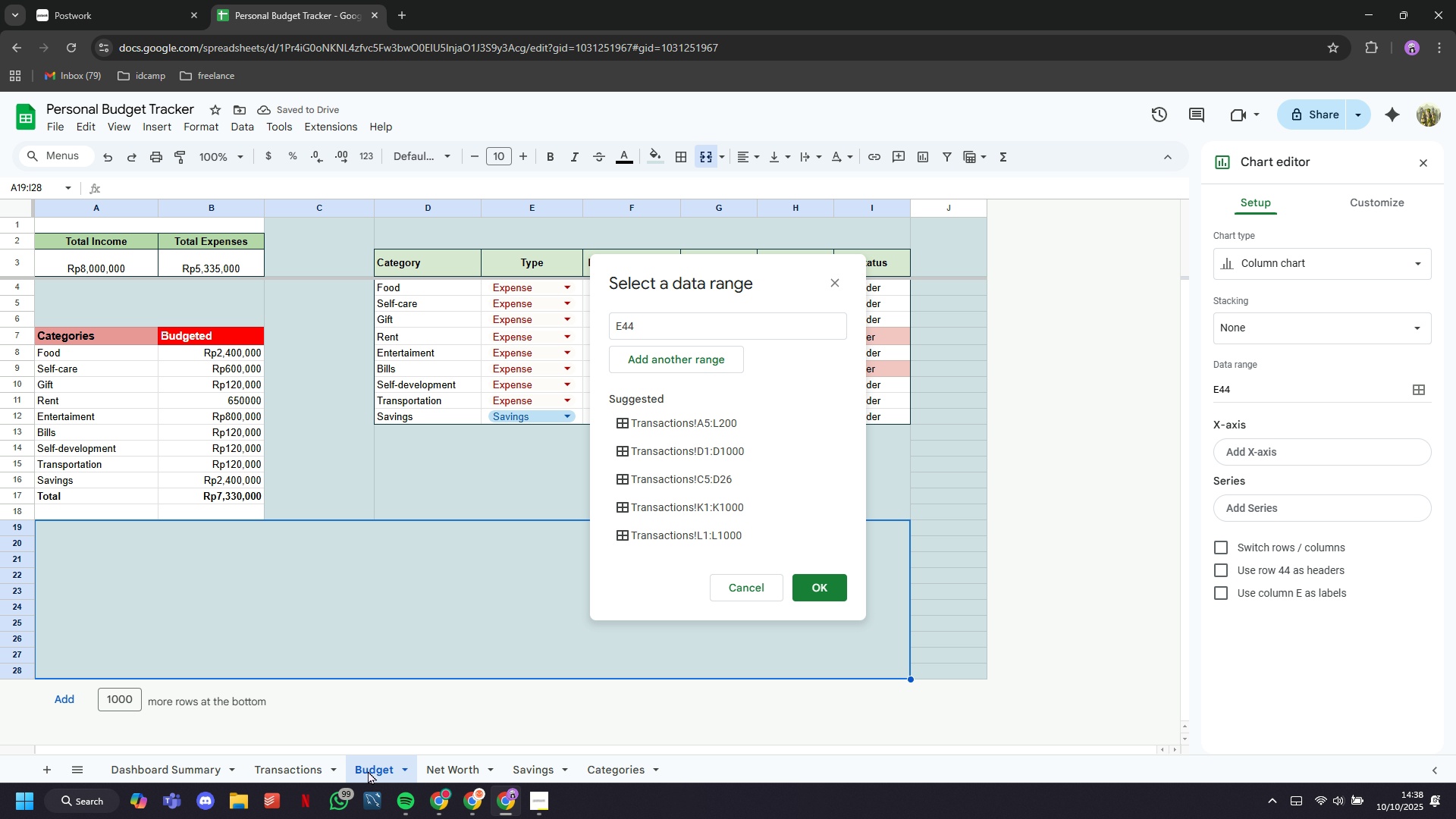 
scroll: coordinate [463, 634], scroll_direction: up, amount: 5.0
 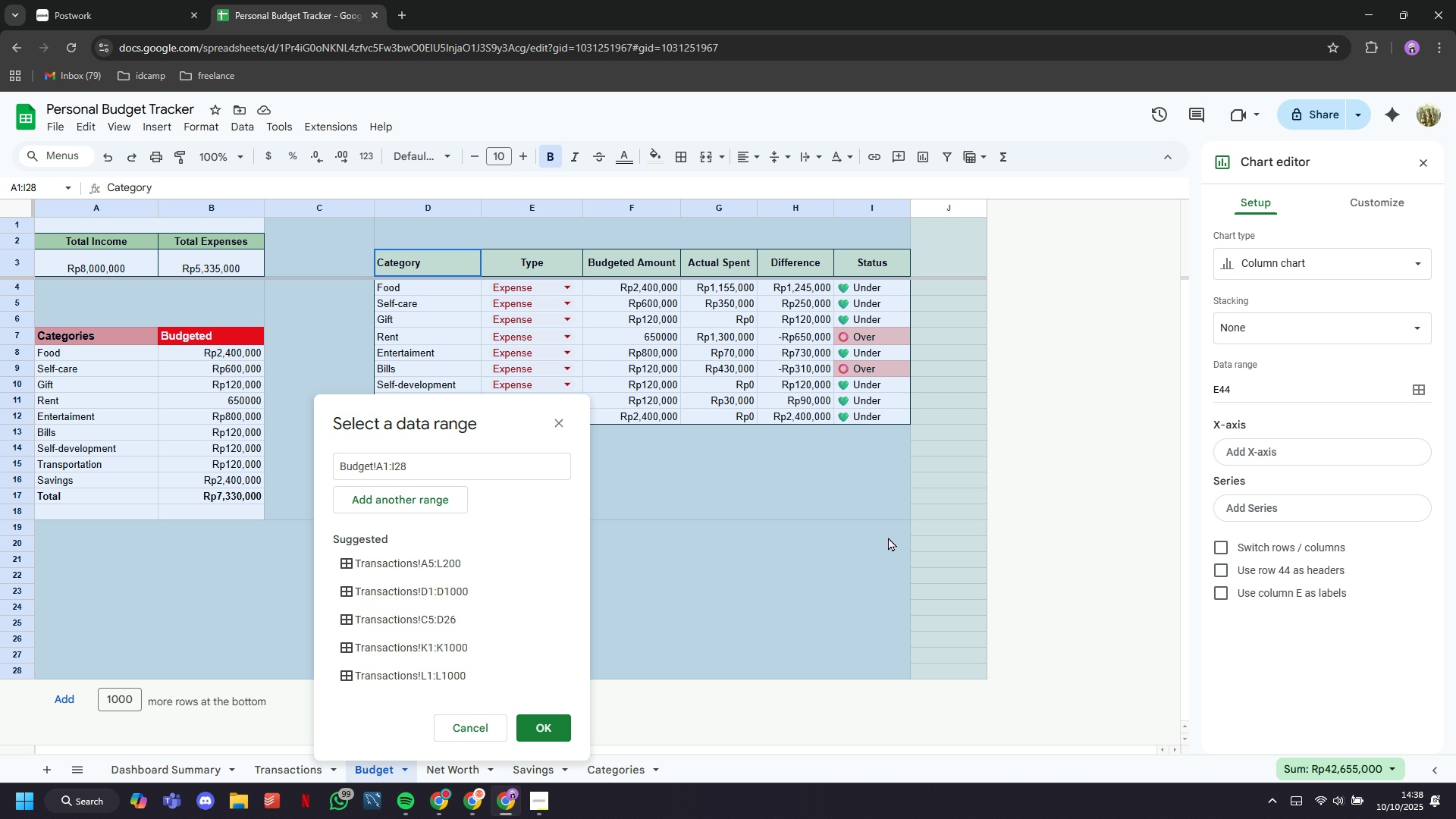 
wait(10.78)
 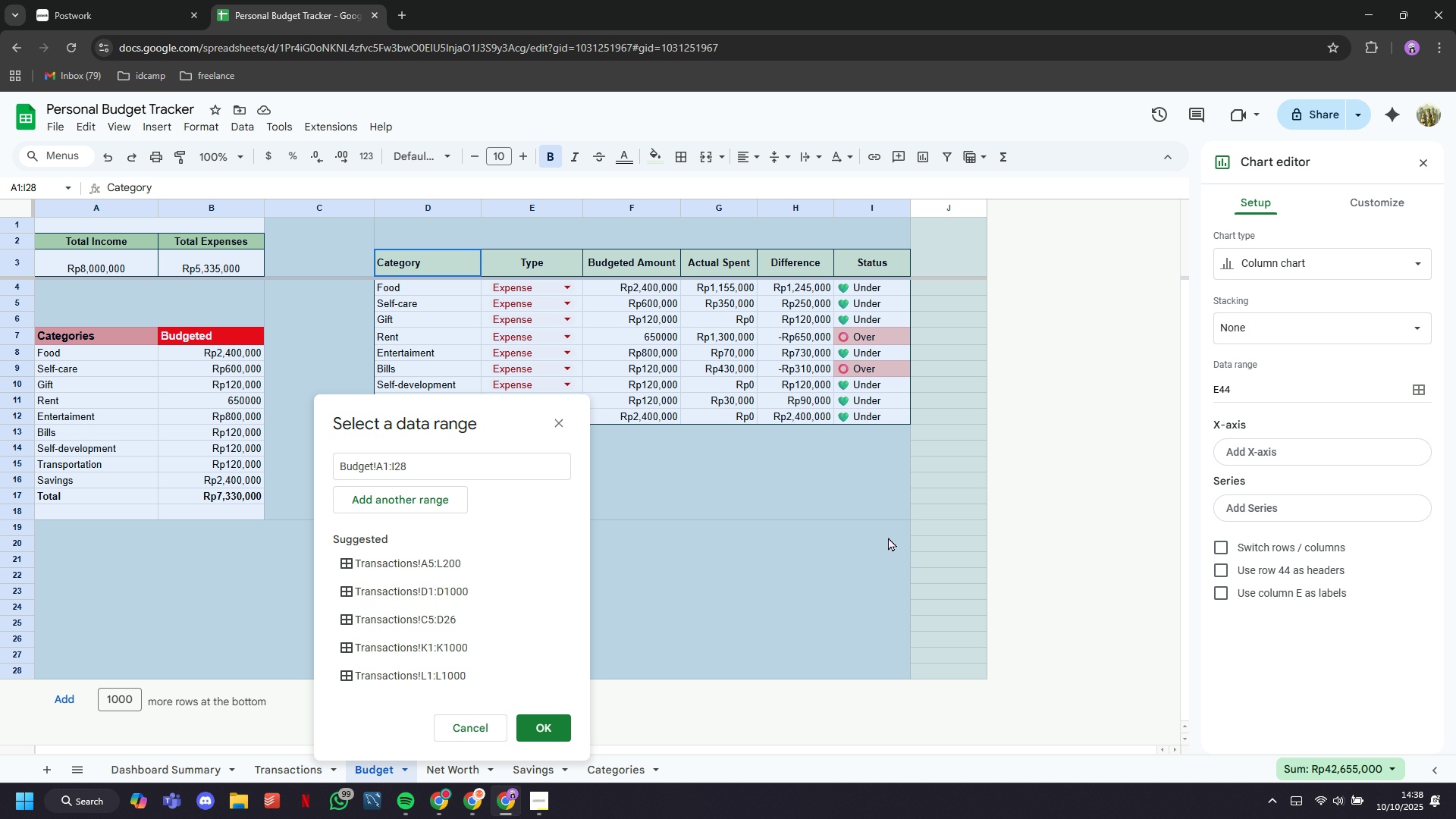 
scroll: coordinate [1281, 460], scroll_direction: down, amount: 2.0
 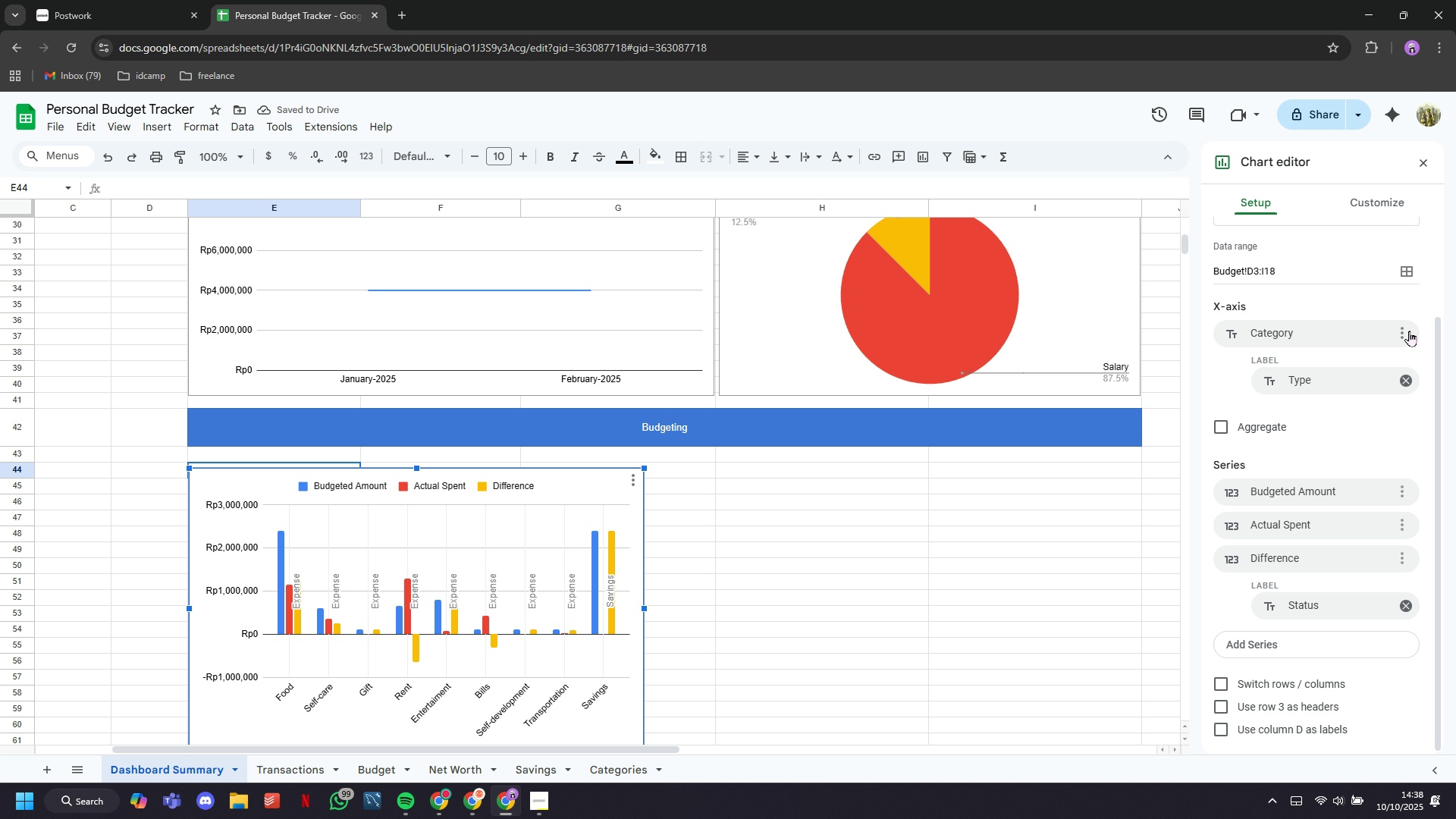 
left_click([1409, 336])
 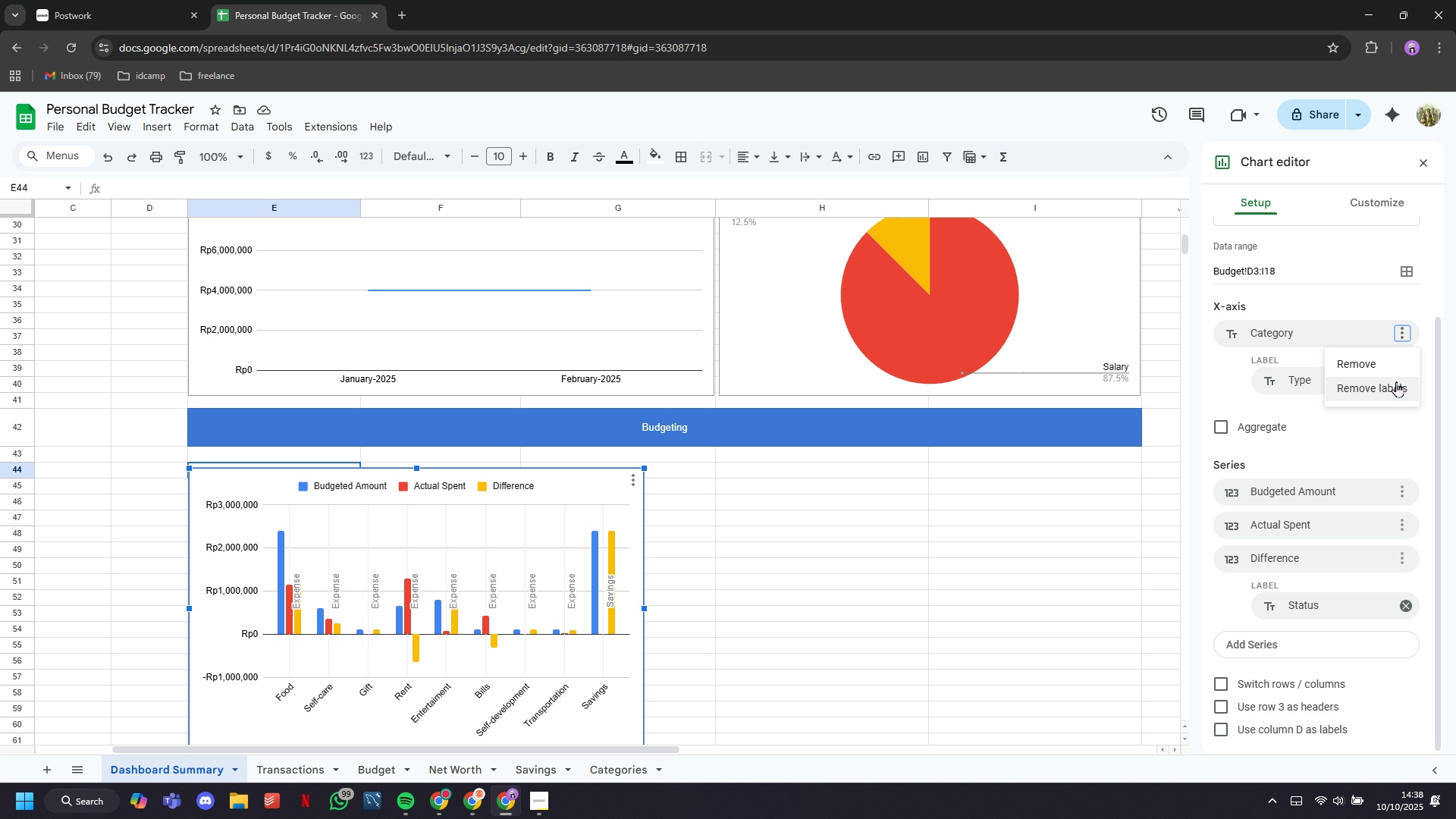 
left_click([1396, 383])
 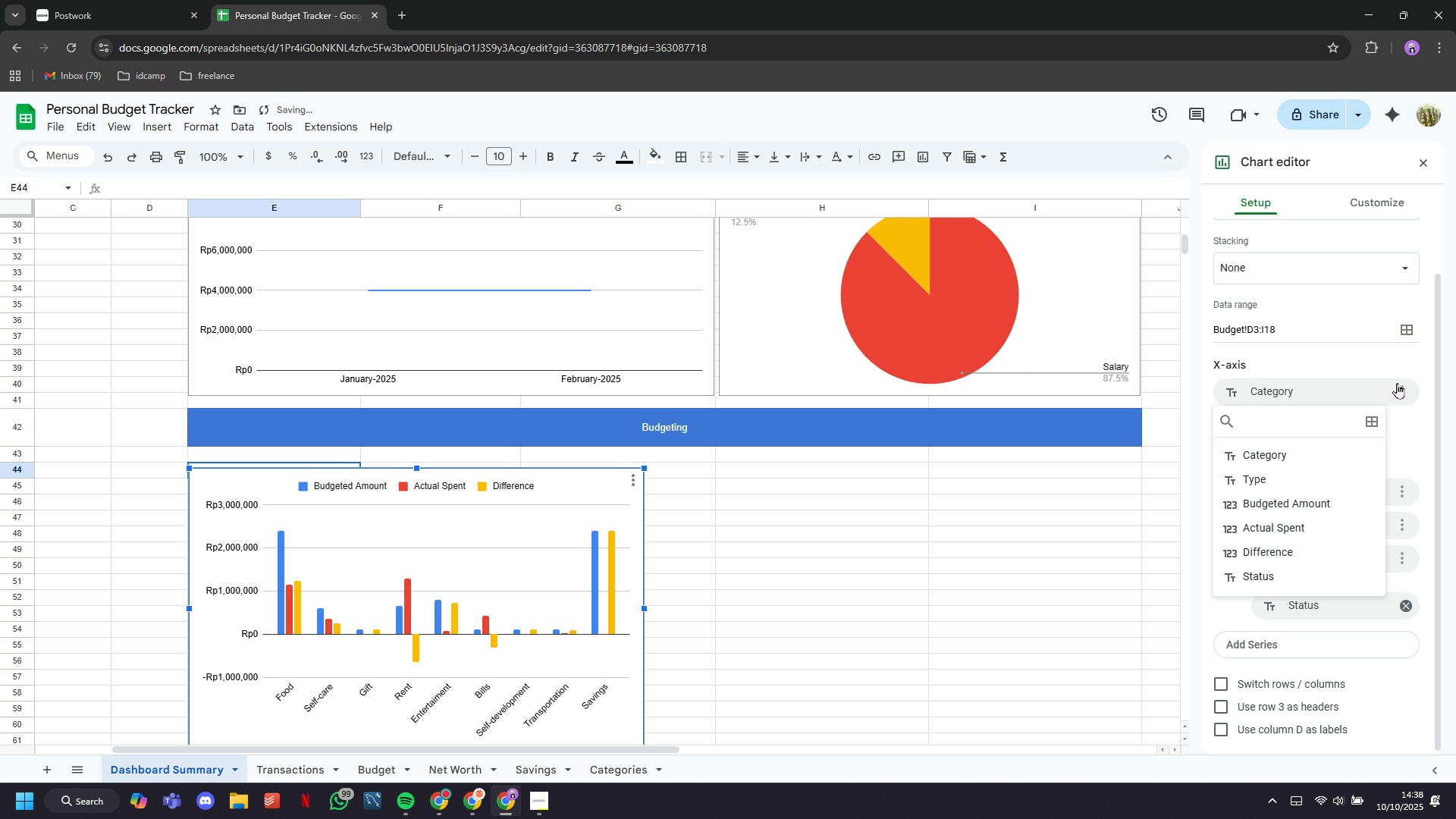 
left_click([1397, 383])
 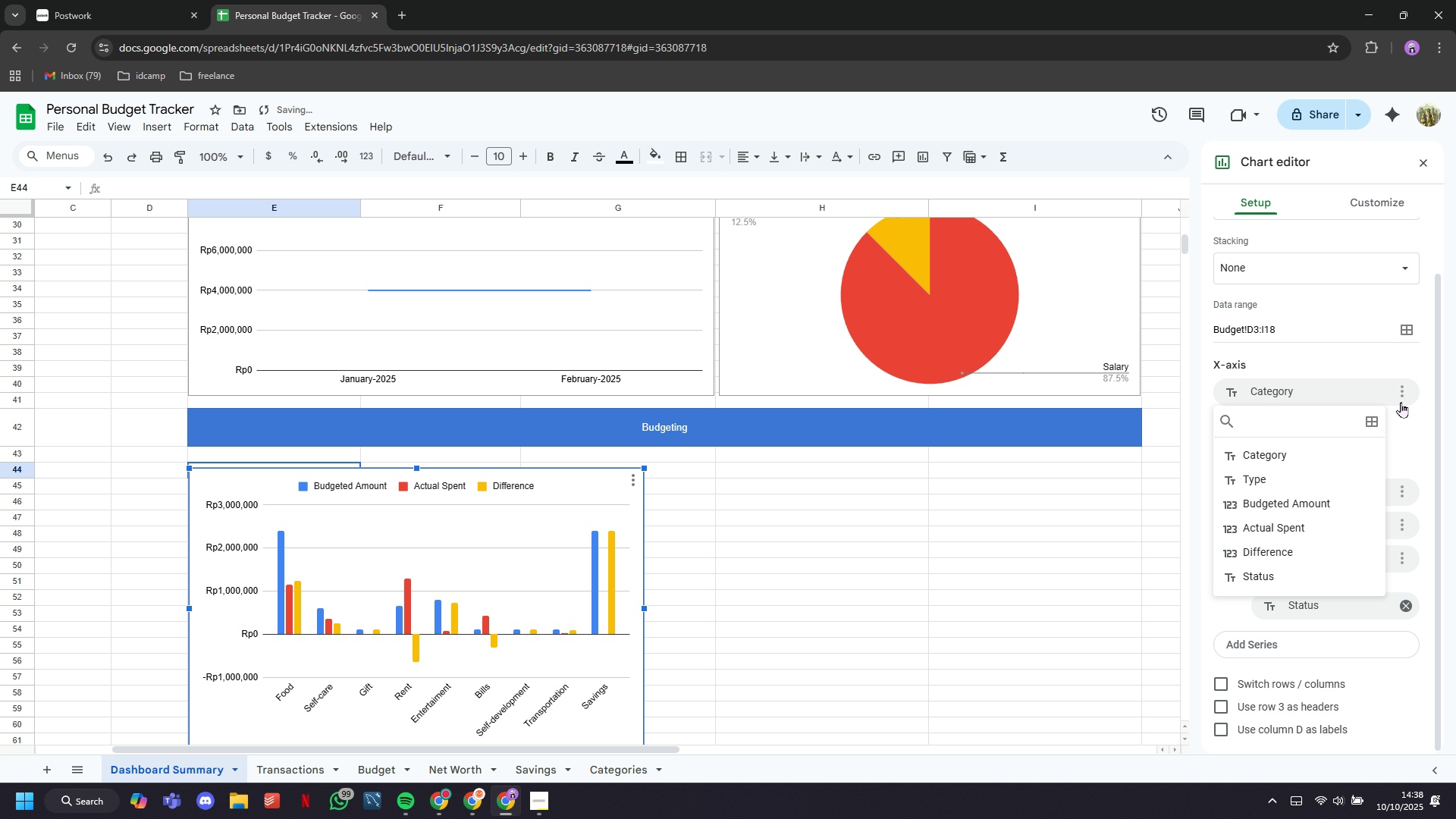 
left_click([1404, 395])
 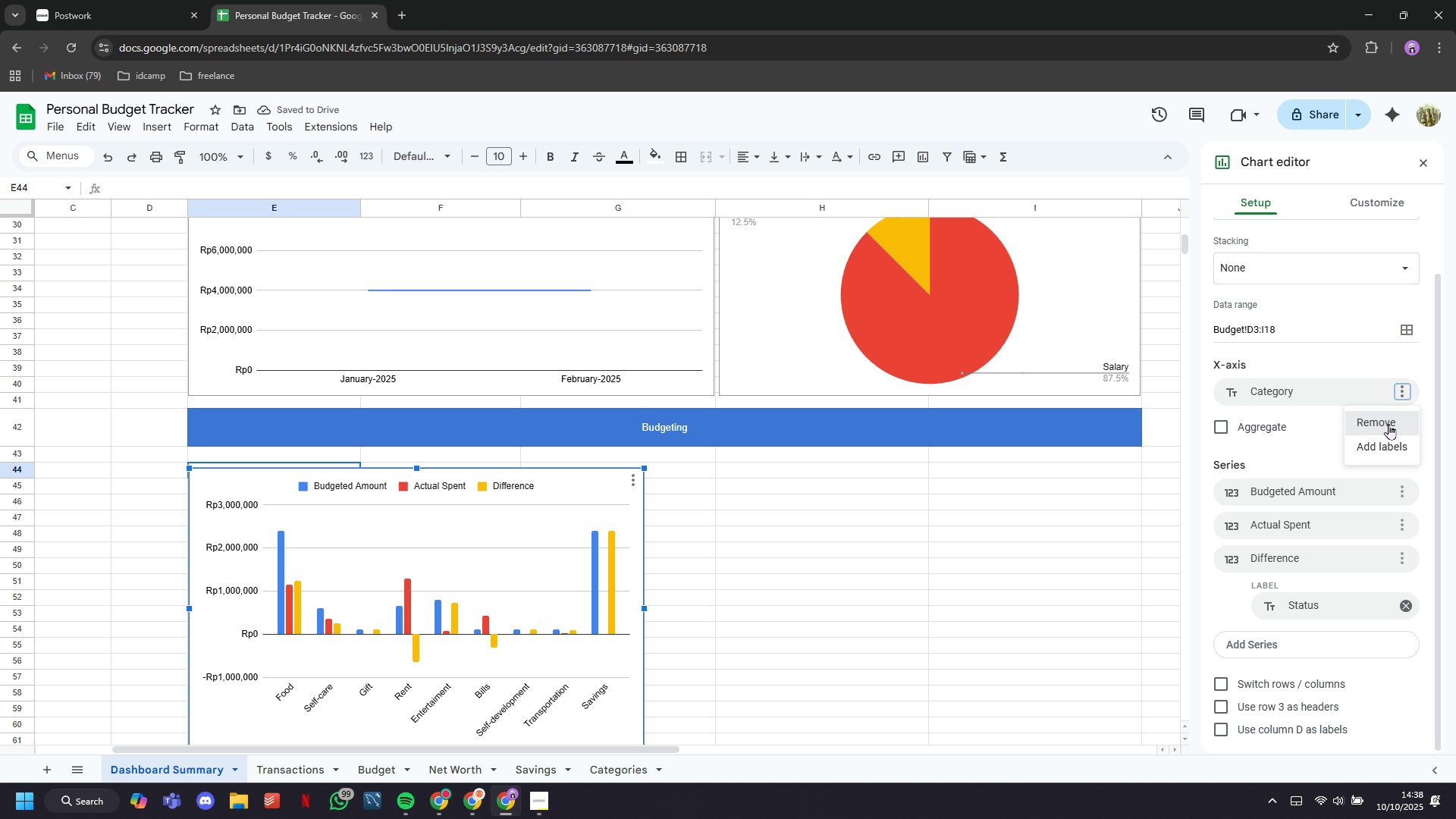 
left_click([1389, 424])
 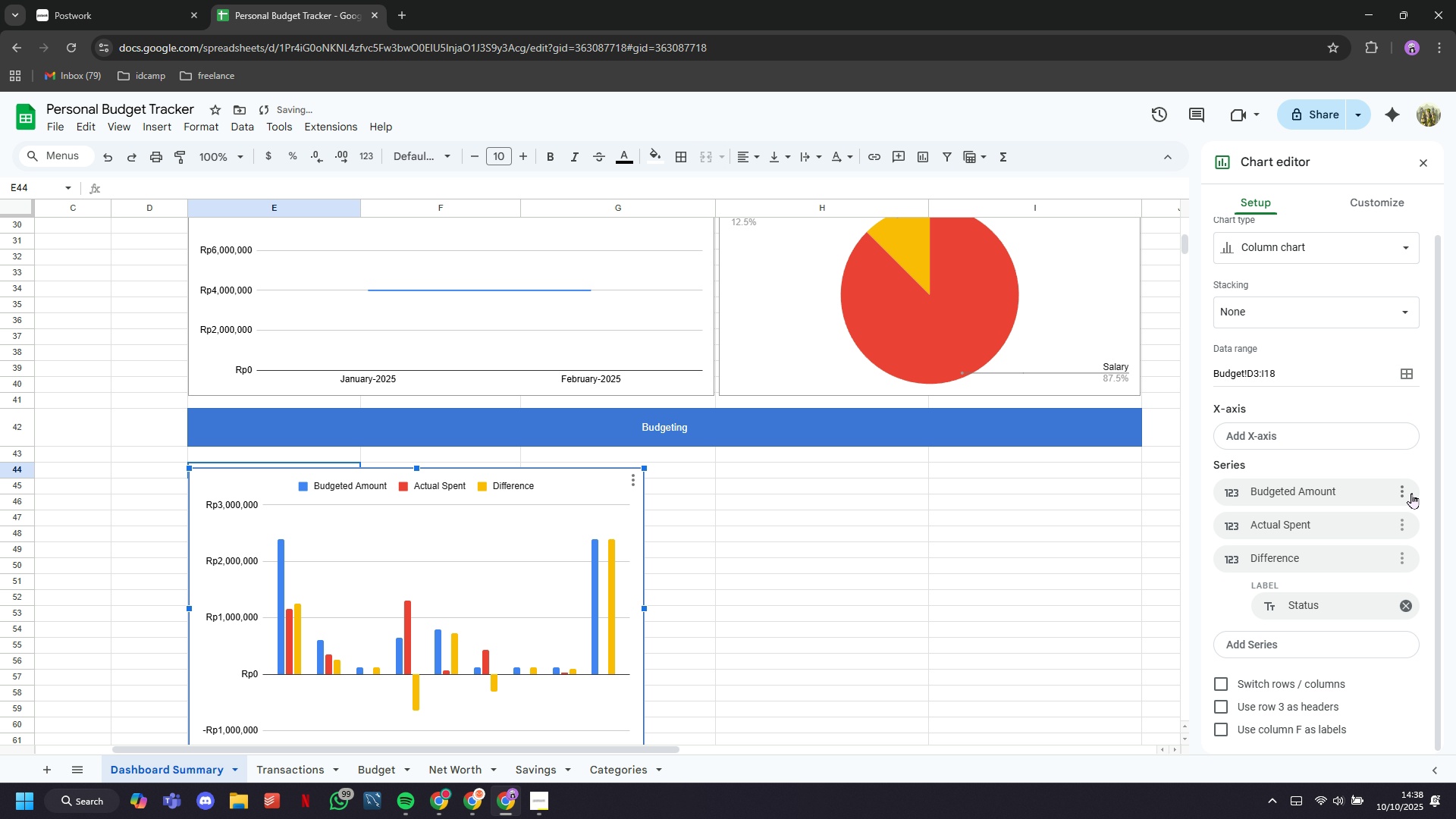 
left_click([1405, 493])
 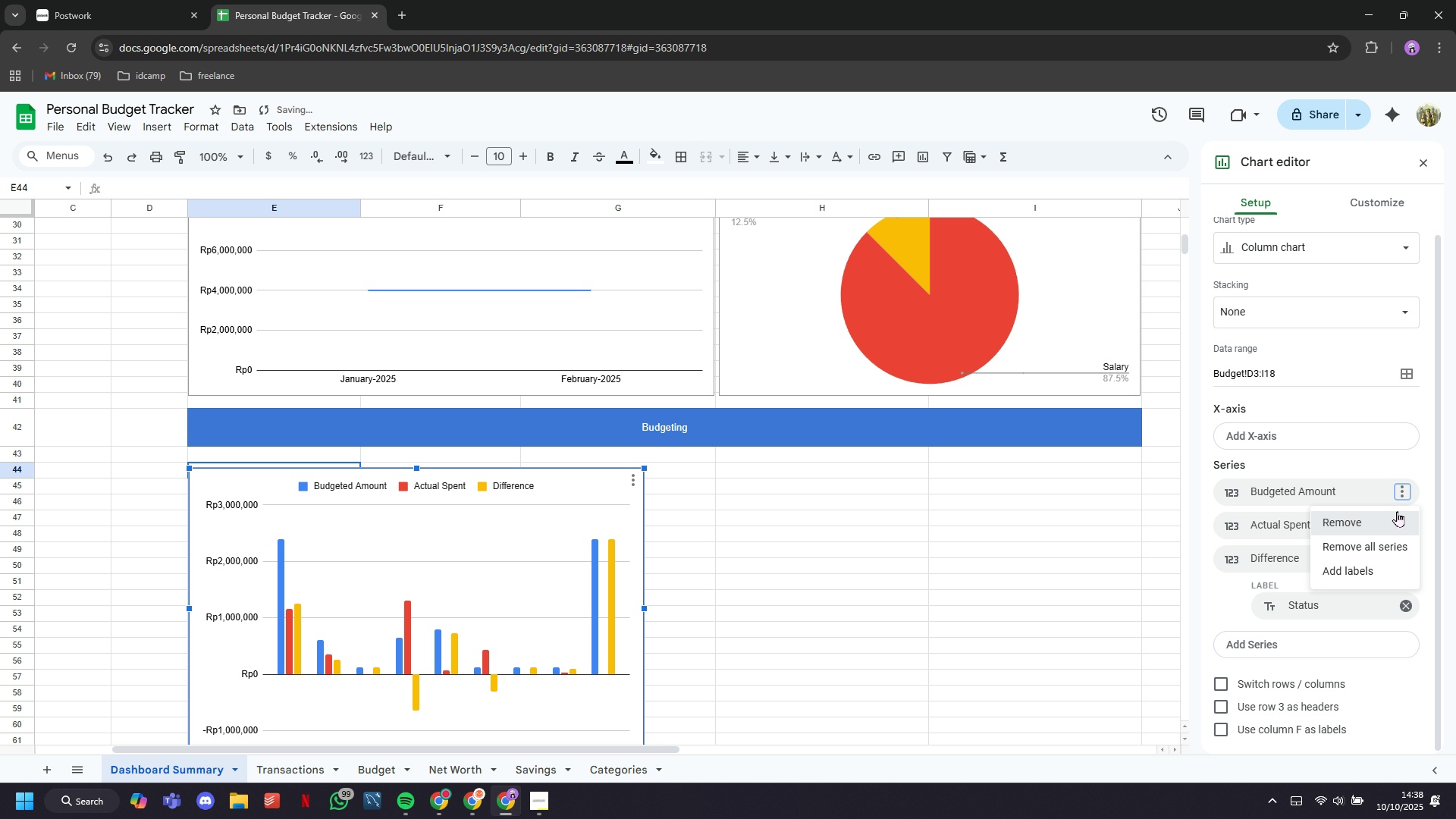 
left_click([1397, 511])
 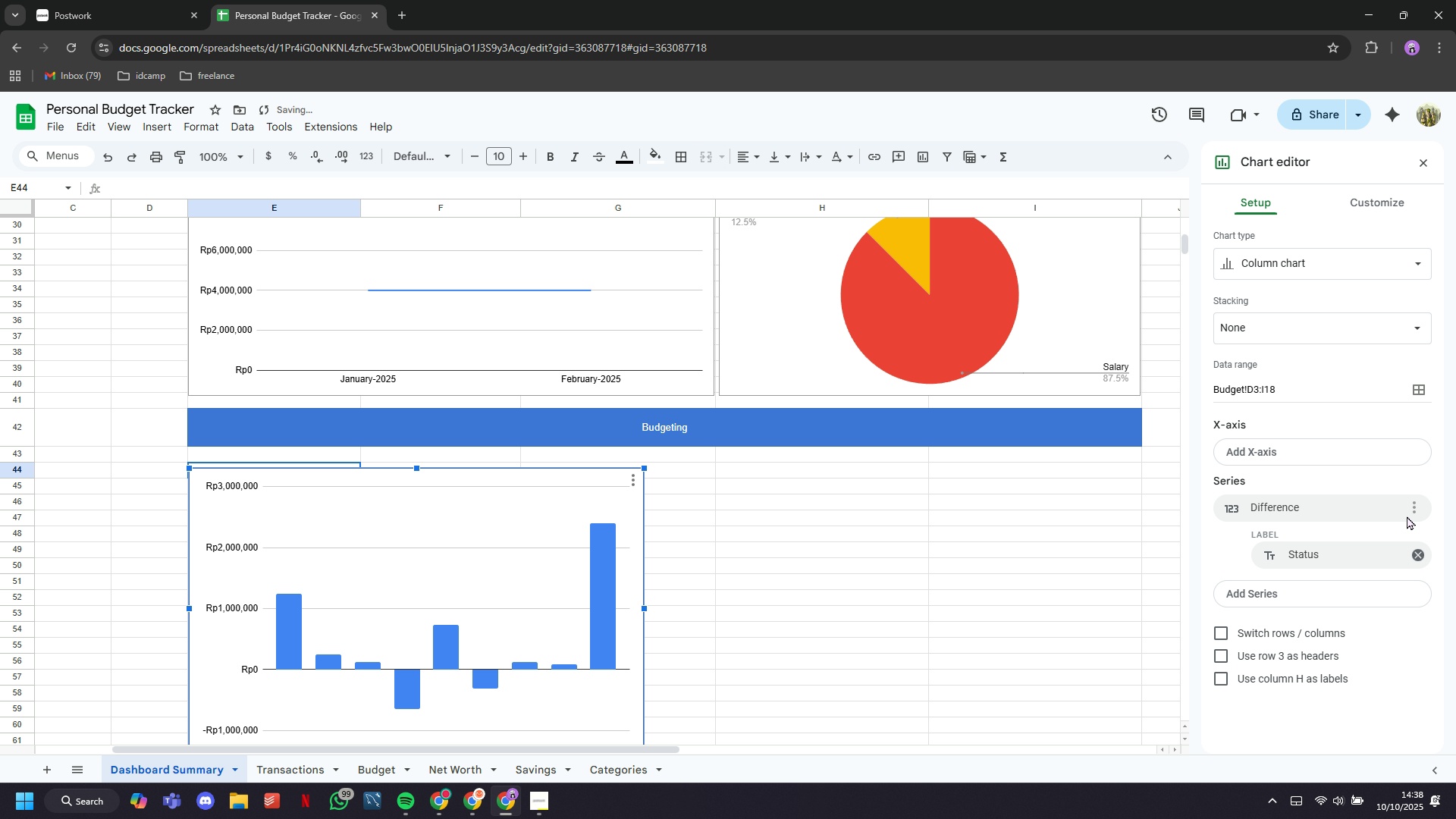 
left_click([1407, 504])
 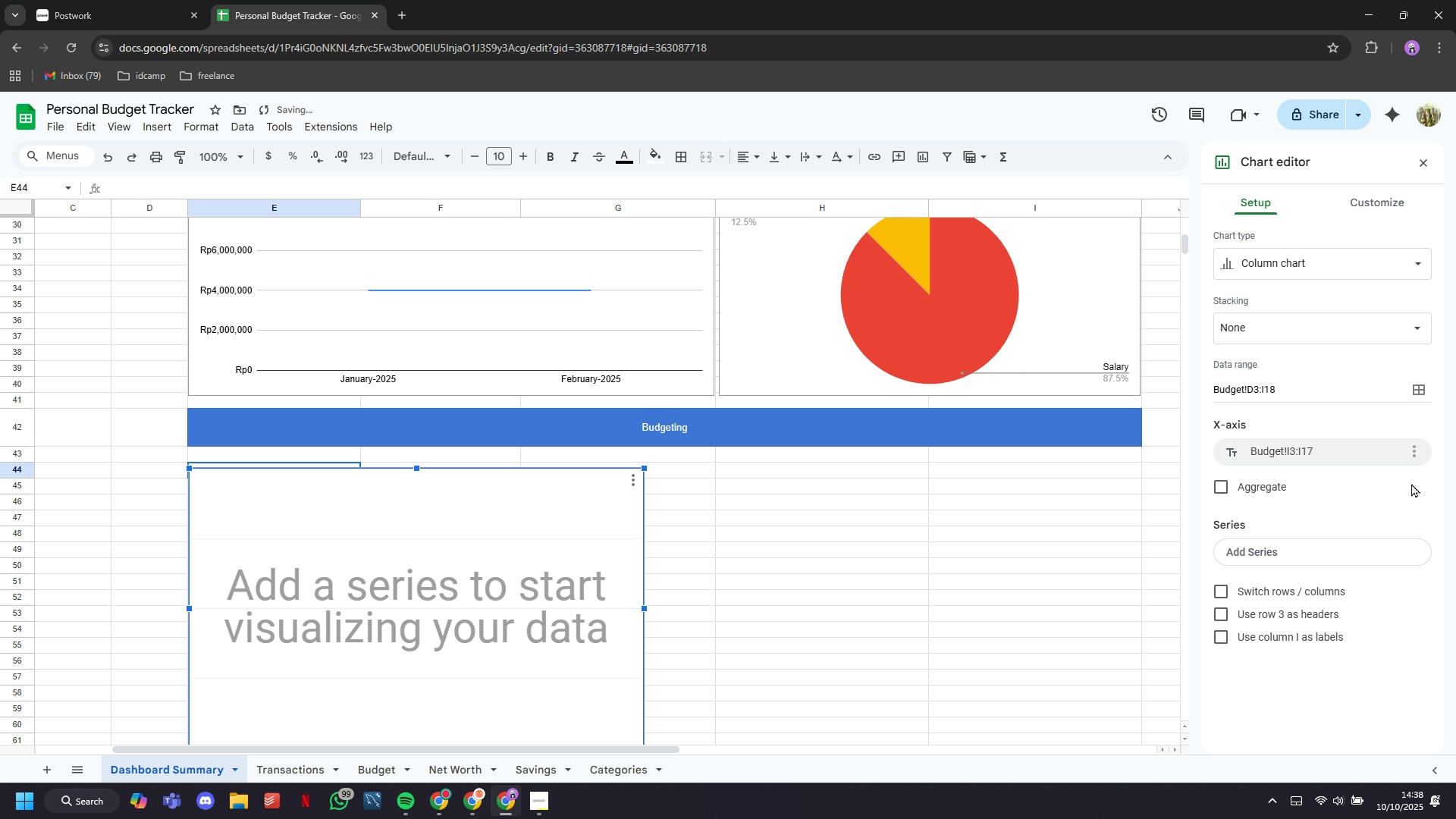 
left_click([1414, 453])
 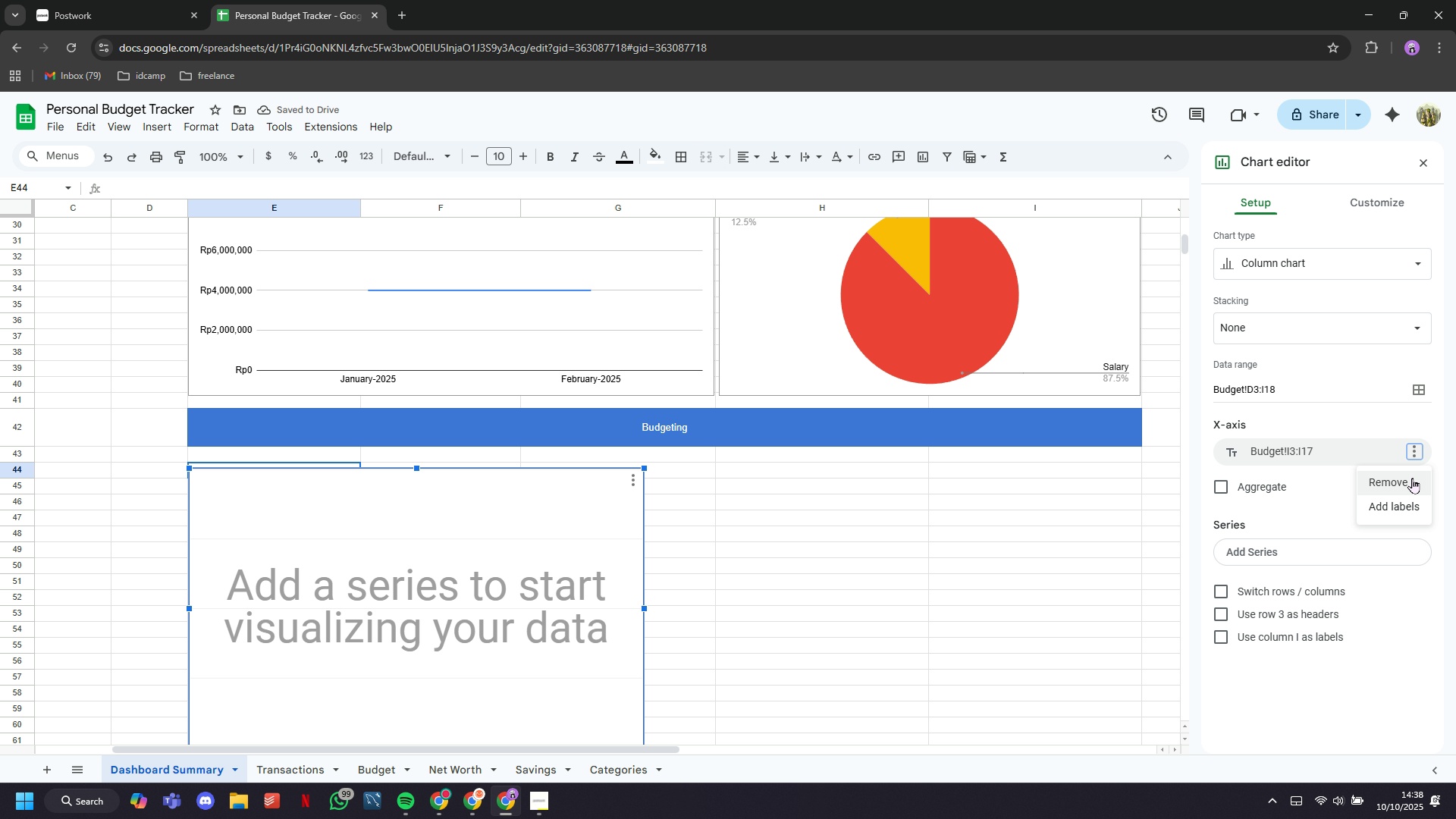 
left_click([1412, 479])
 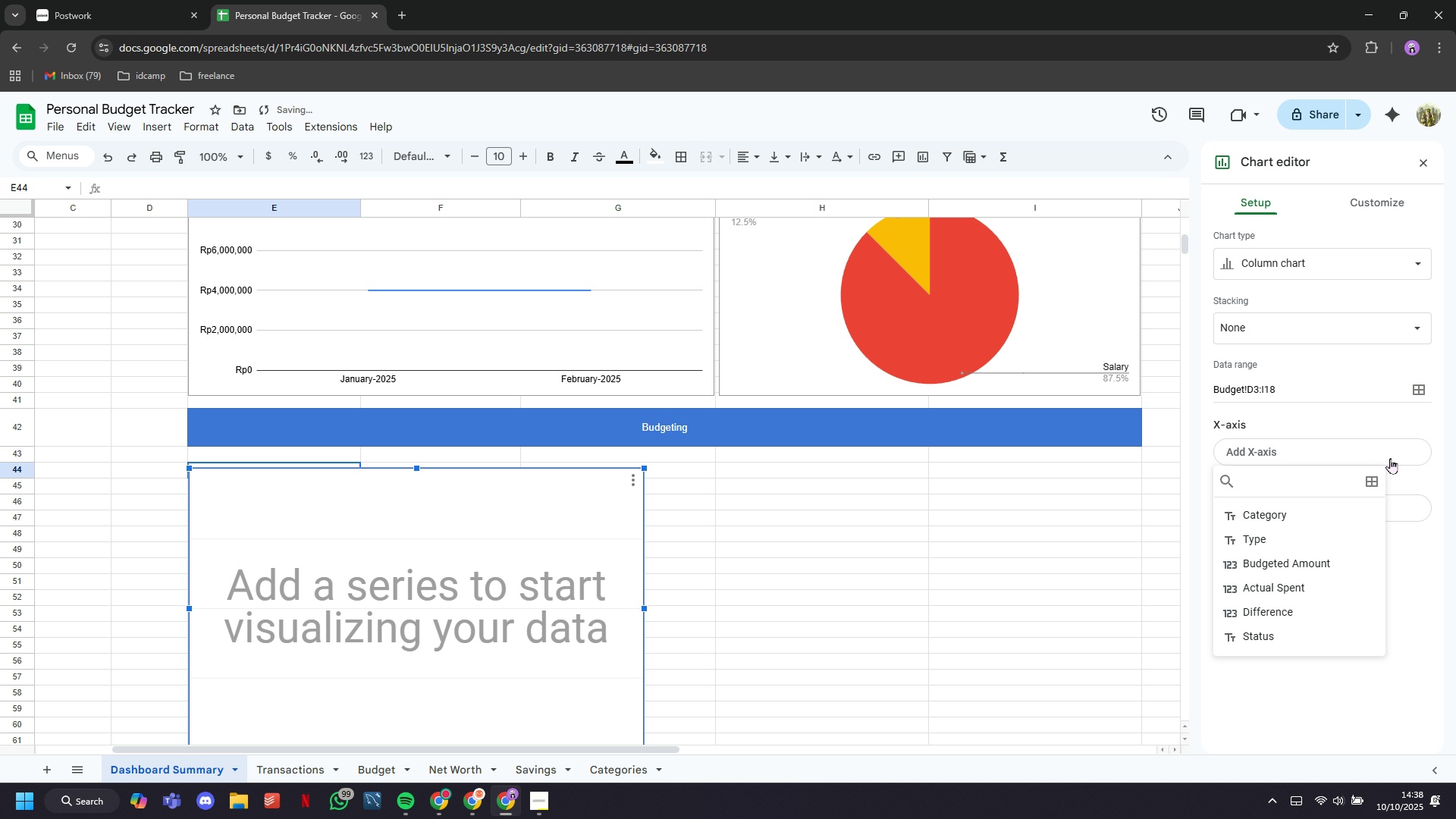 
left_click([1389, 457])
 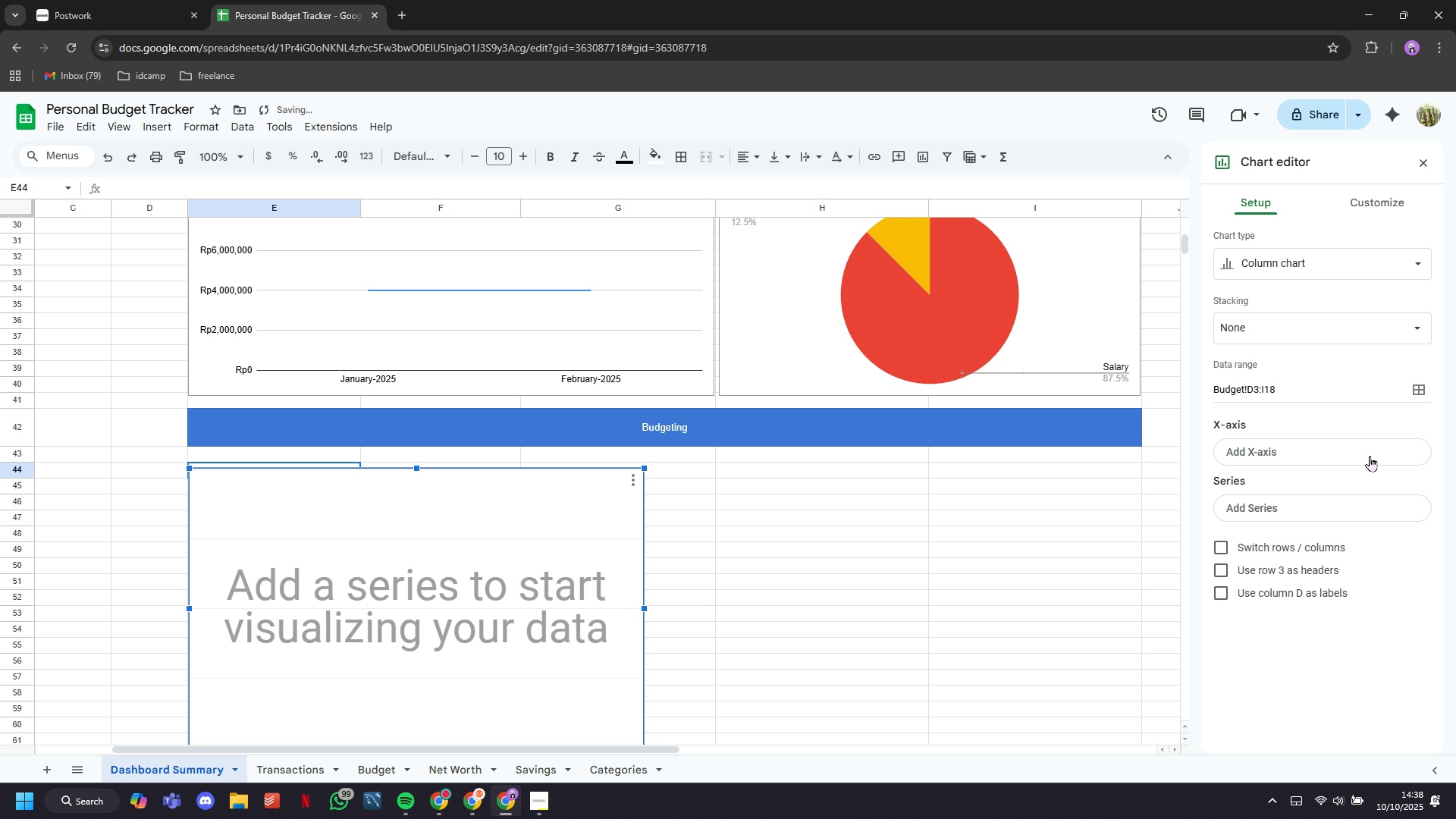 
mouse_move([1307, 472])
 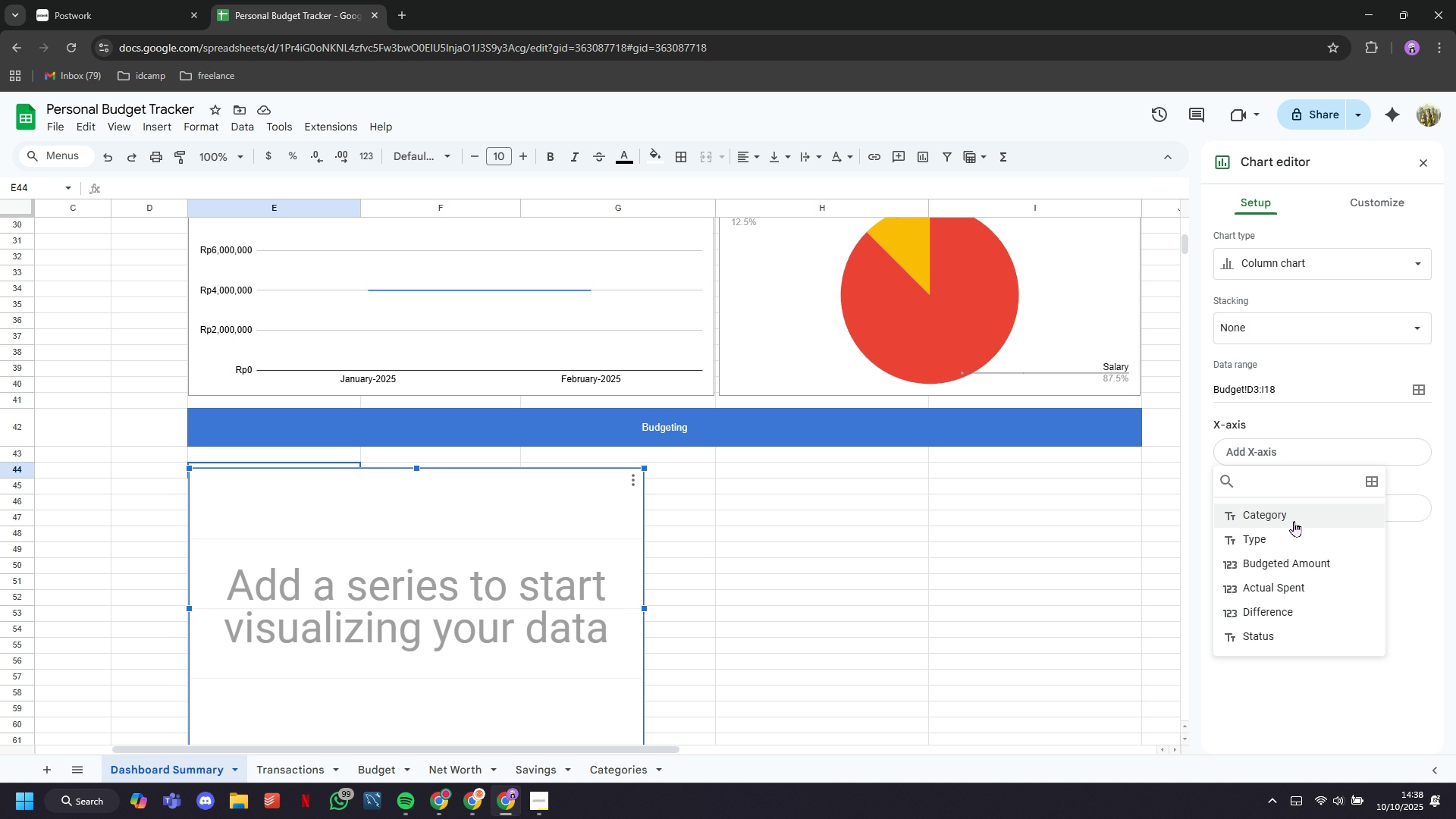 
wait(5.09)
 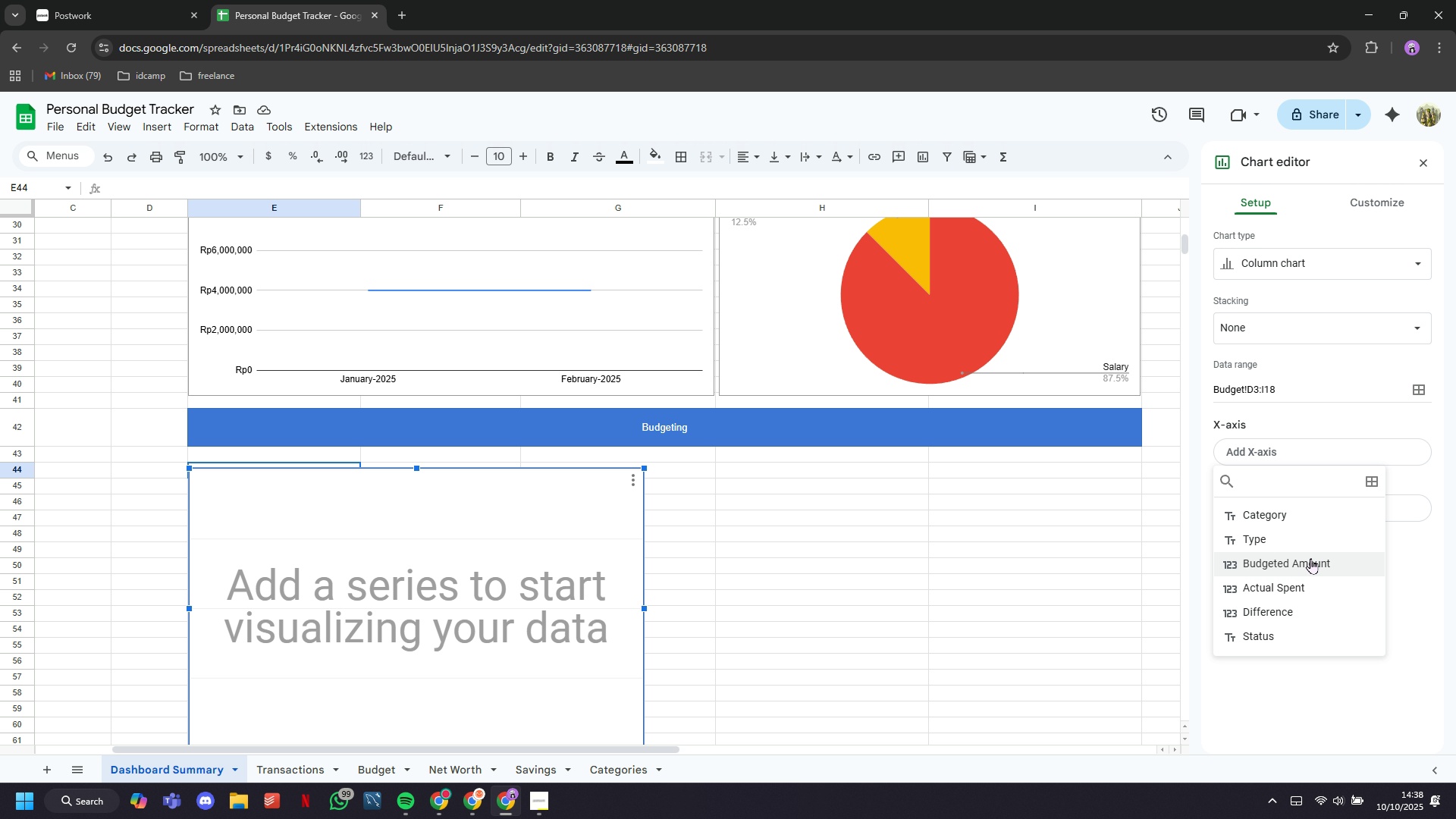 
left_click([1305, 560])
 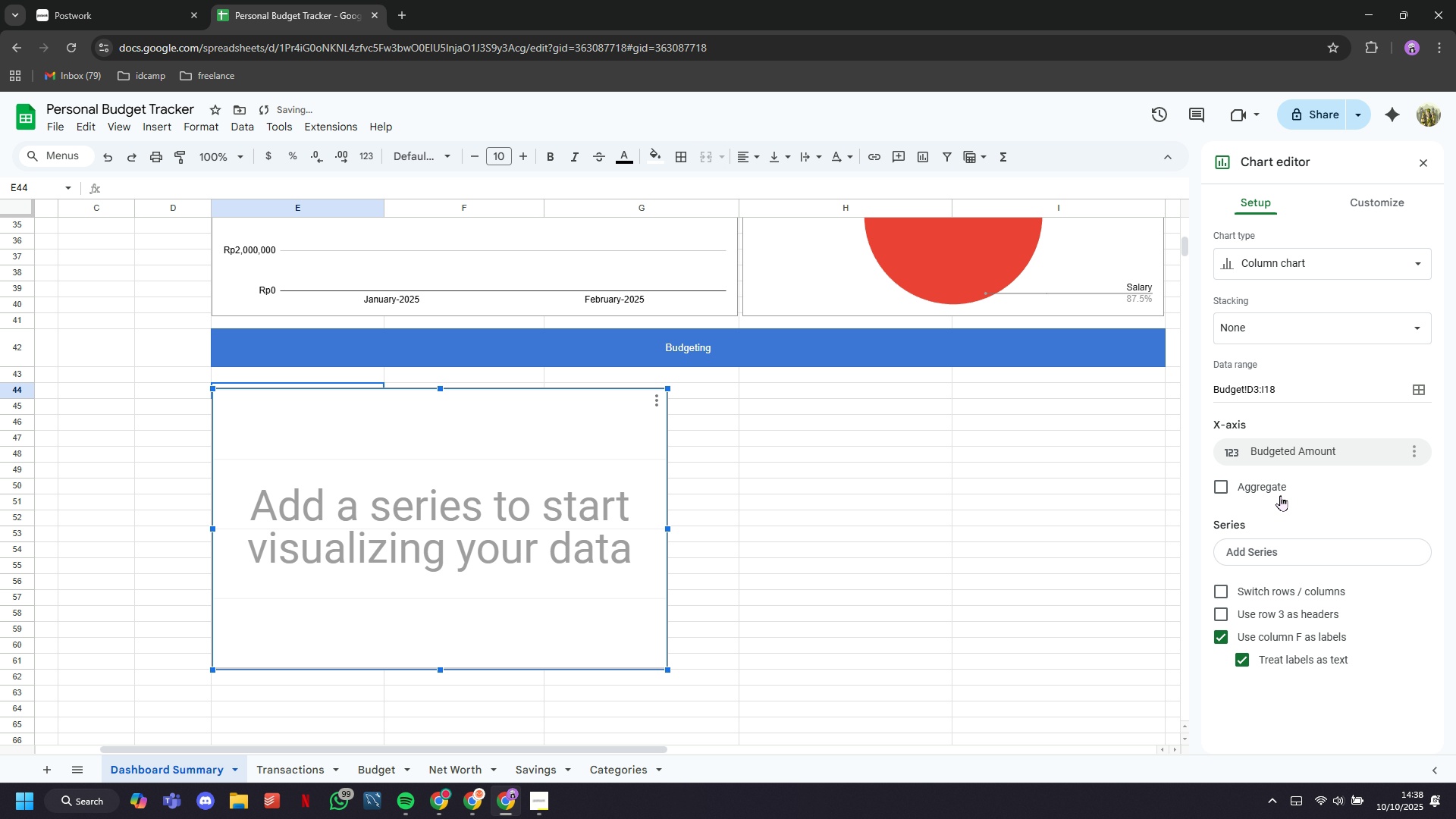 
left_click([1284, 451])
 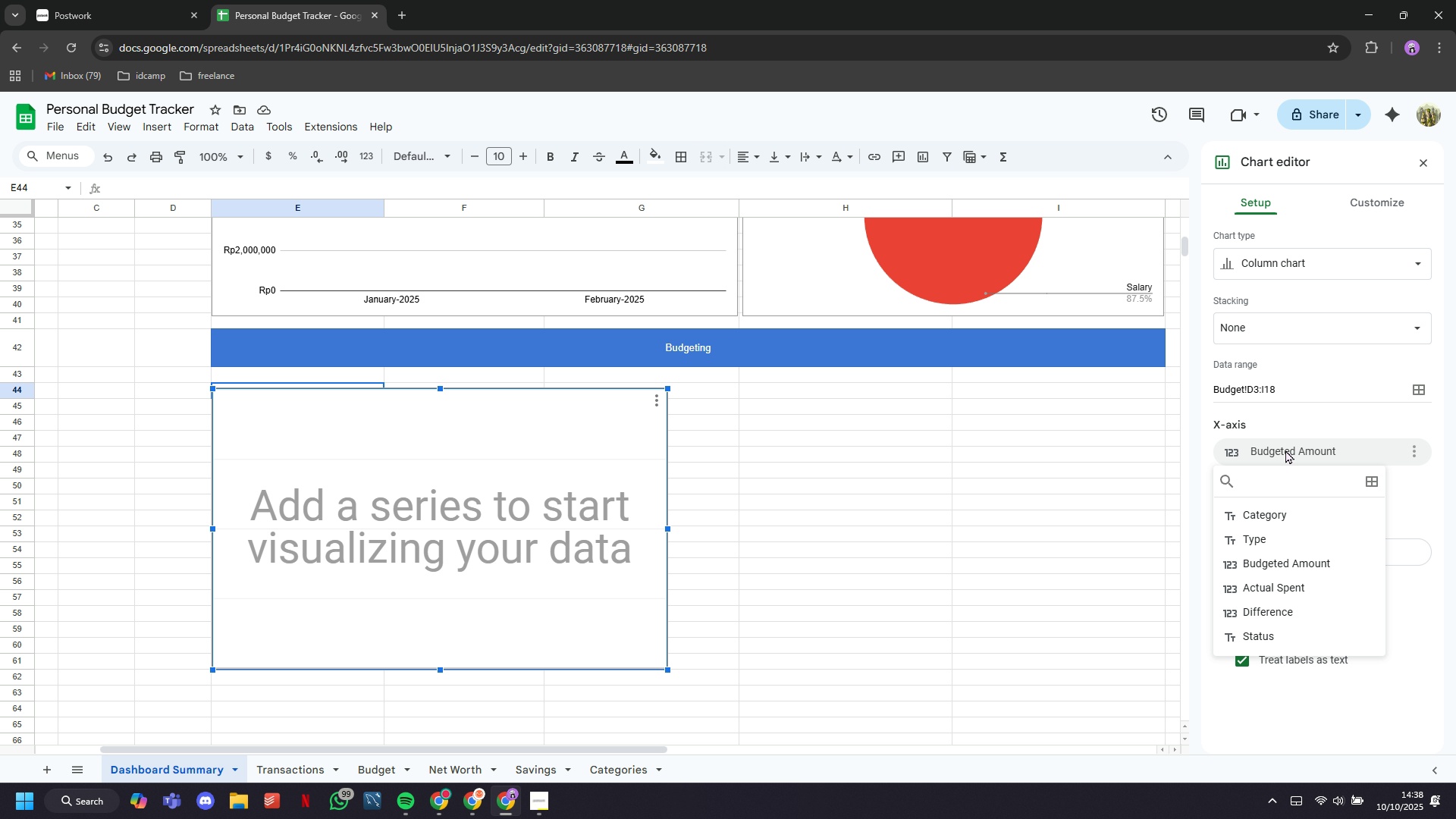 
wait(5.62)
 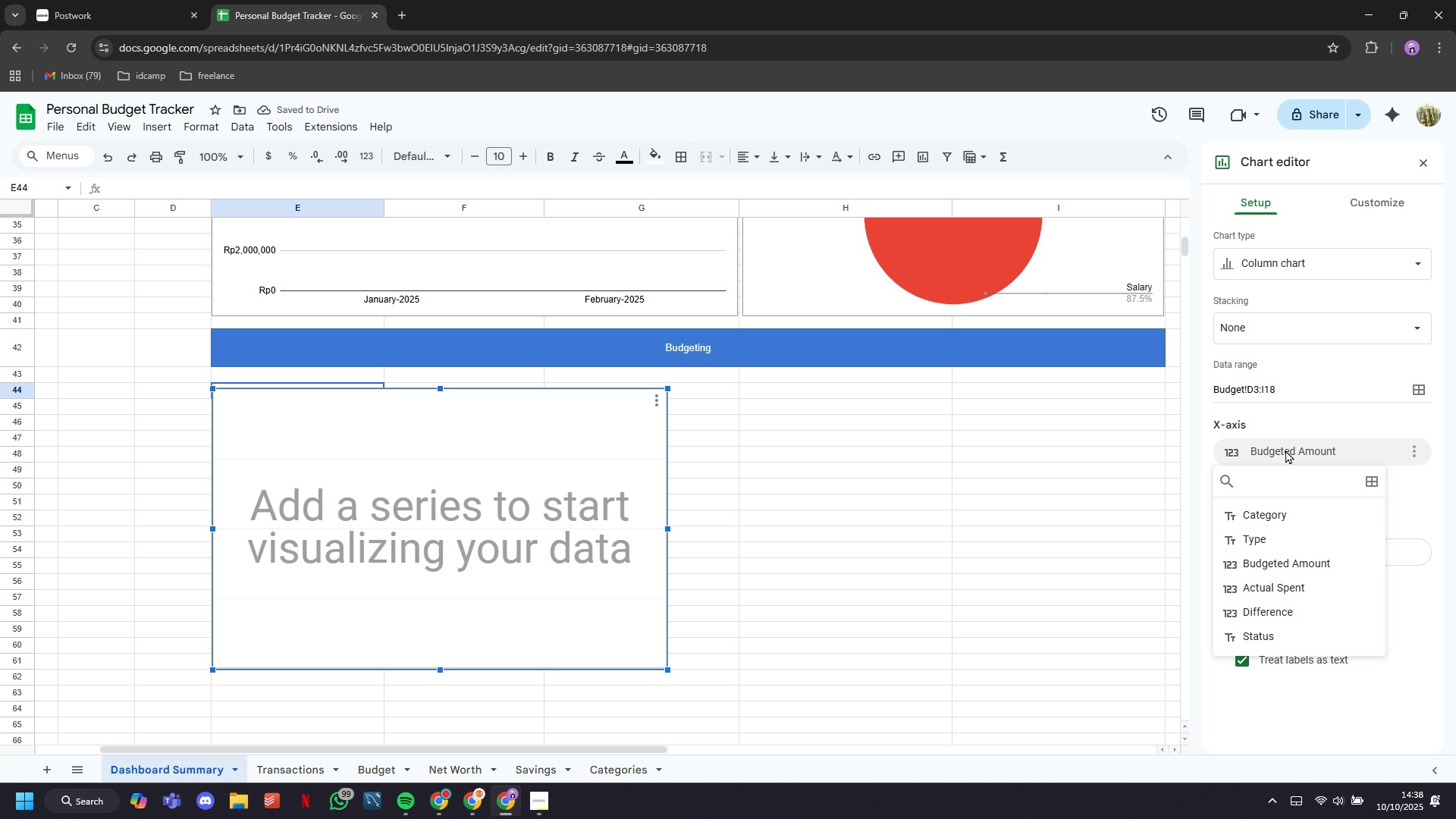 
left_click([1320, 423])
 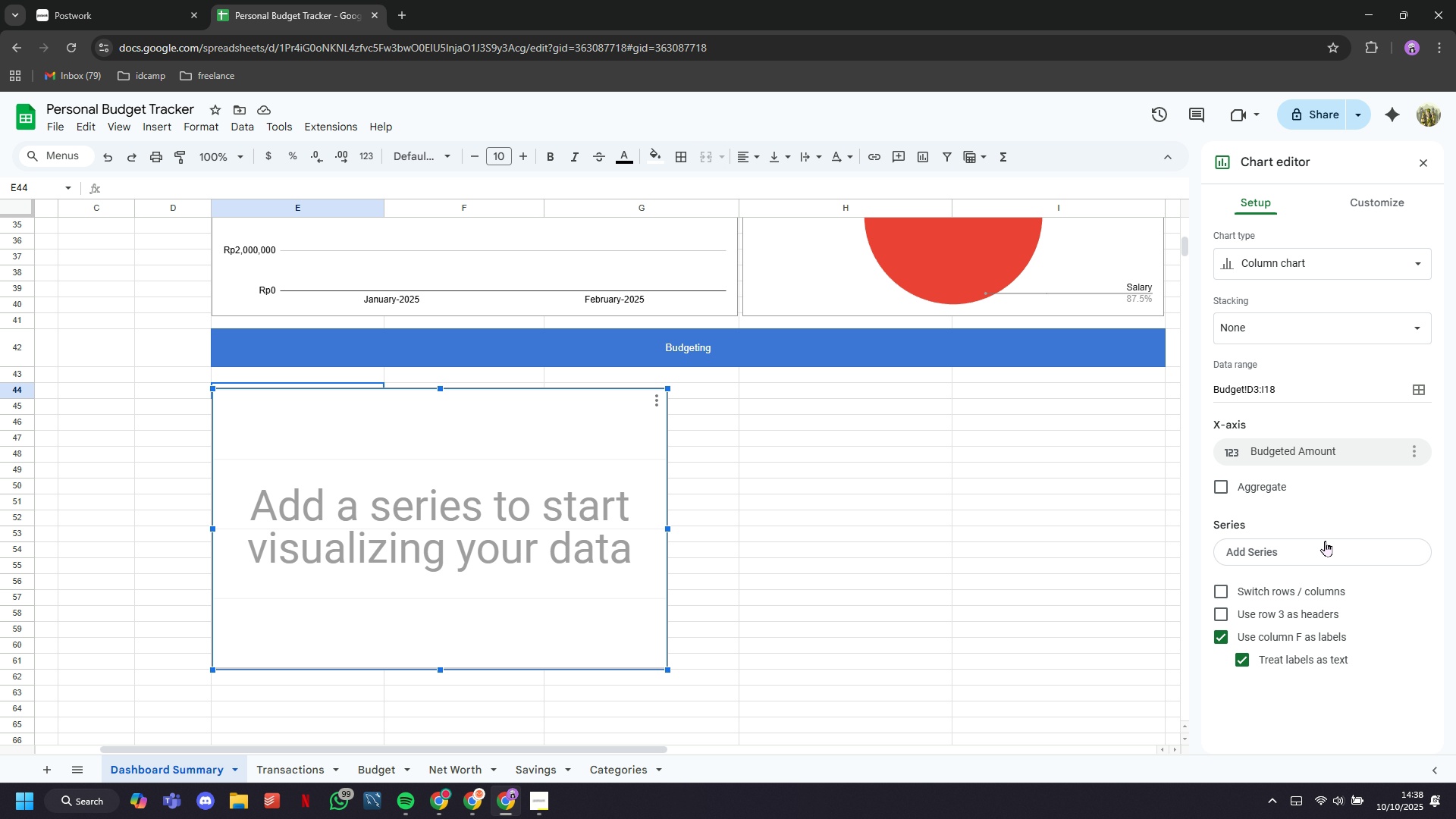 
left_click([1325, 544])
 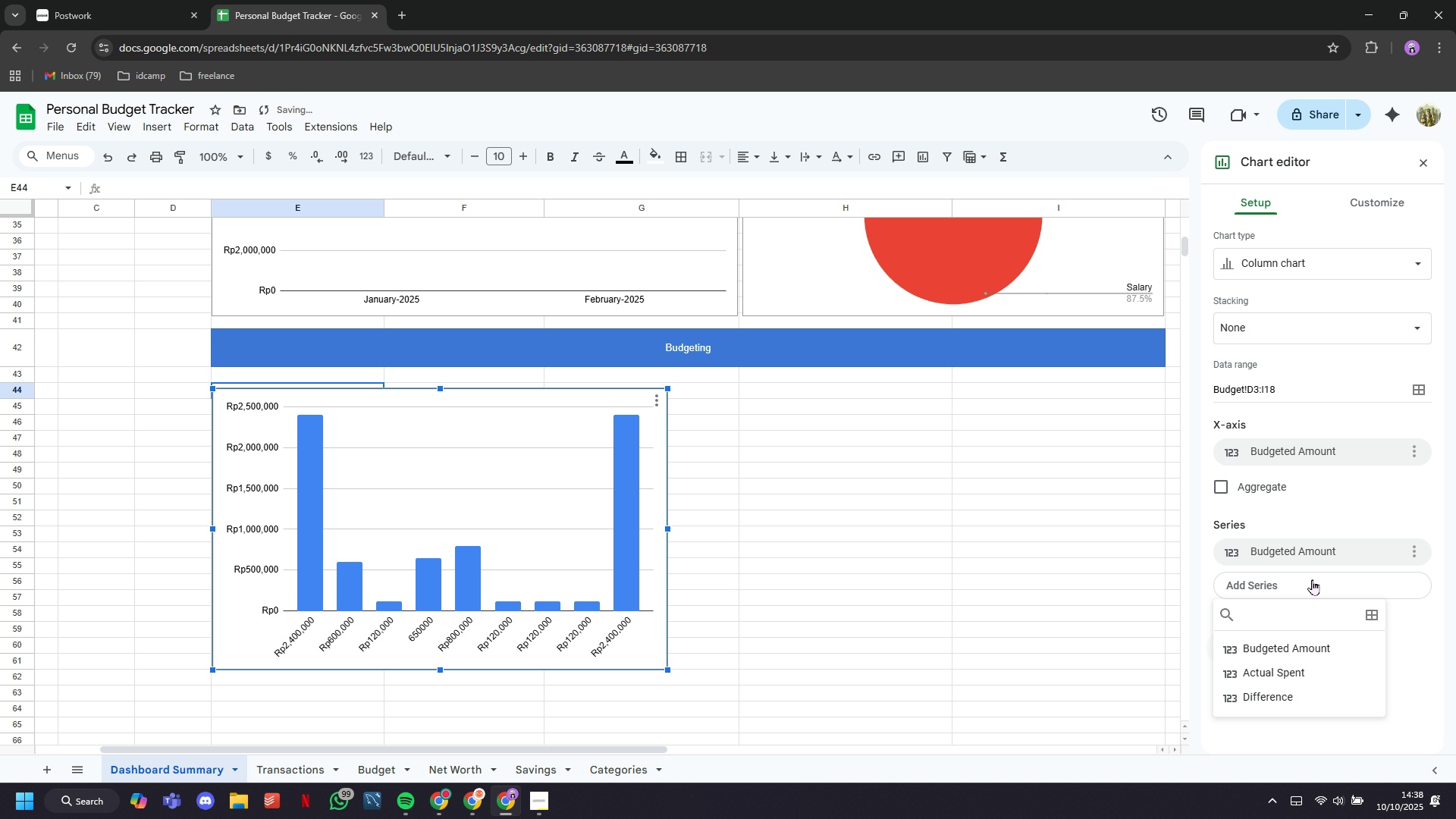 
left_click([1315, 672])
 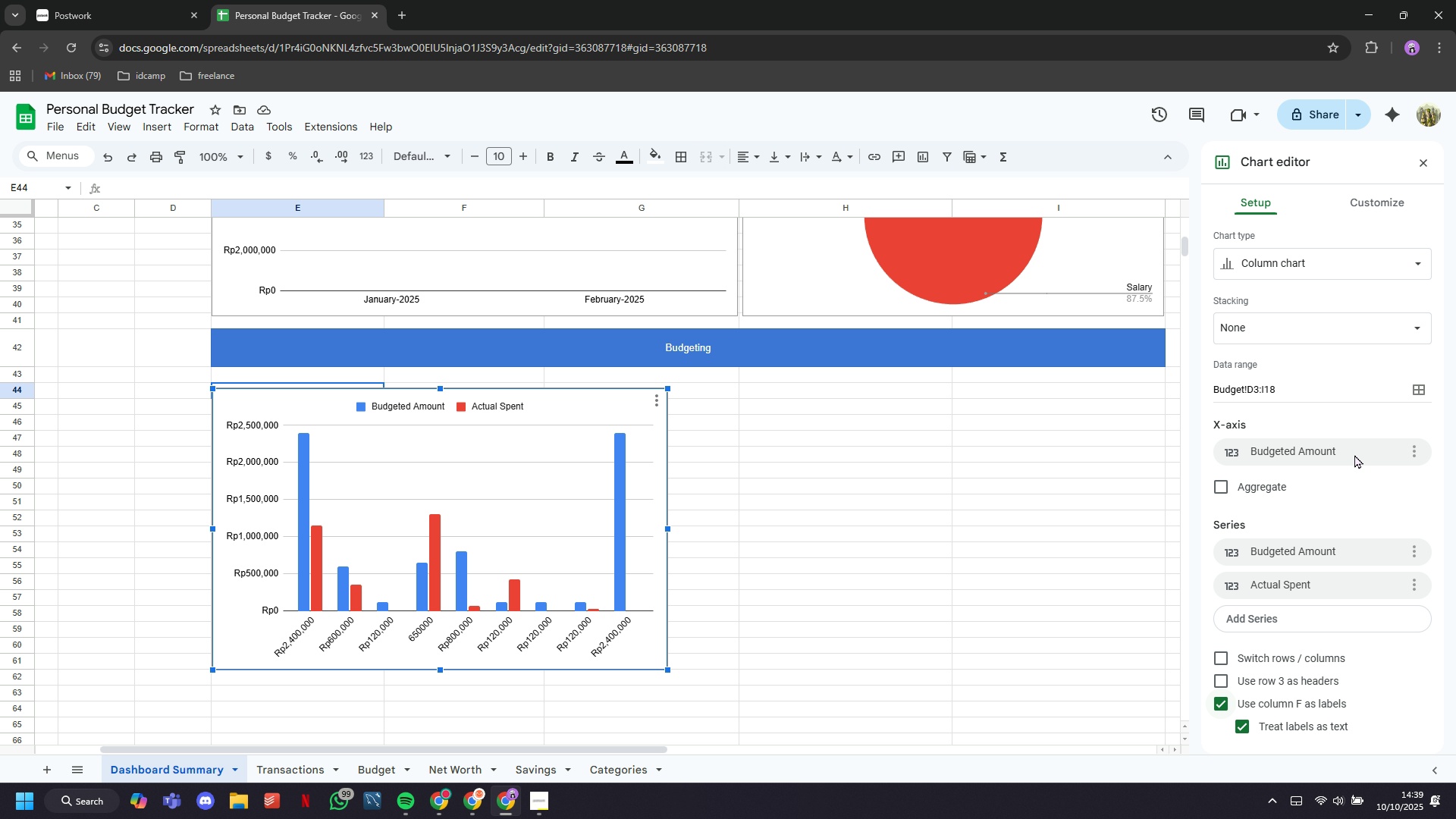 
wait(6.41)
 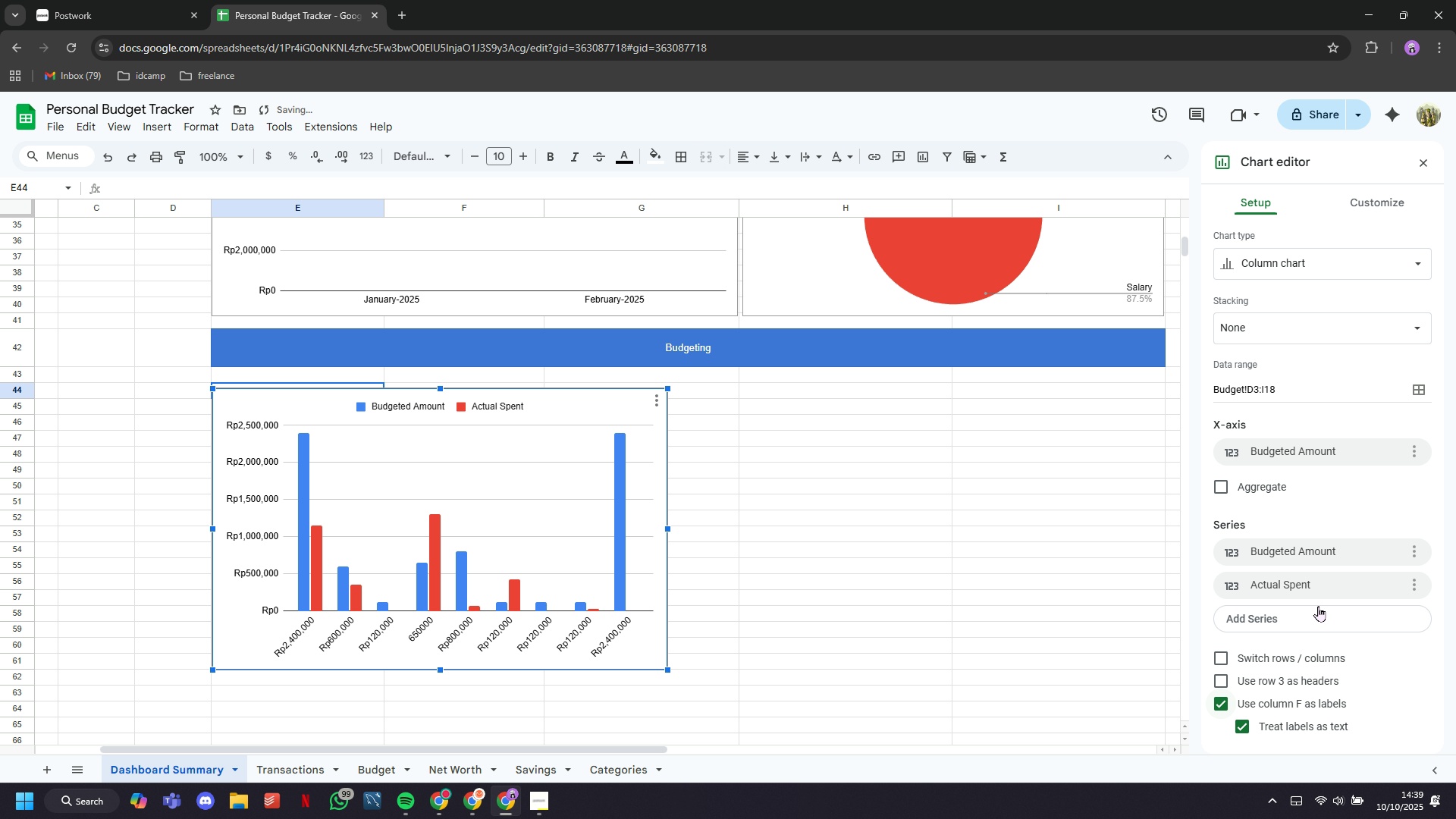 
left_click([1355, 454])
 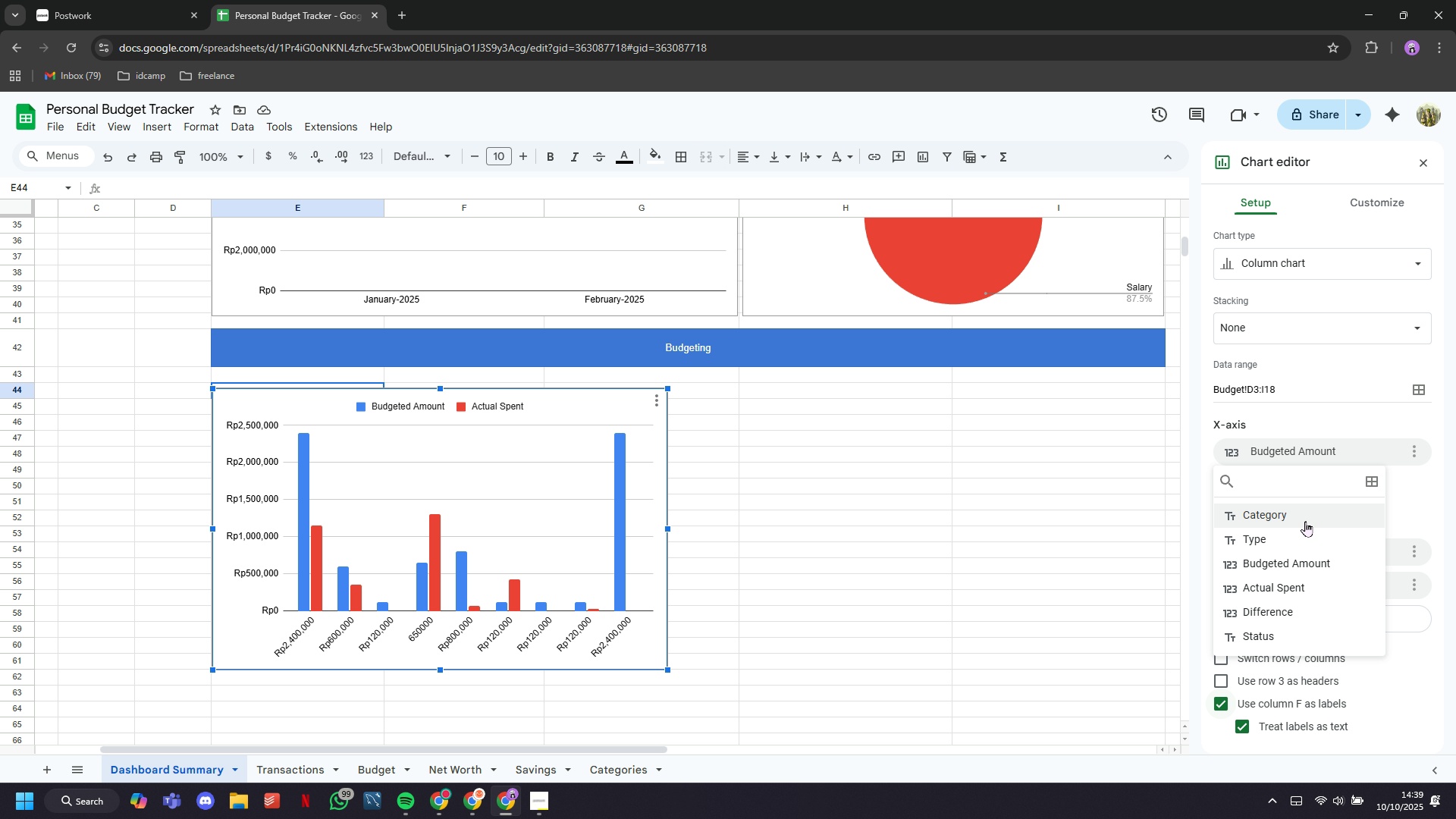 
left_click([1305, 521])
 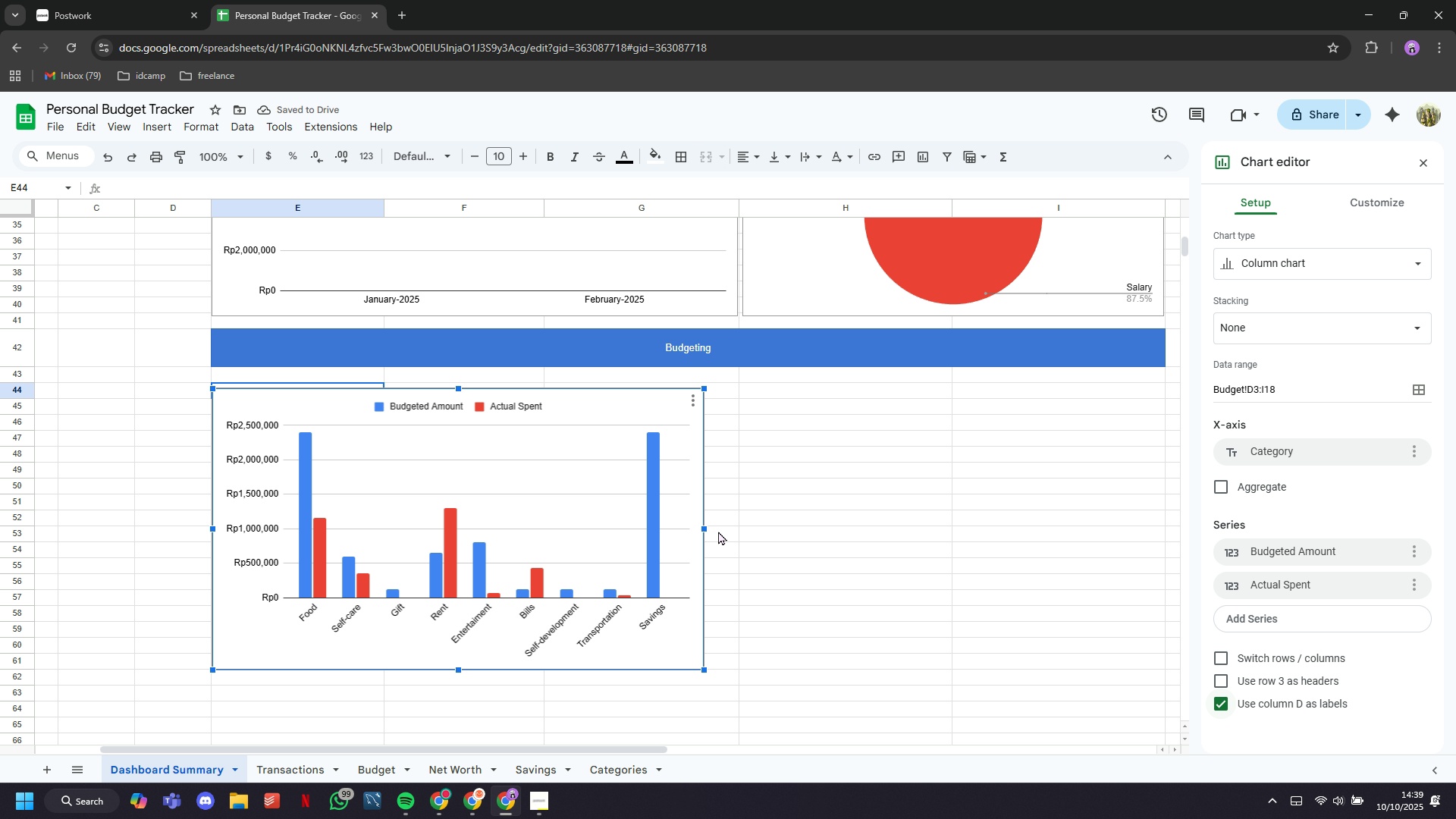 
wait(8.34)
 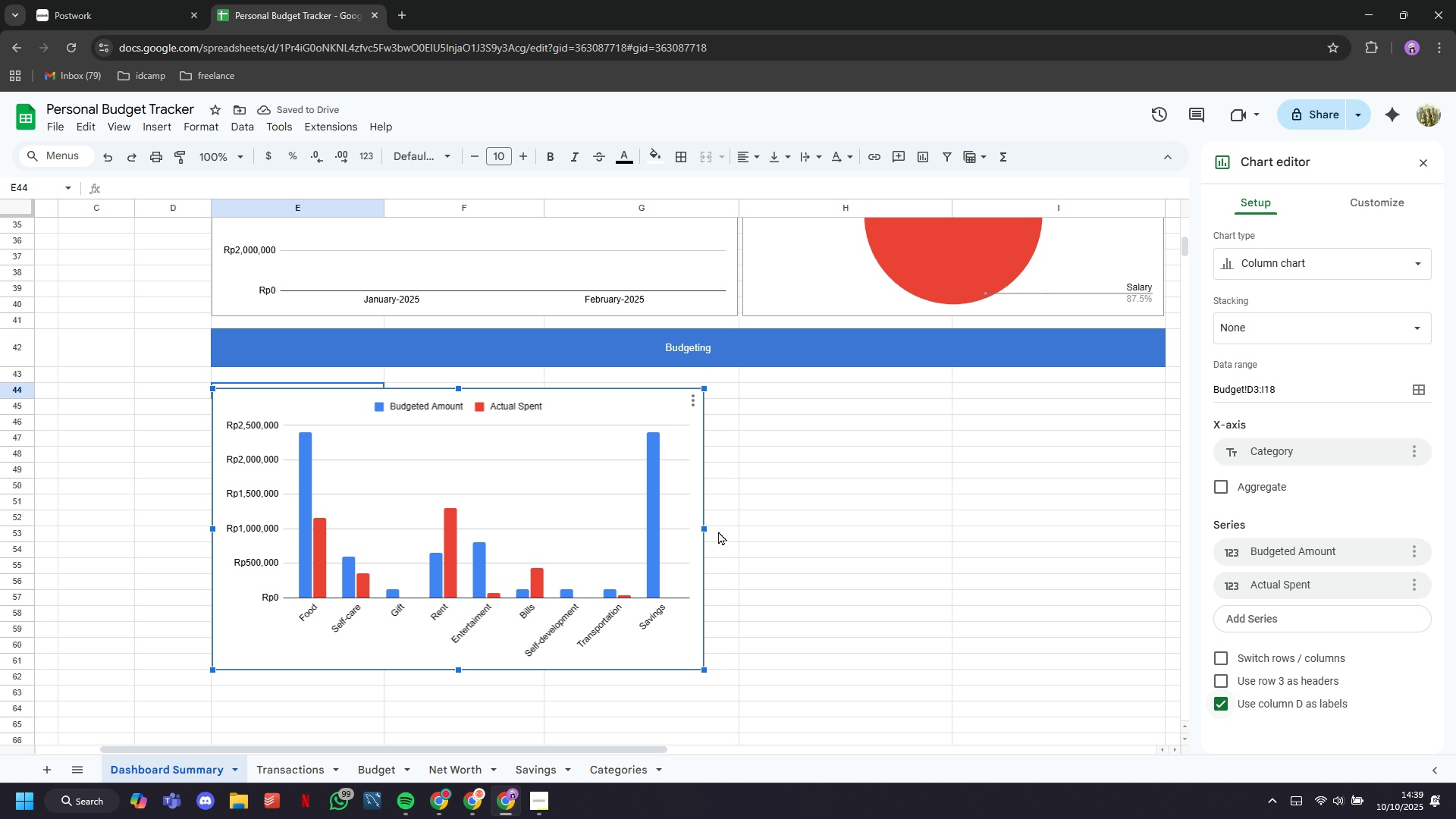 
left_click([821, 485])
 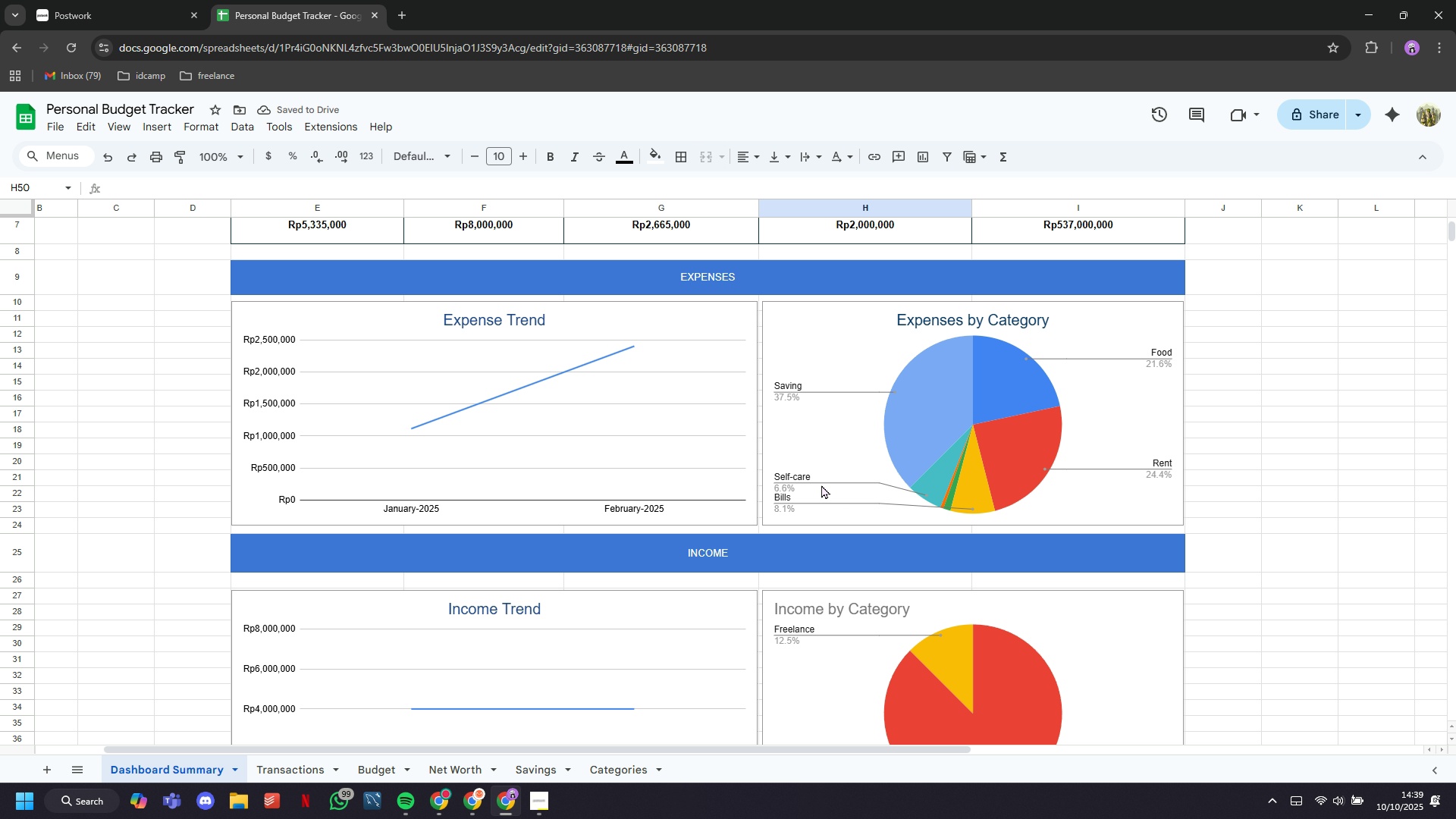 
wait(5.63)
 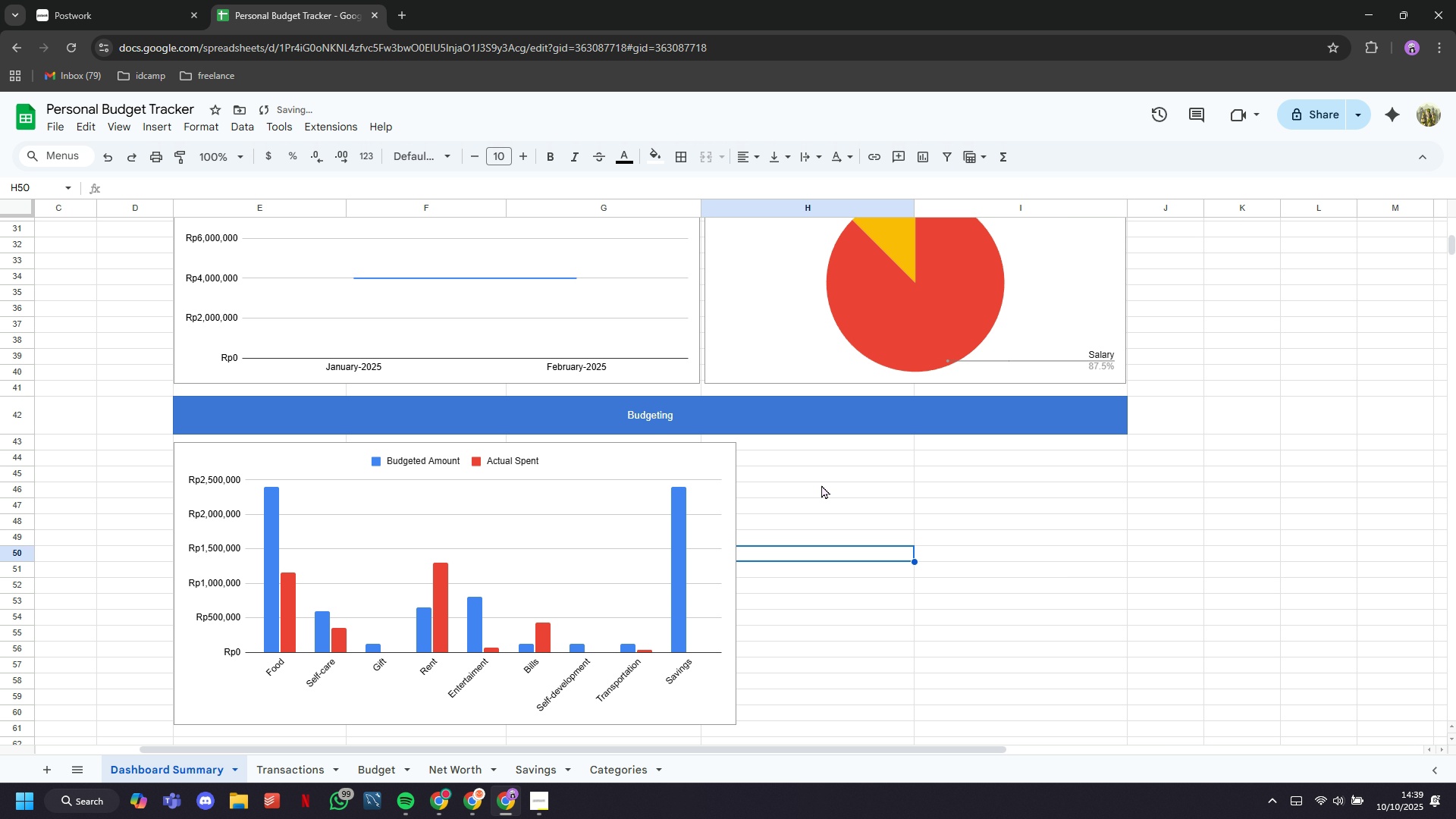 
left_click([794, 516])
 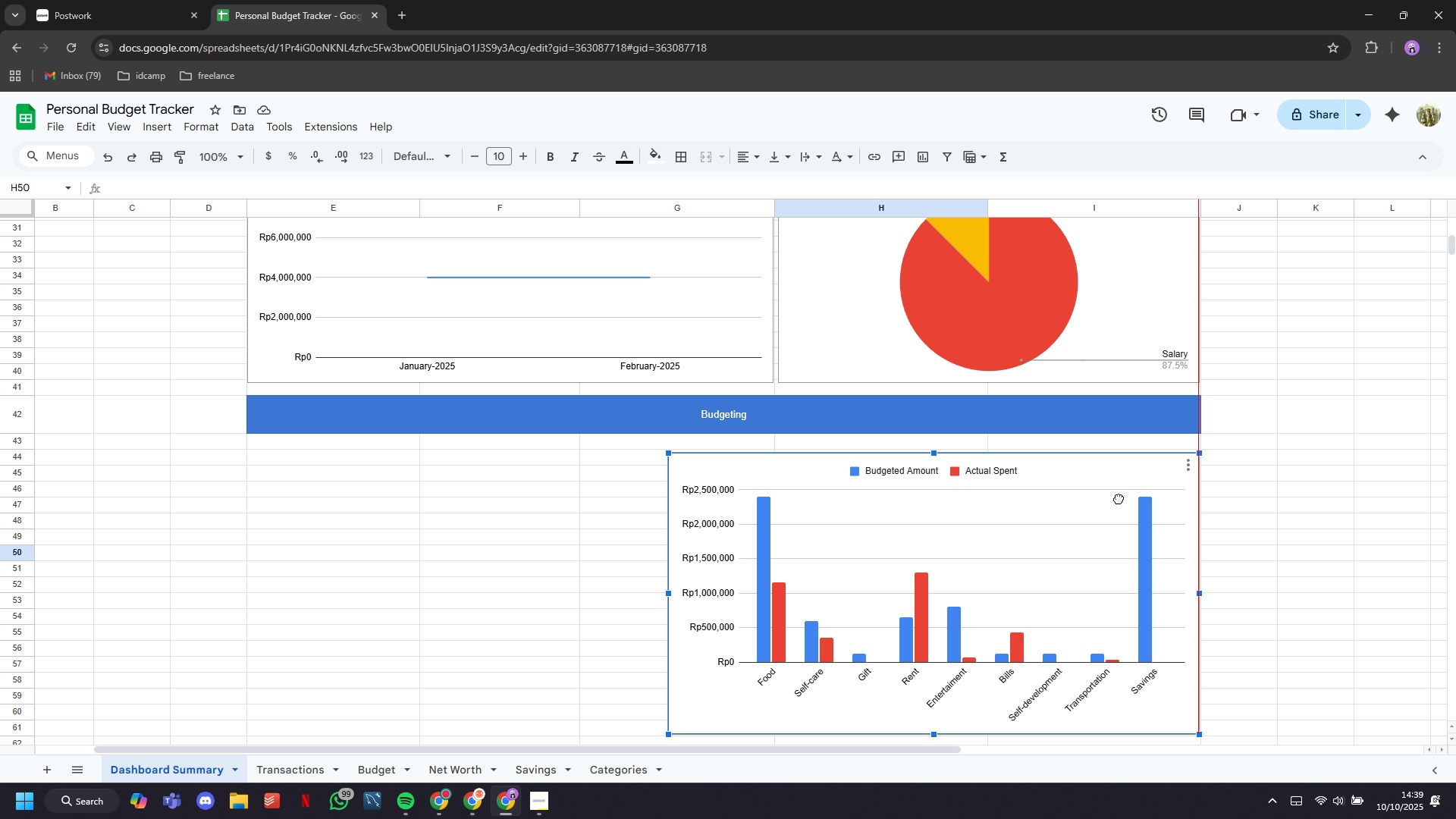 
wait(14.18)
 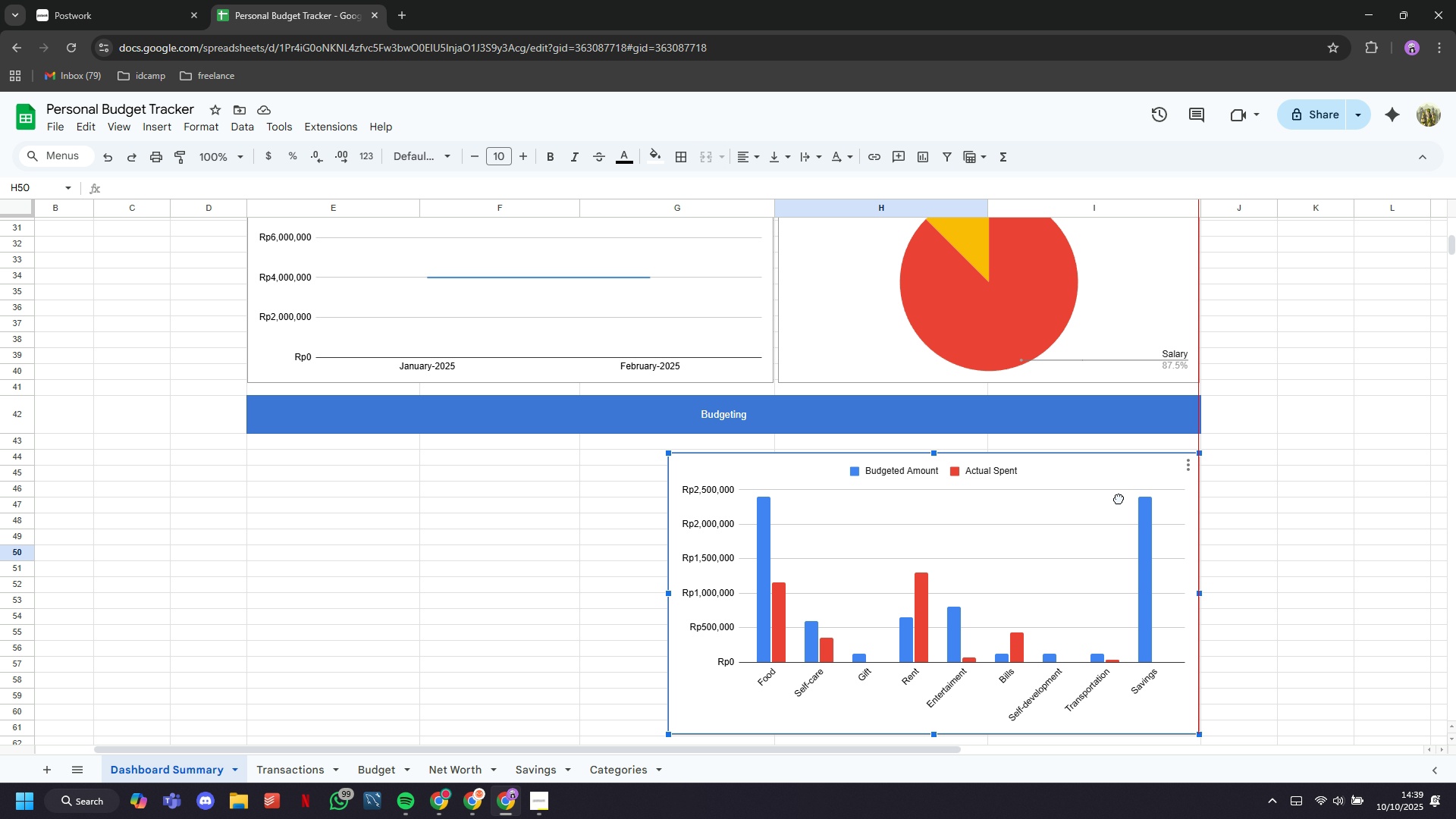 
left_click([1145, 460])
 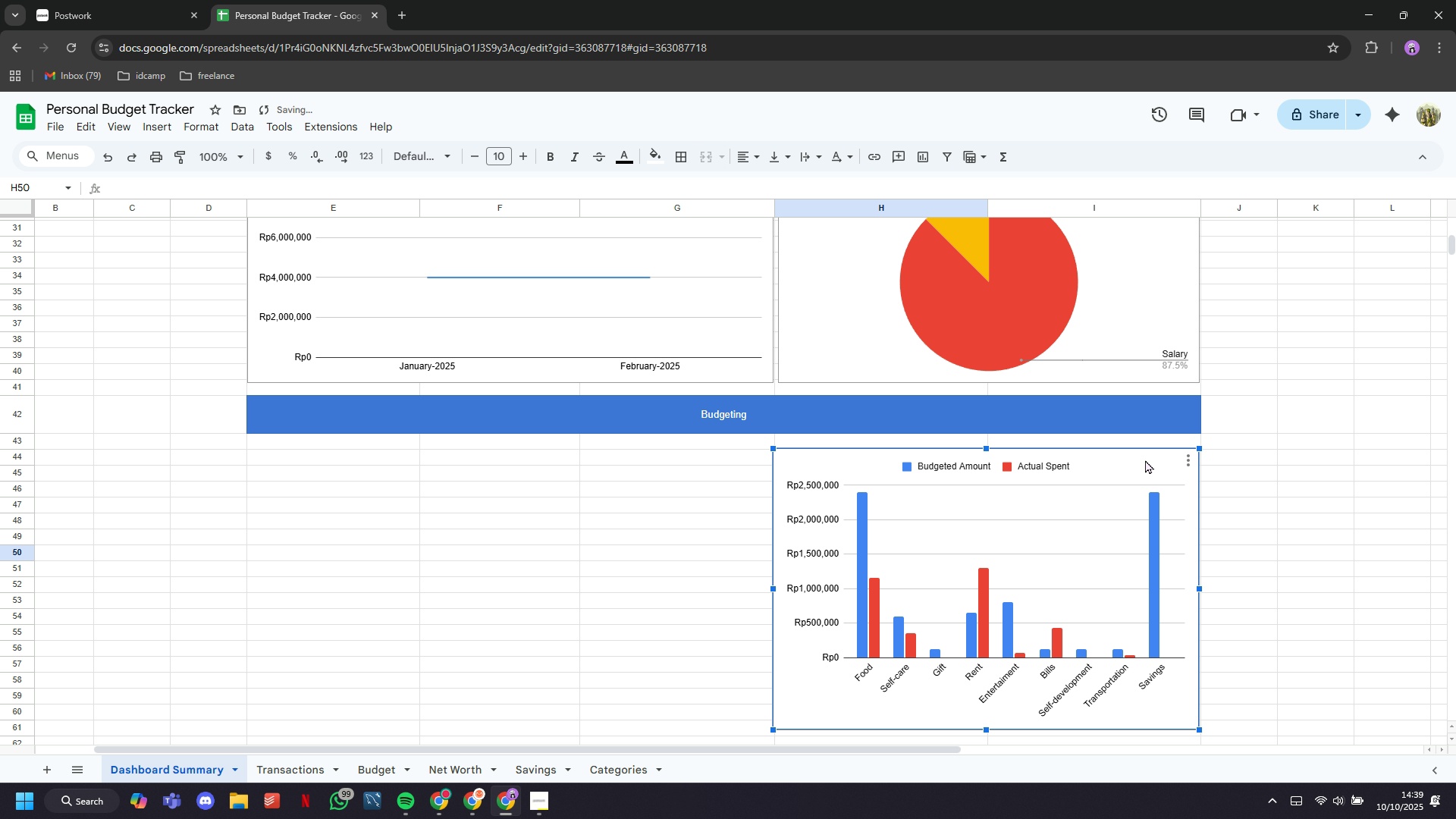 
key(Control+C)
 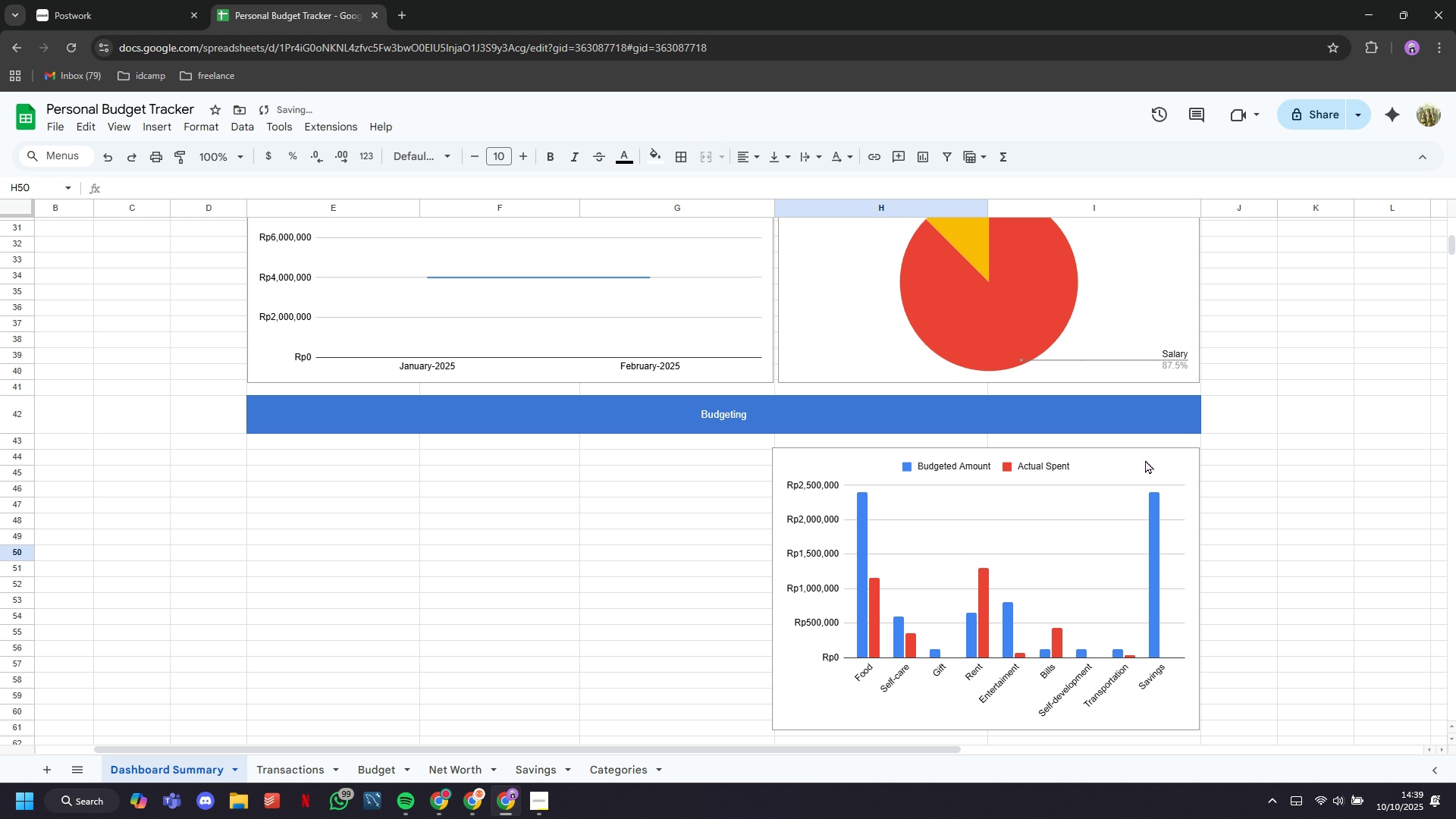 
key(Control+V)
 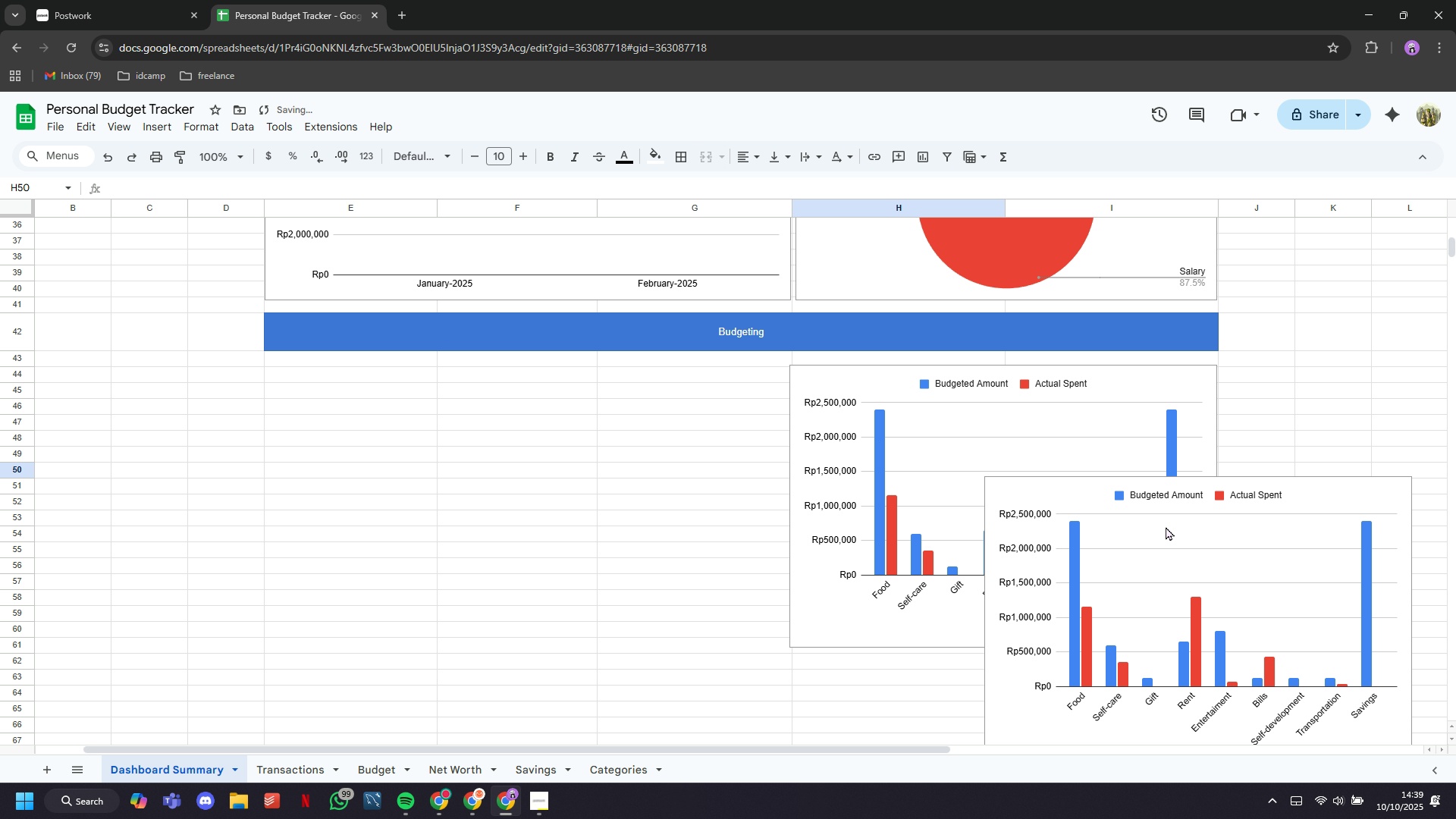 
left_click([1277, 525])
 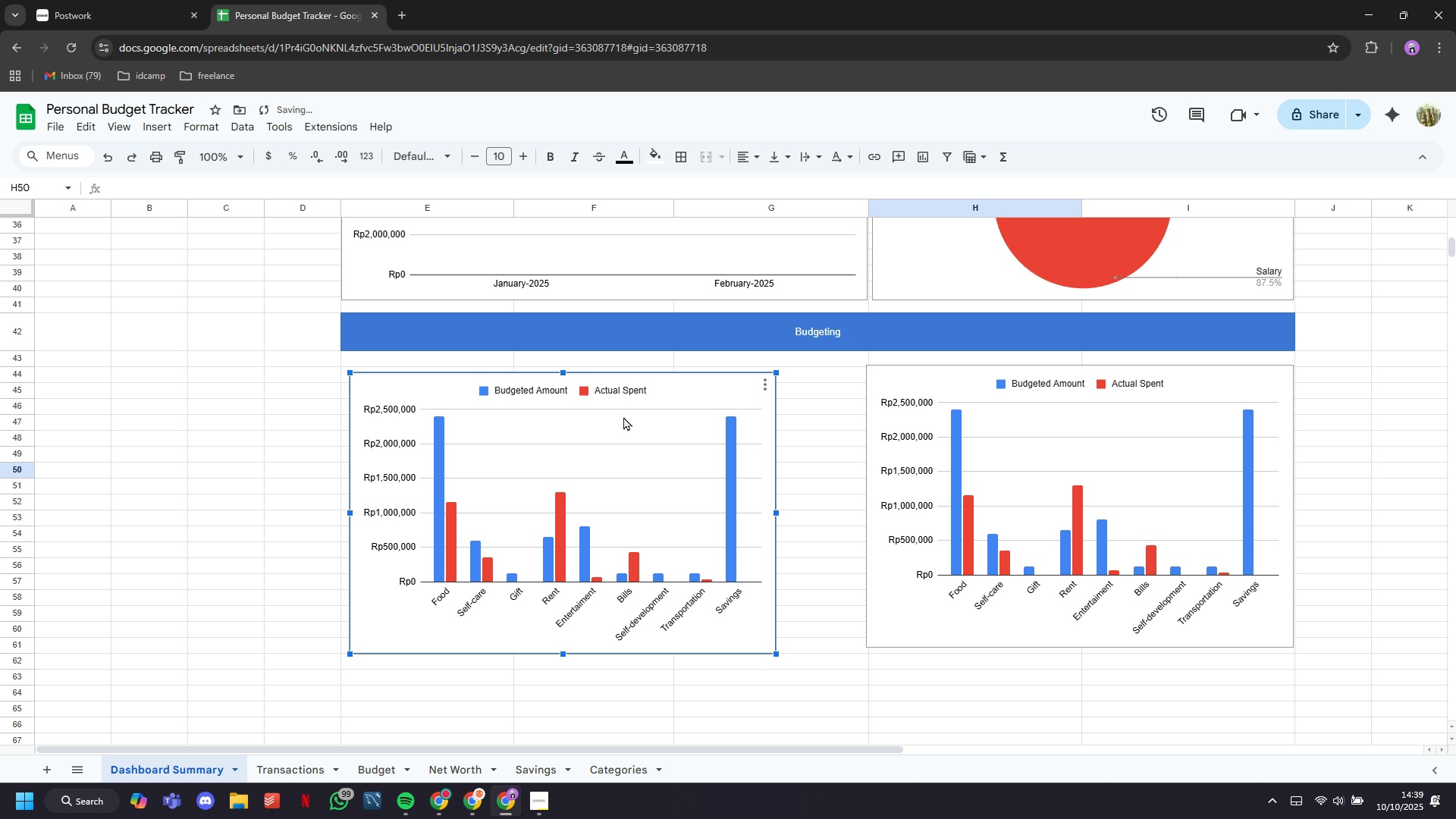 
double_click([651, 423])
 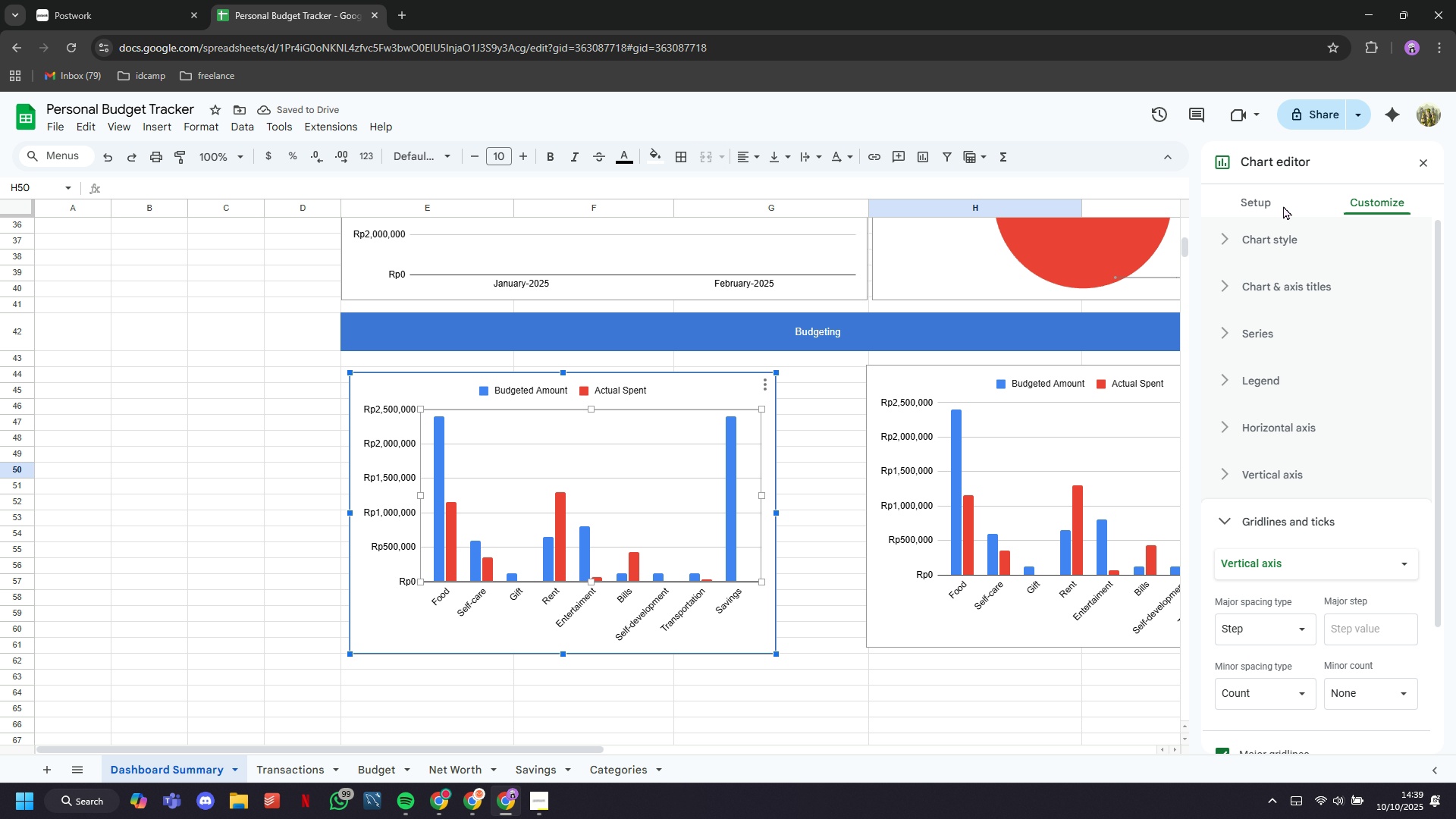 
double_click([1280, 202])
 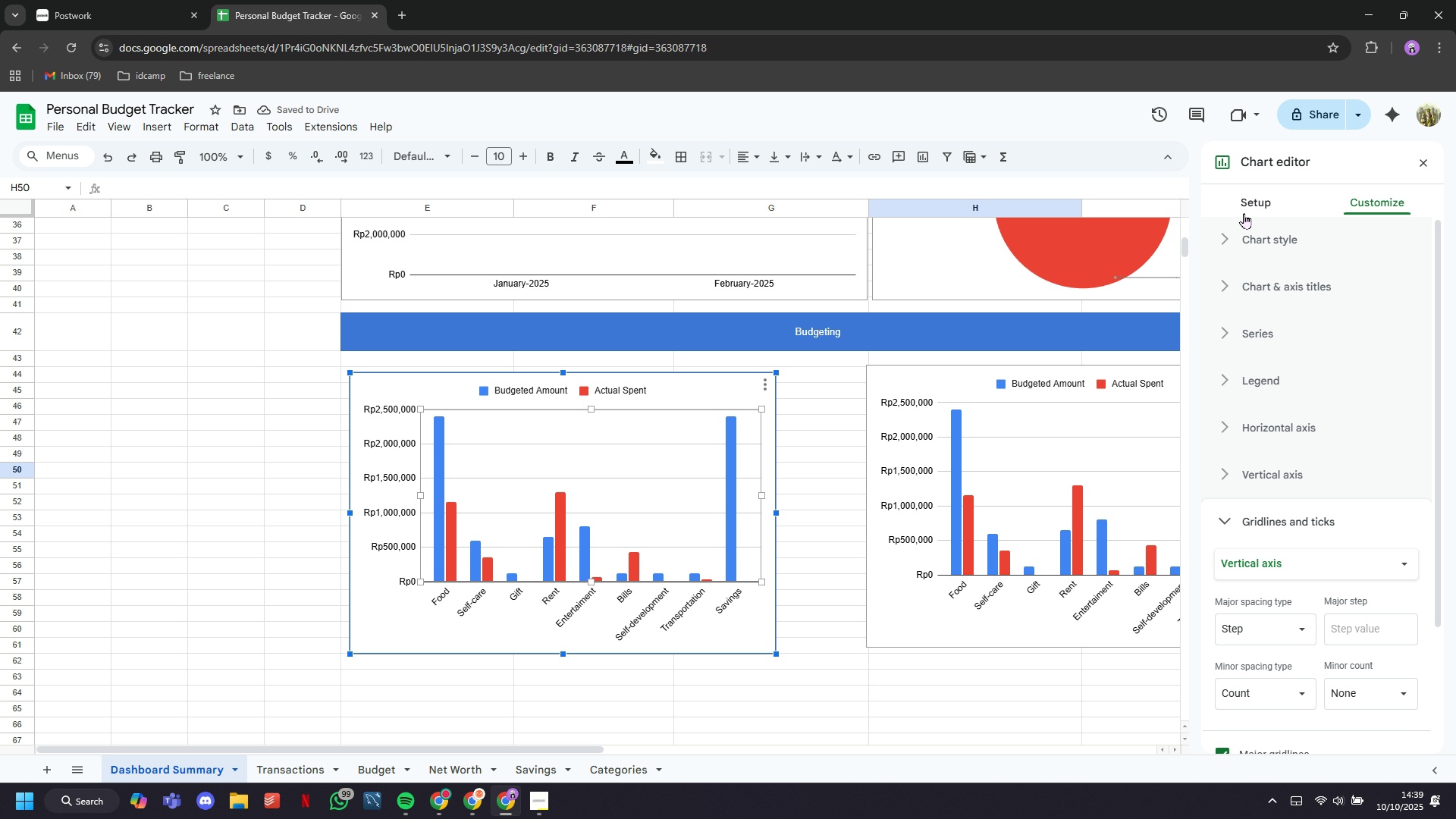 
left_click([1244, 213])
 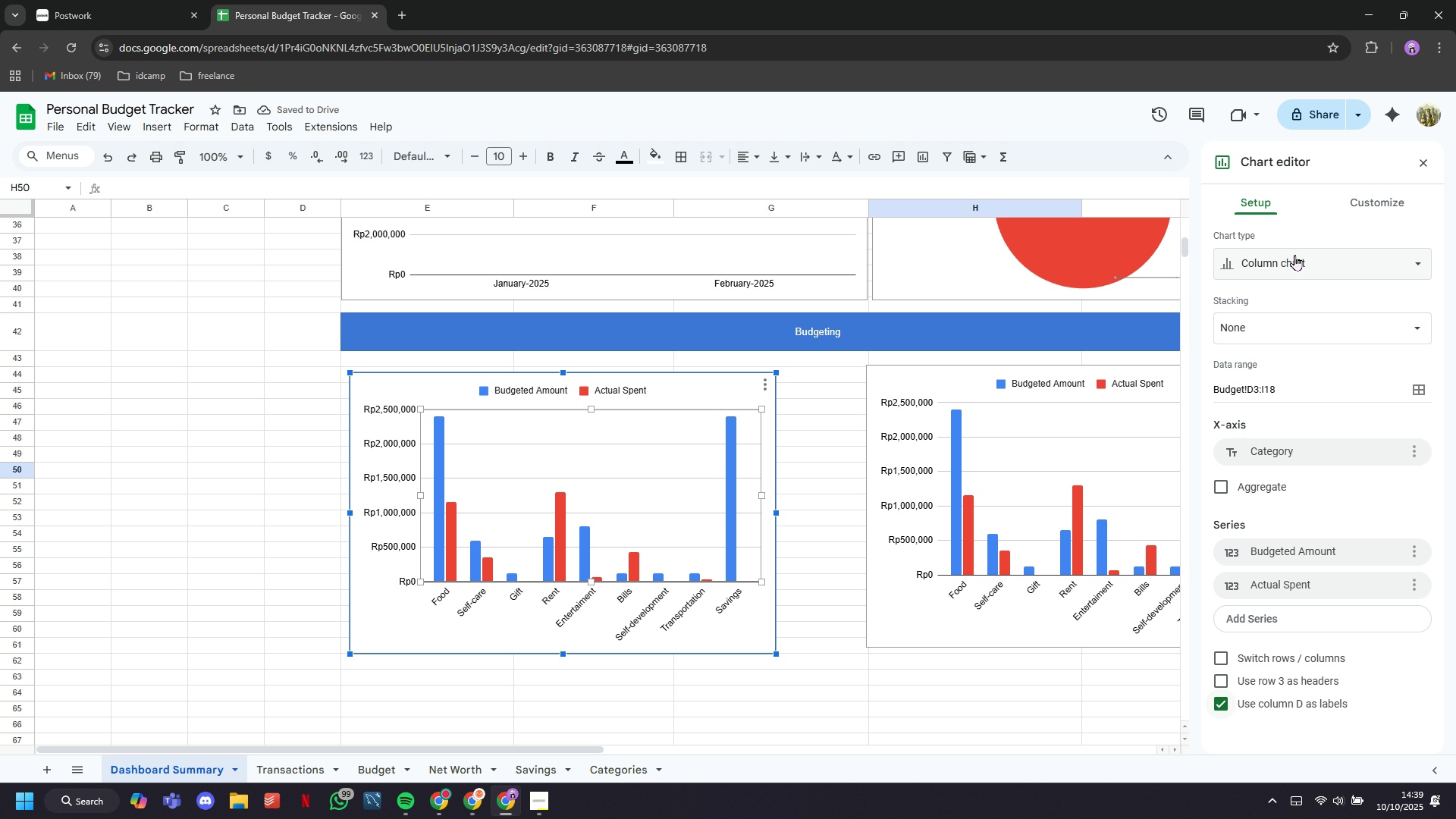 
left_click([1296, 258])
 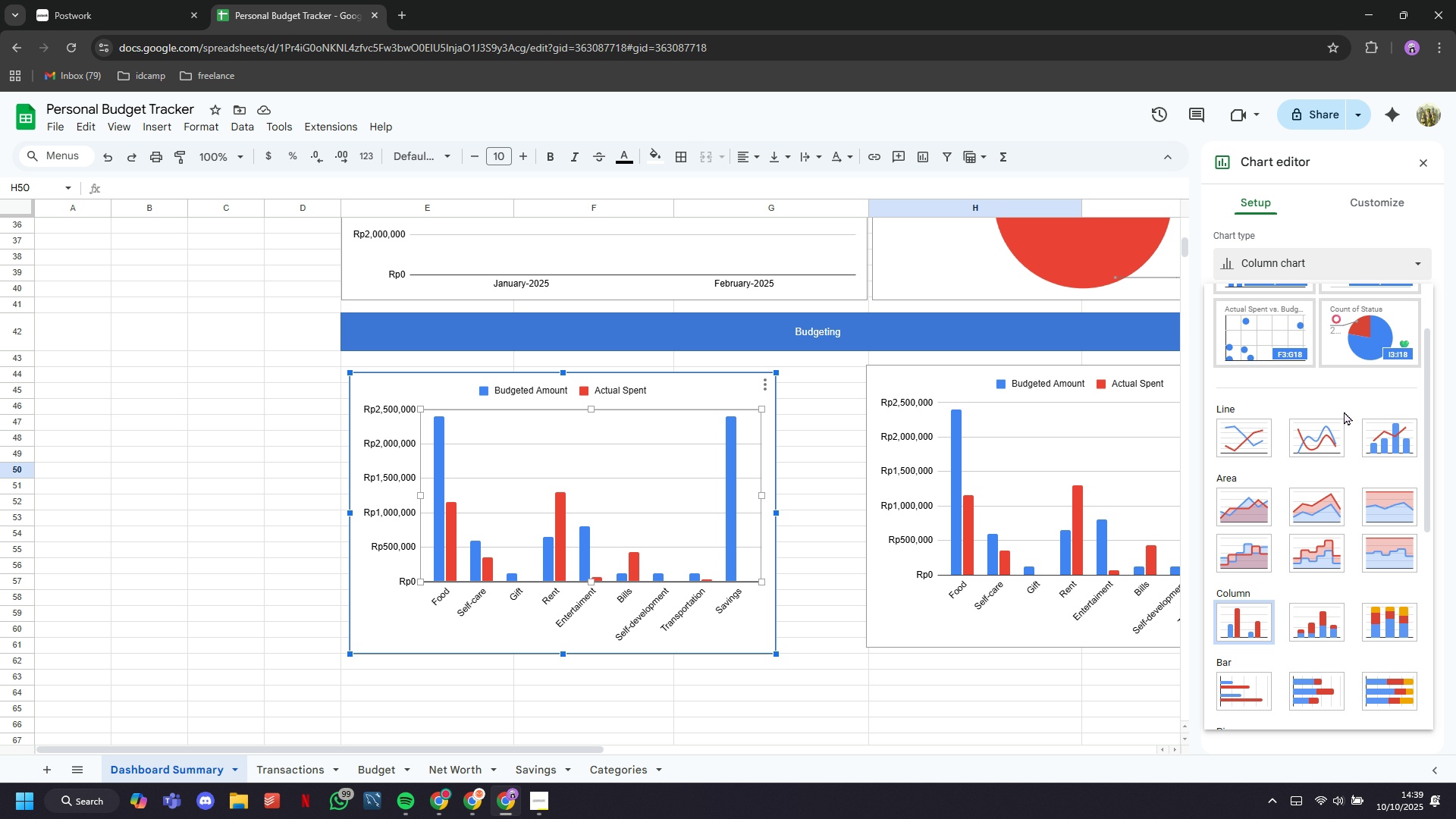 
wait(5.89)
 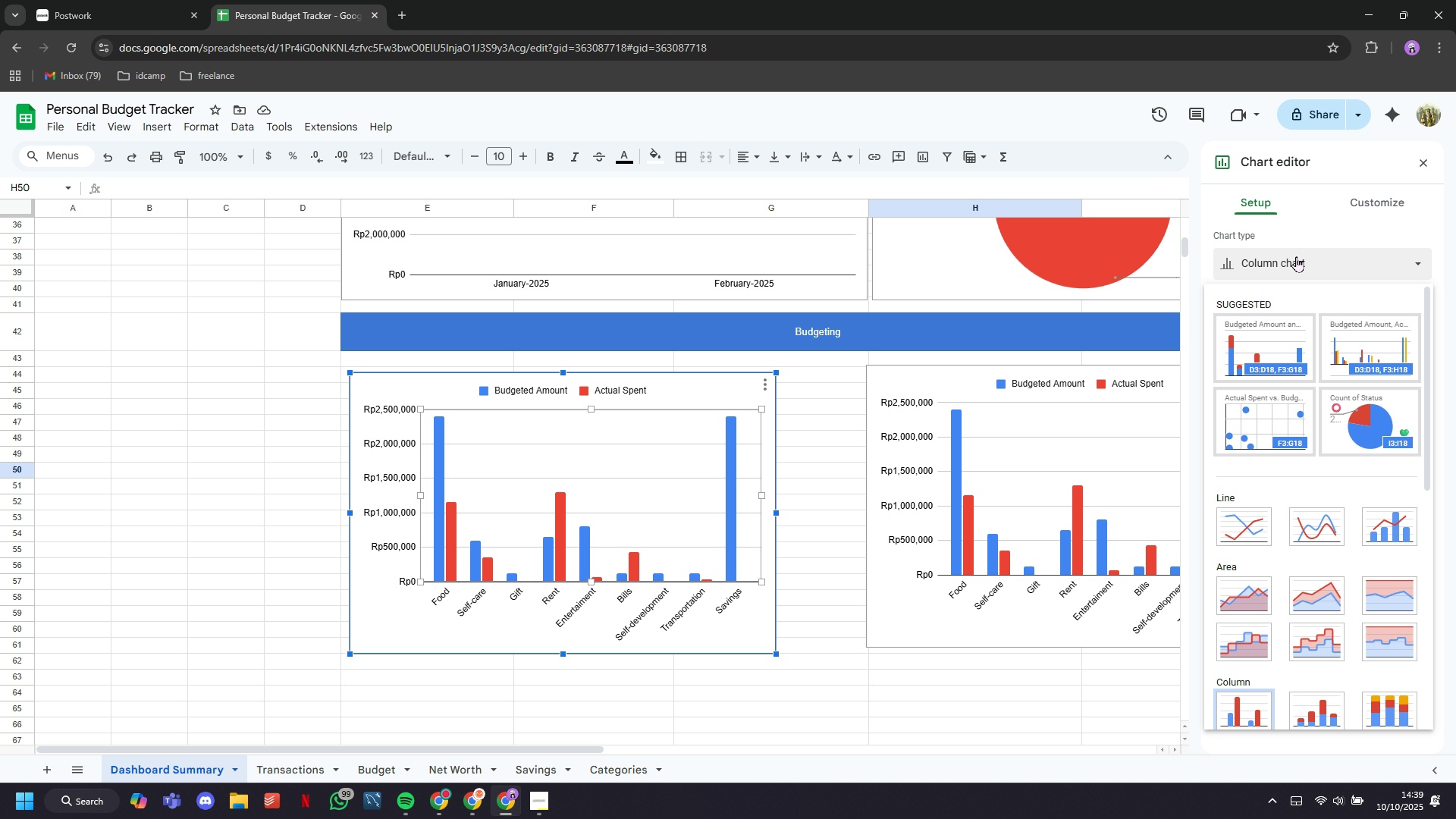 
left_click([1332, 653])
 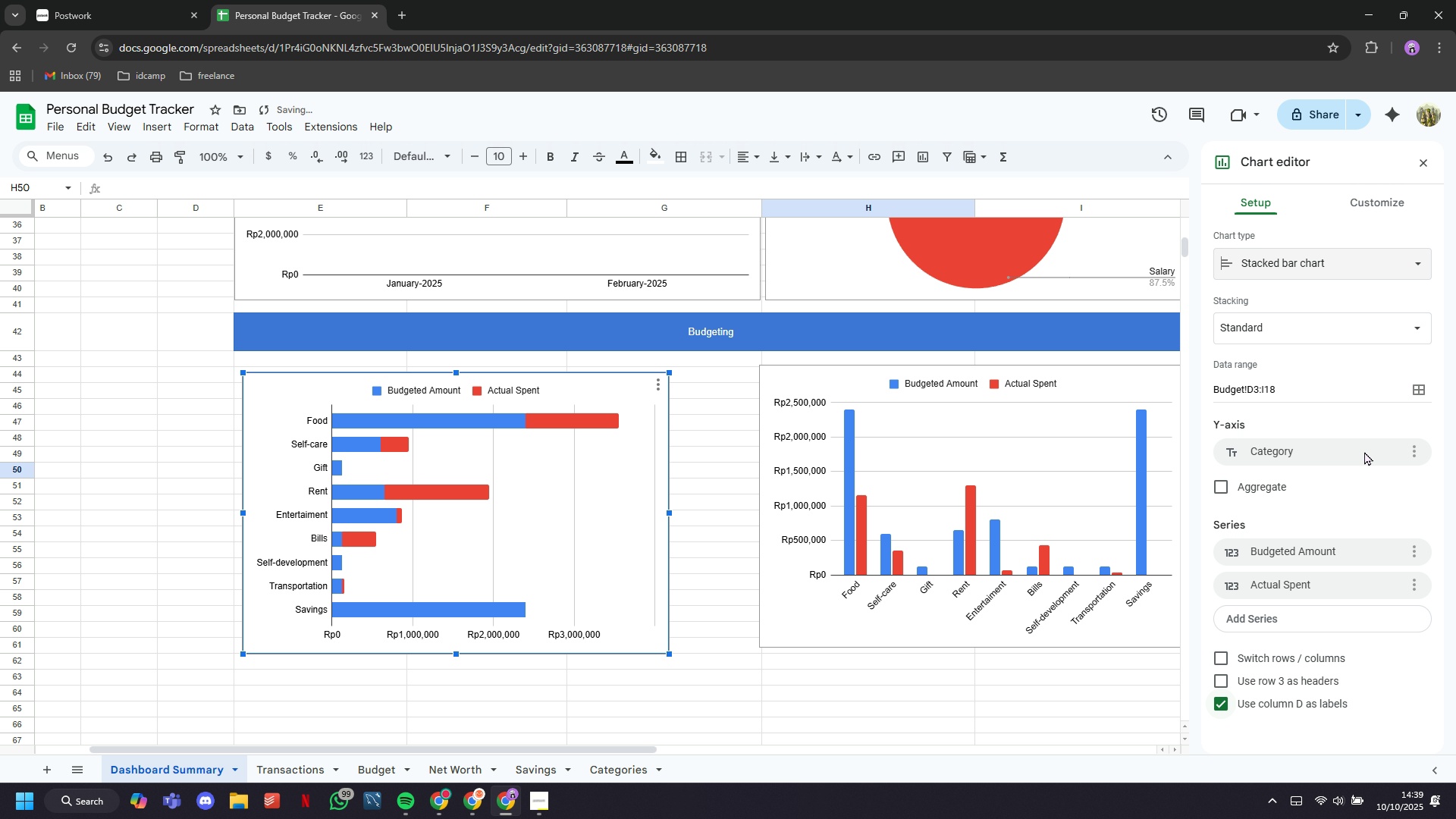 
left_click([1414, 452])
 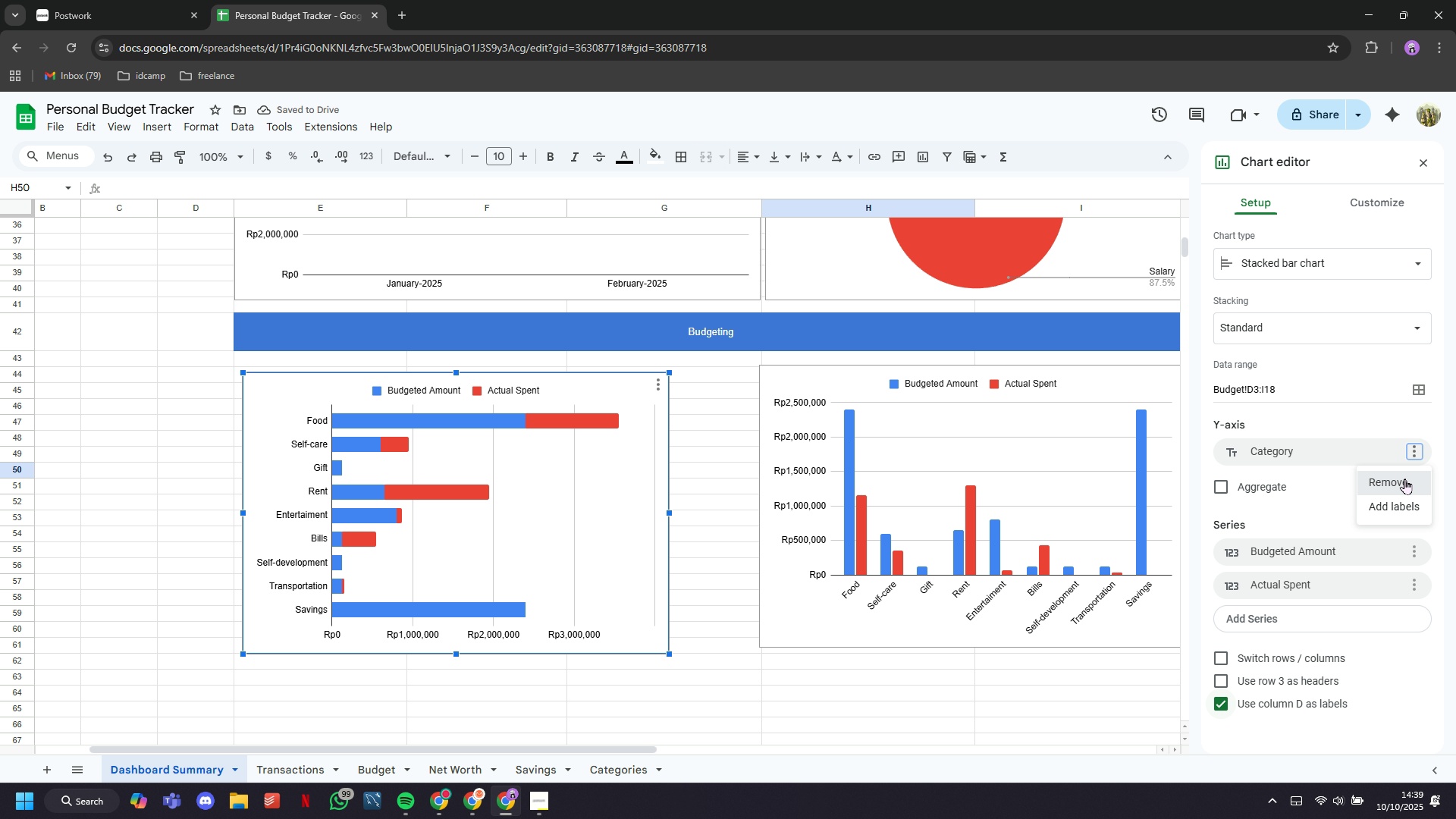 
left_click([1404, 479])
 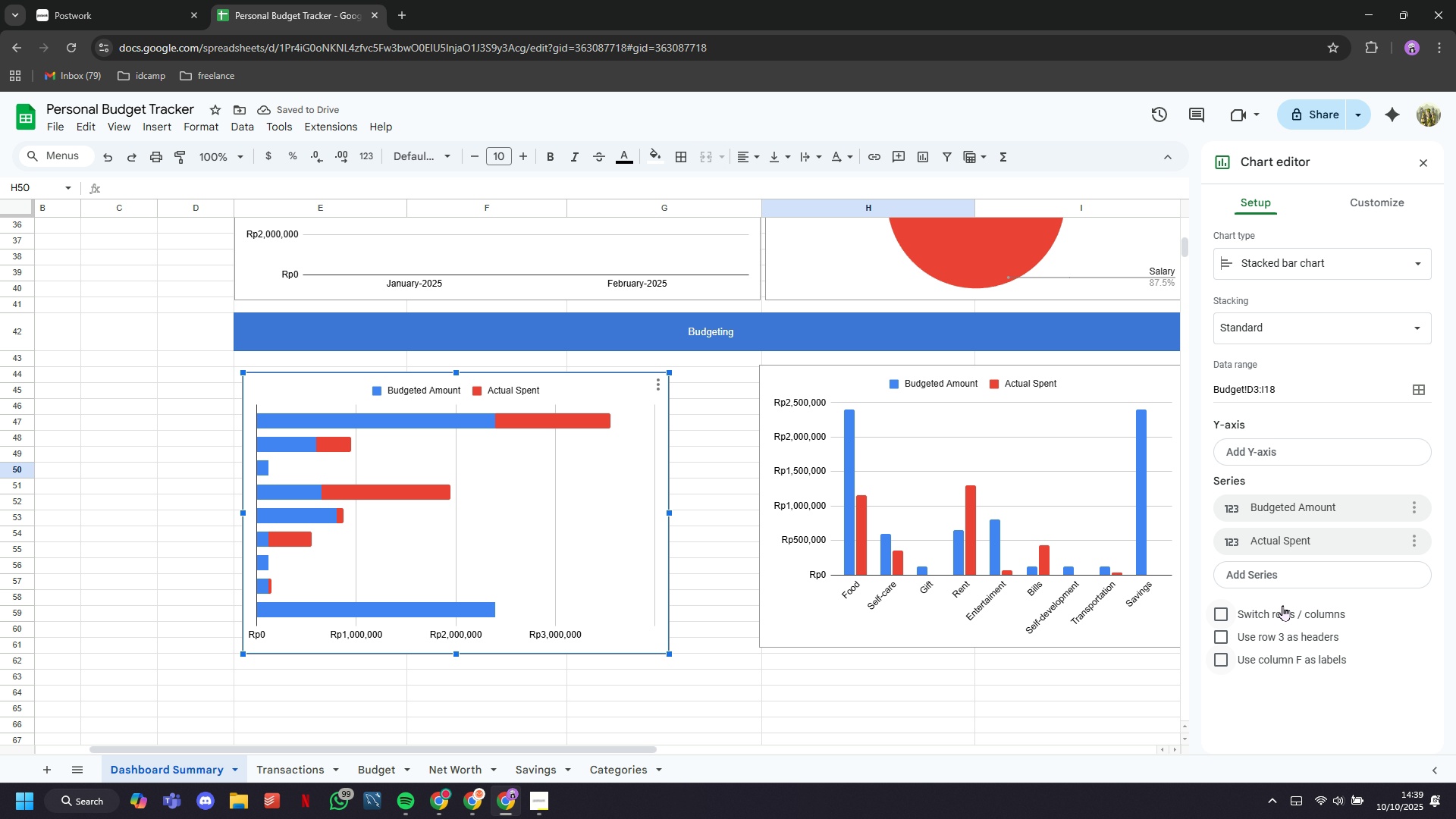 
wait(9.03)
 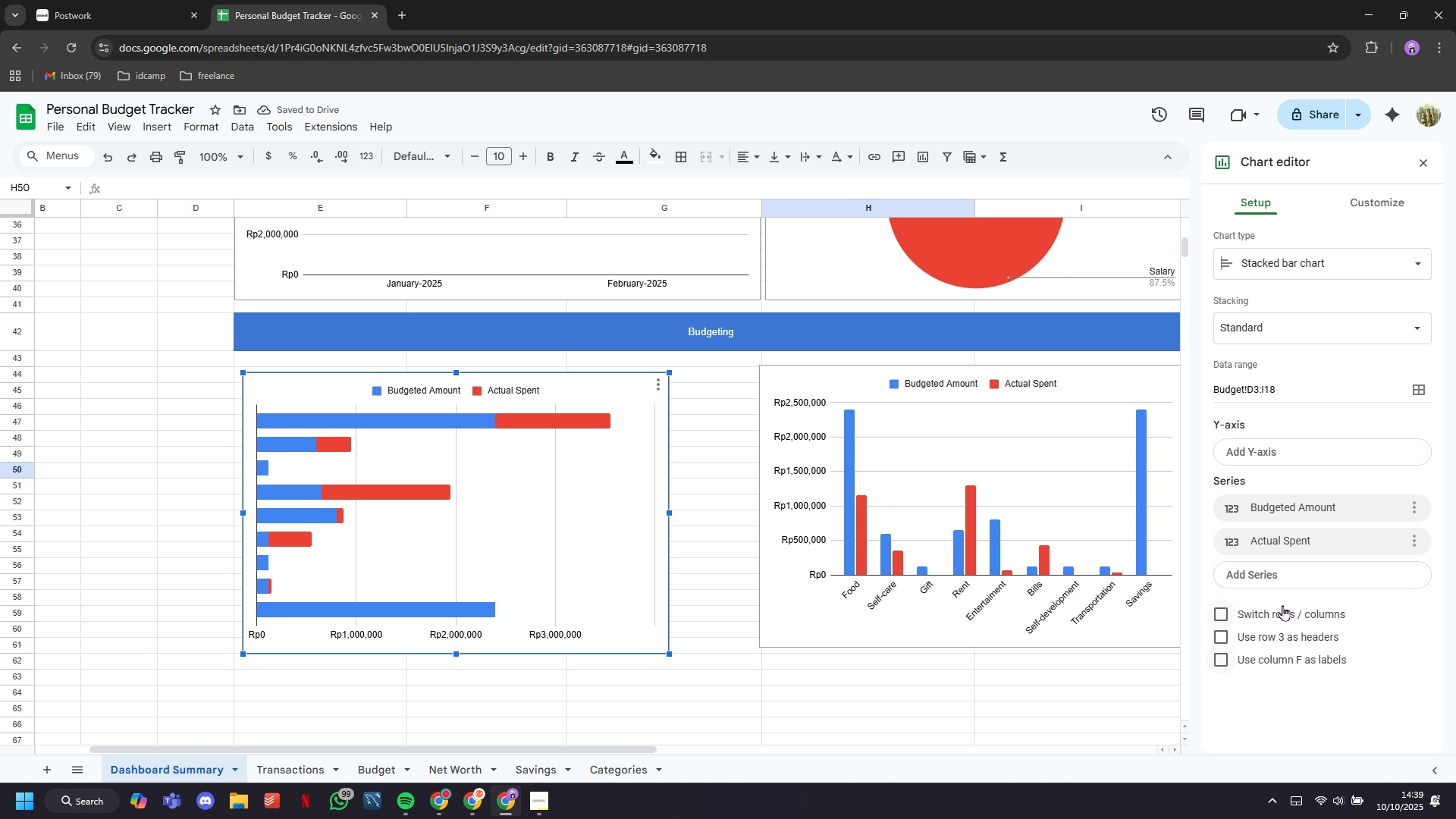 
left_click([1414, 512])
 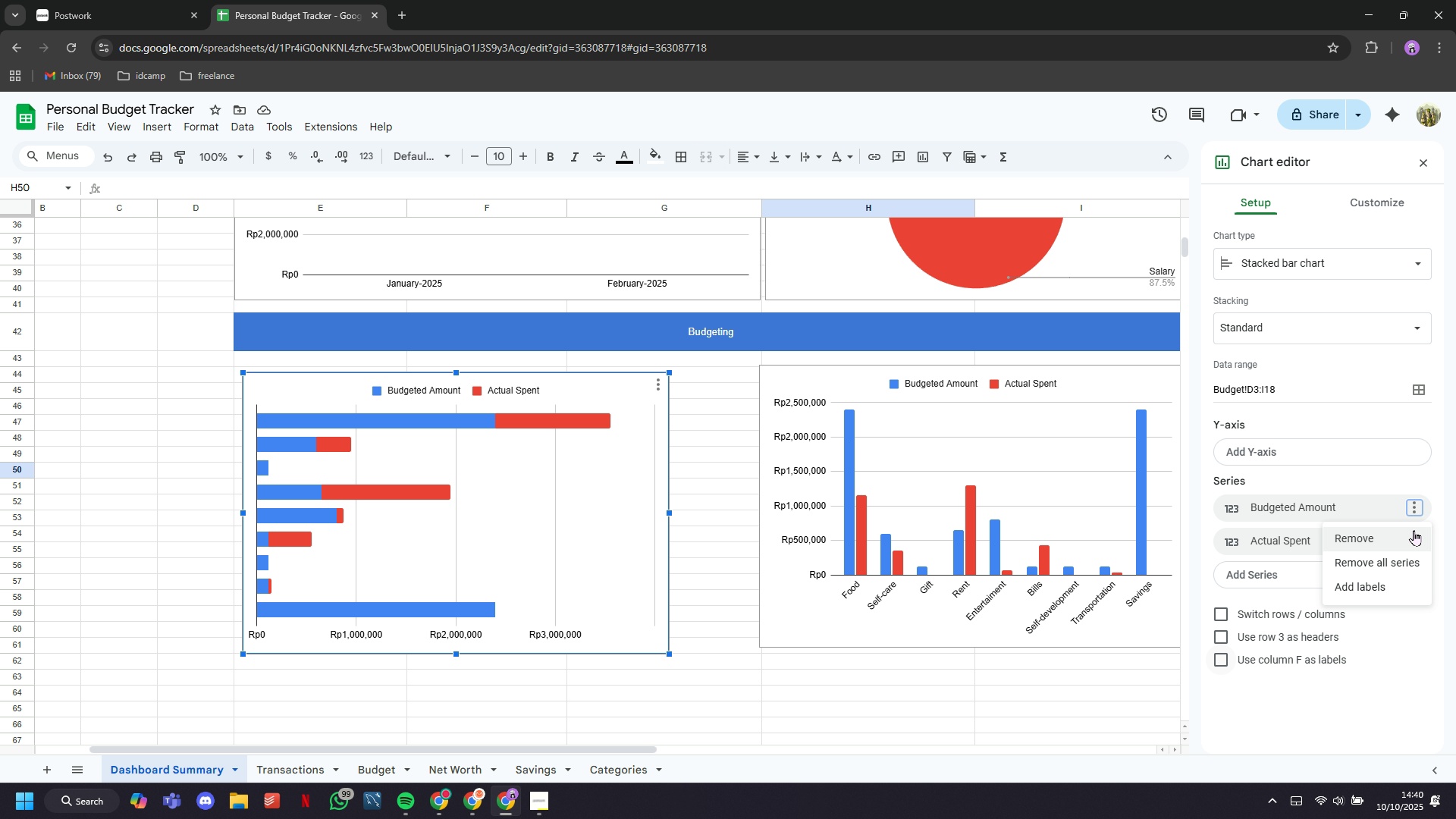 
left_click([1414, 532])
 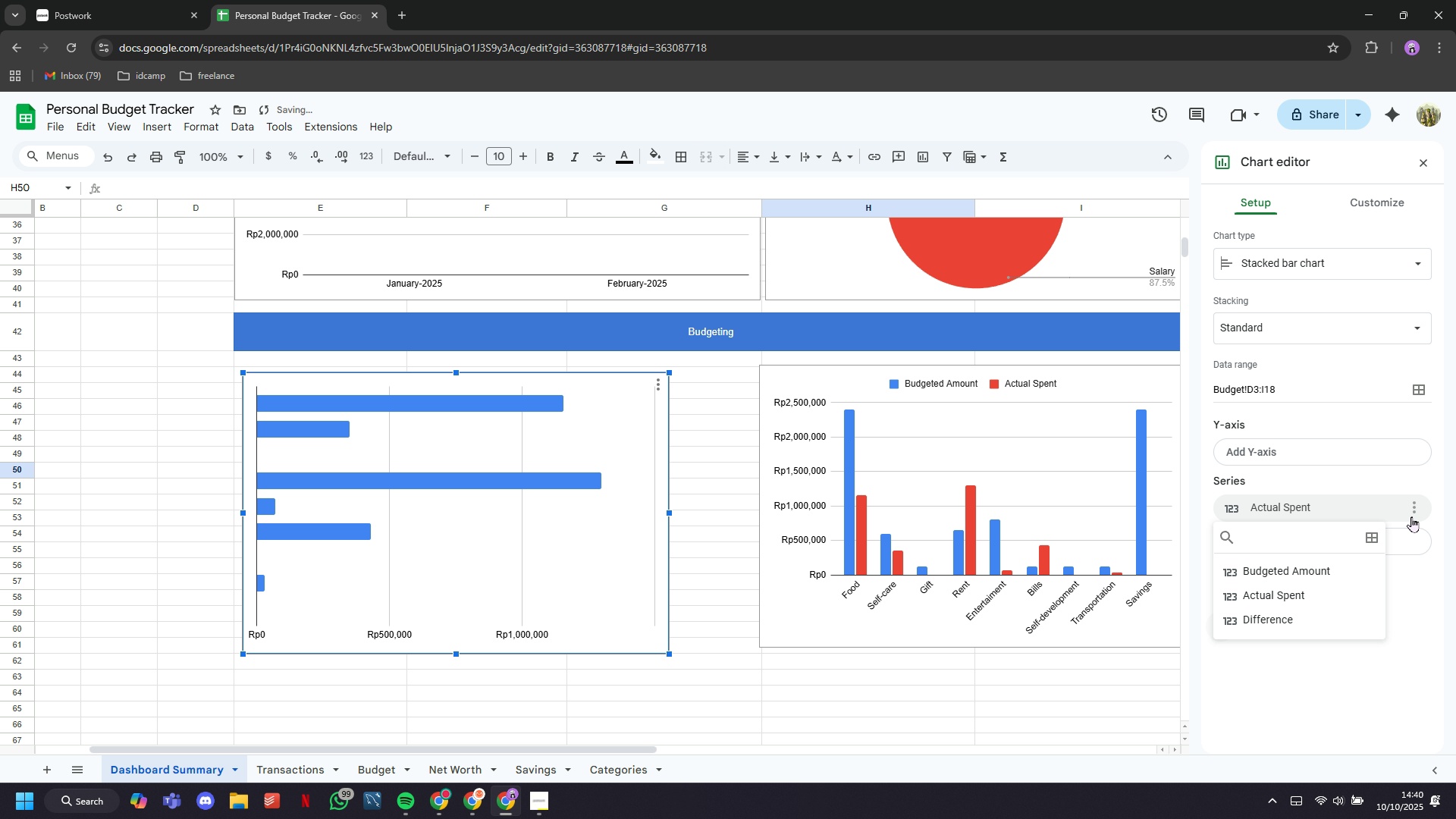 
left_click([1411, 516])
 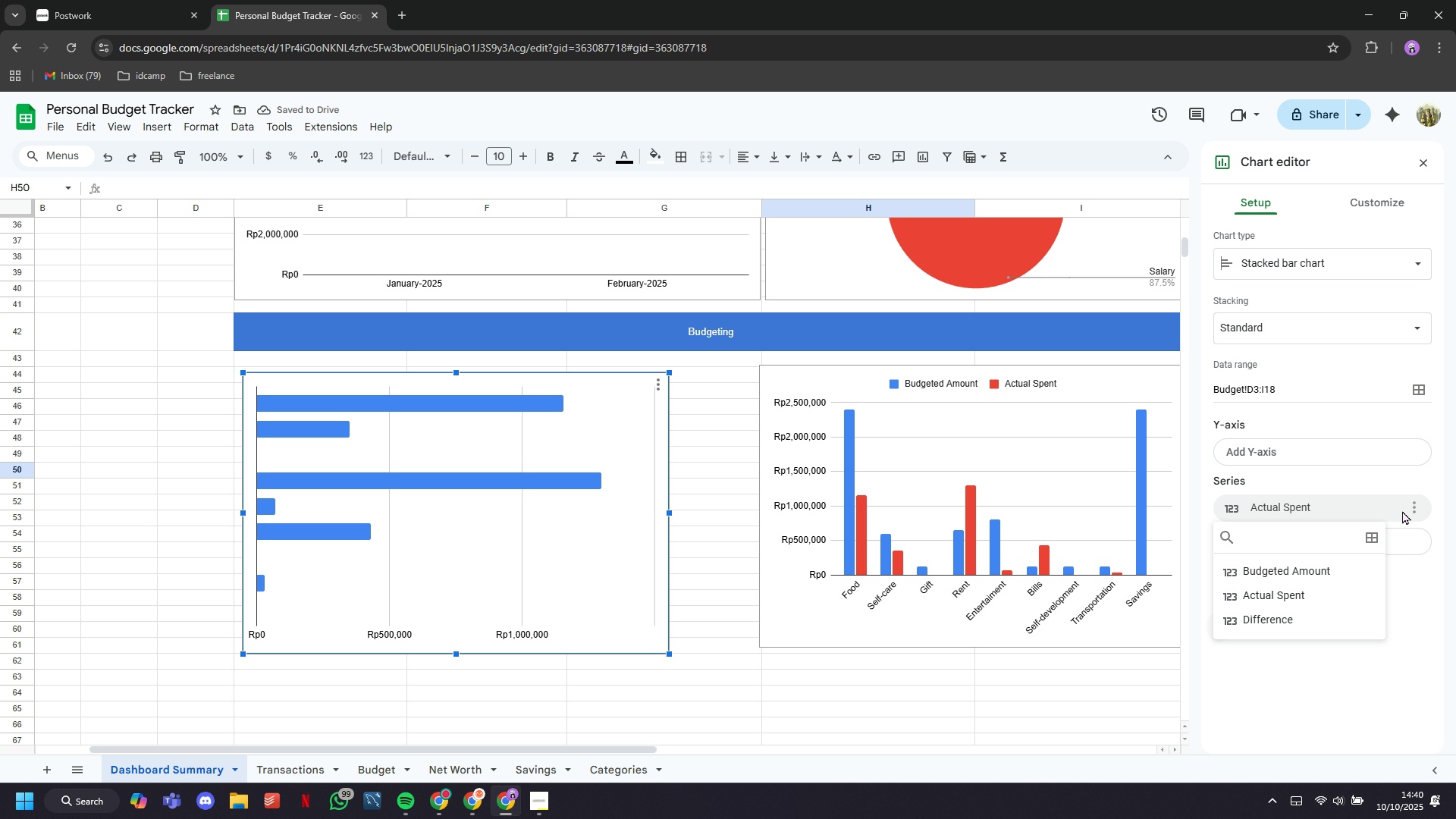 
left_click([1405, 509])
 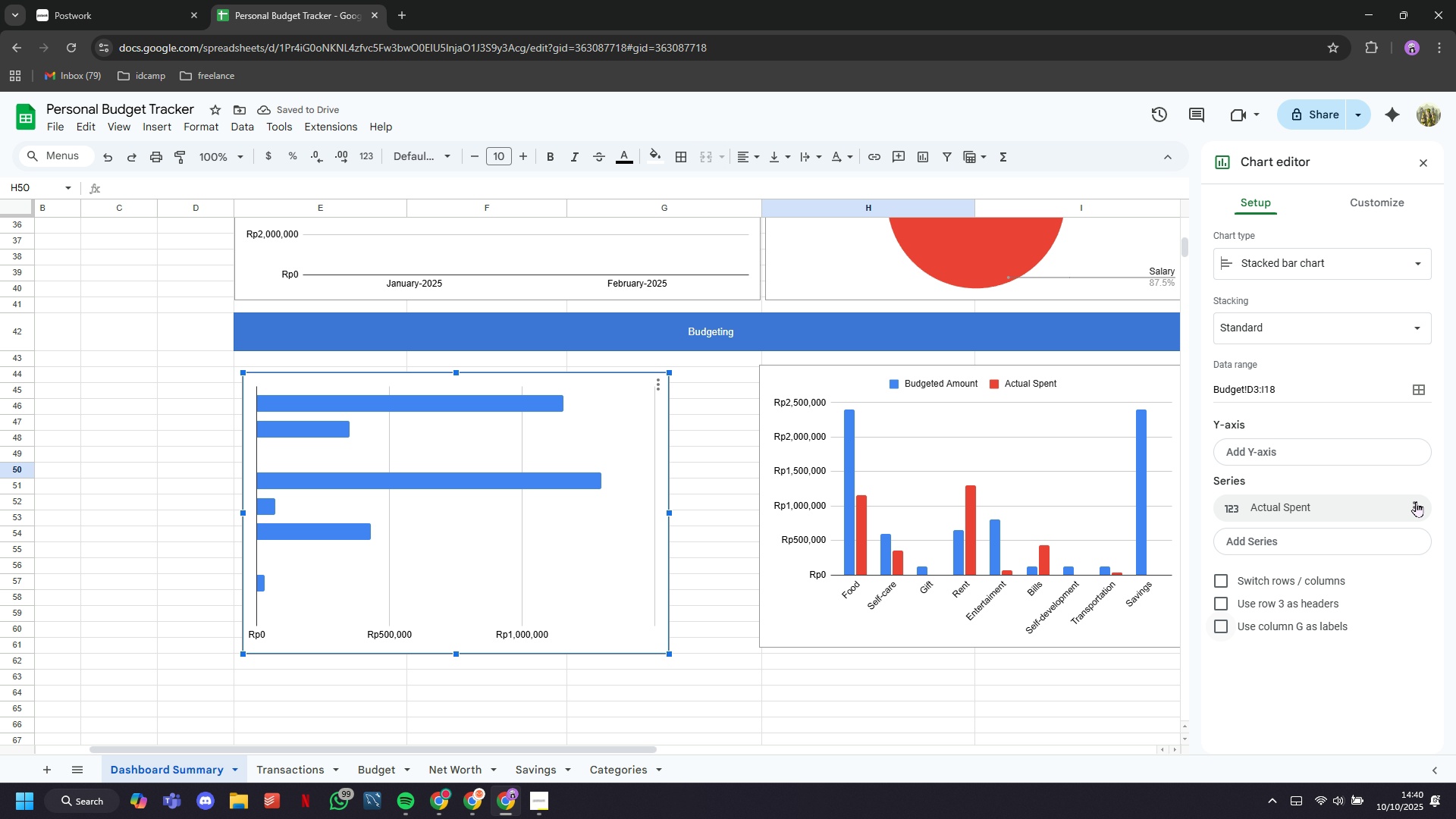 
left_click([1416, 501])
 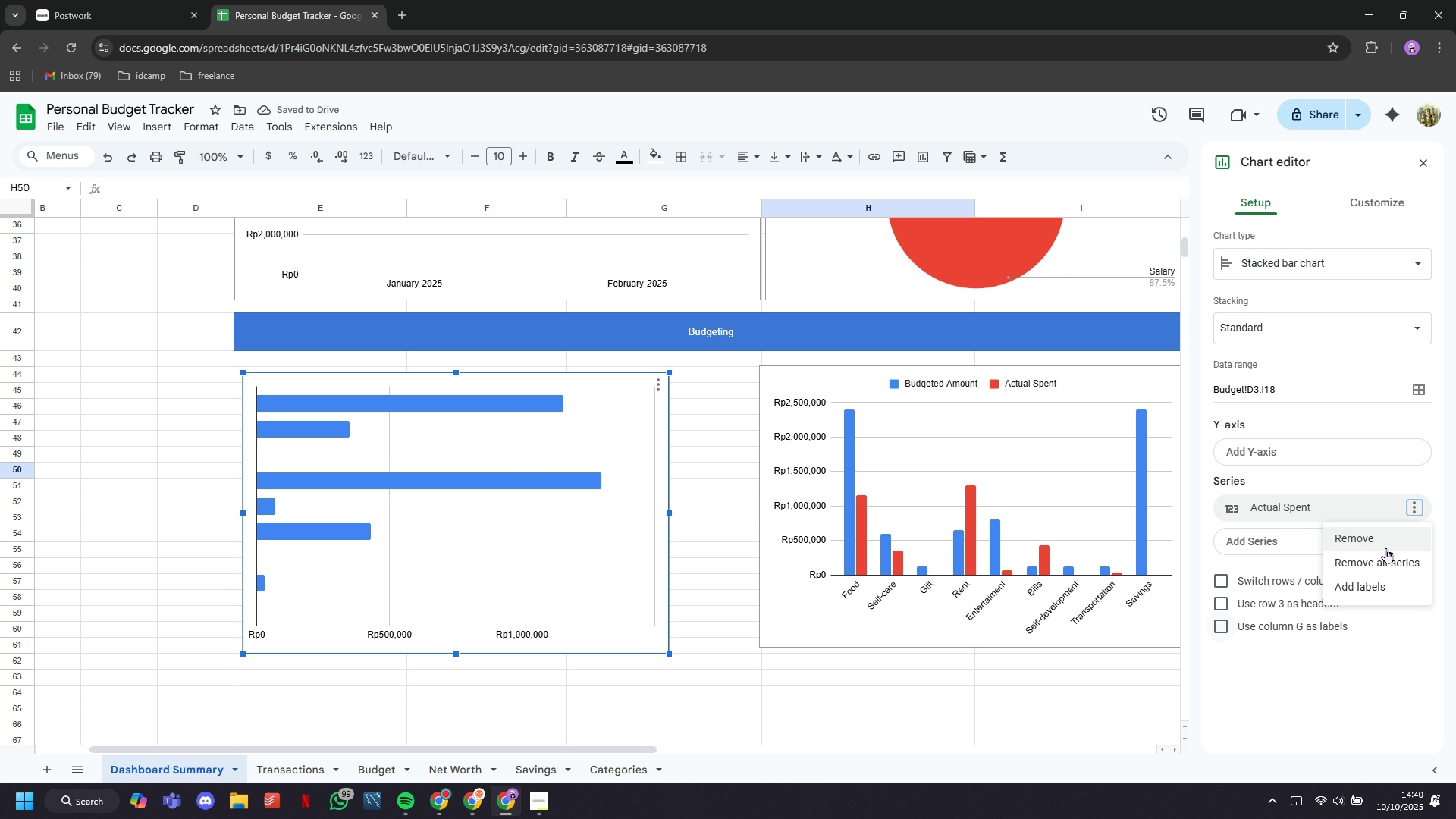 
left_click([1385, 548])
 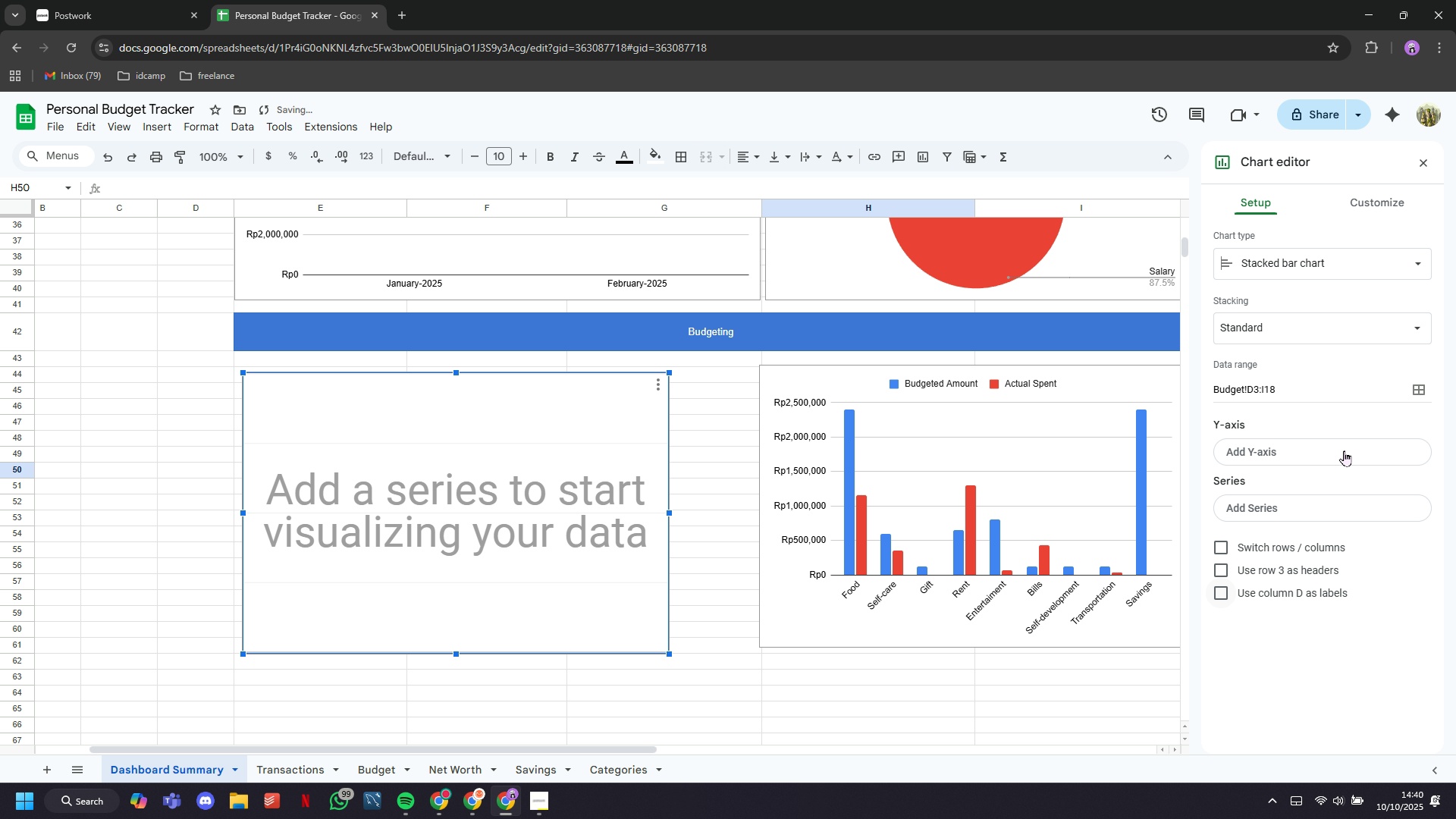 
double_click([1344, 450])
 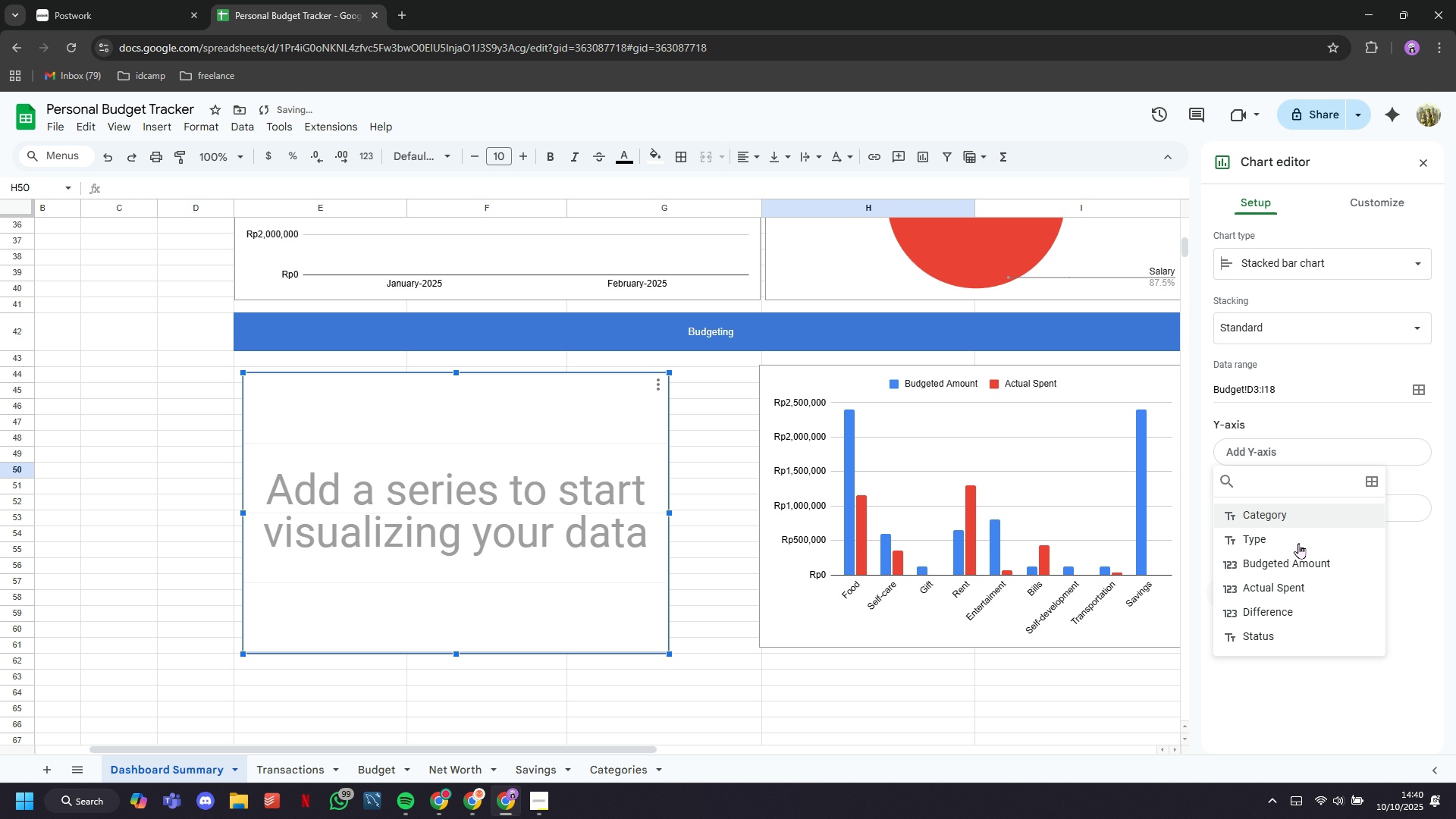 
left_click([1295, 561])
 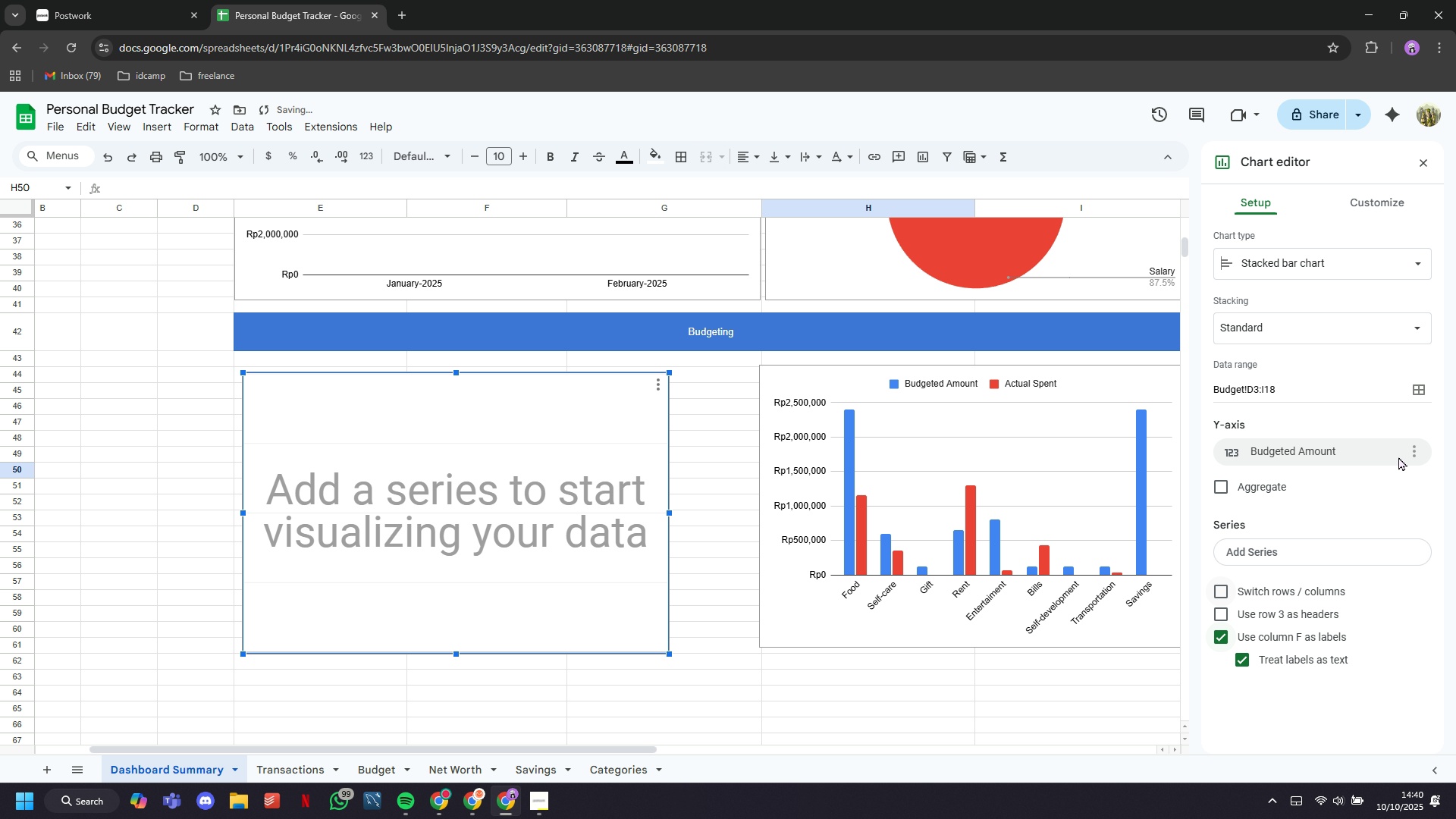 
left_click([1411, 453])
 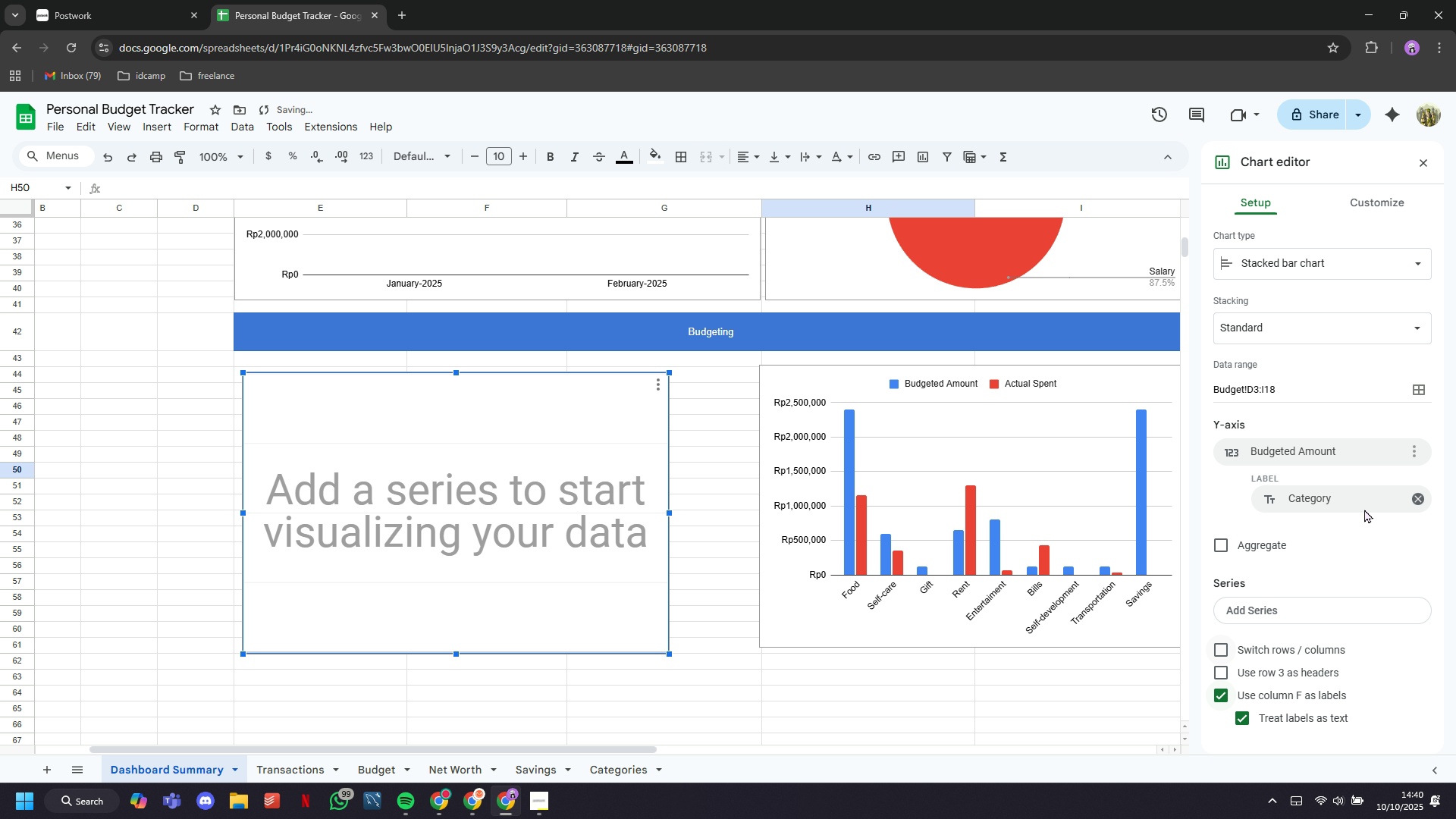 
left_click([1414, 498])
 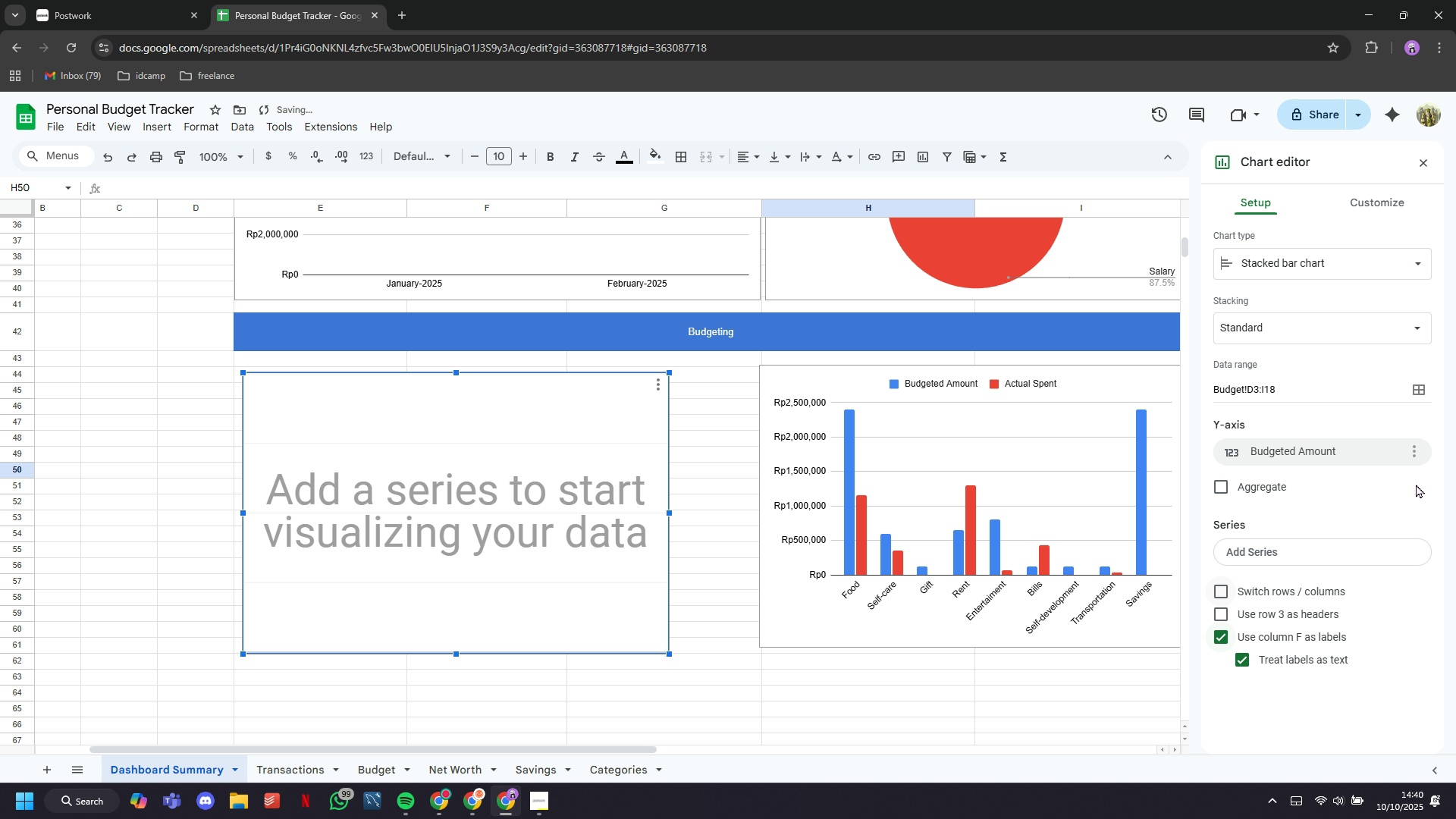 
left_click([1418, 449])
 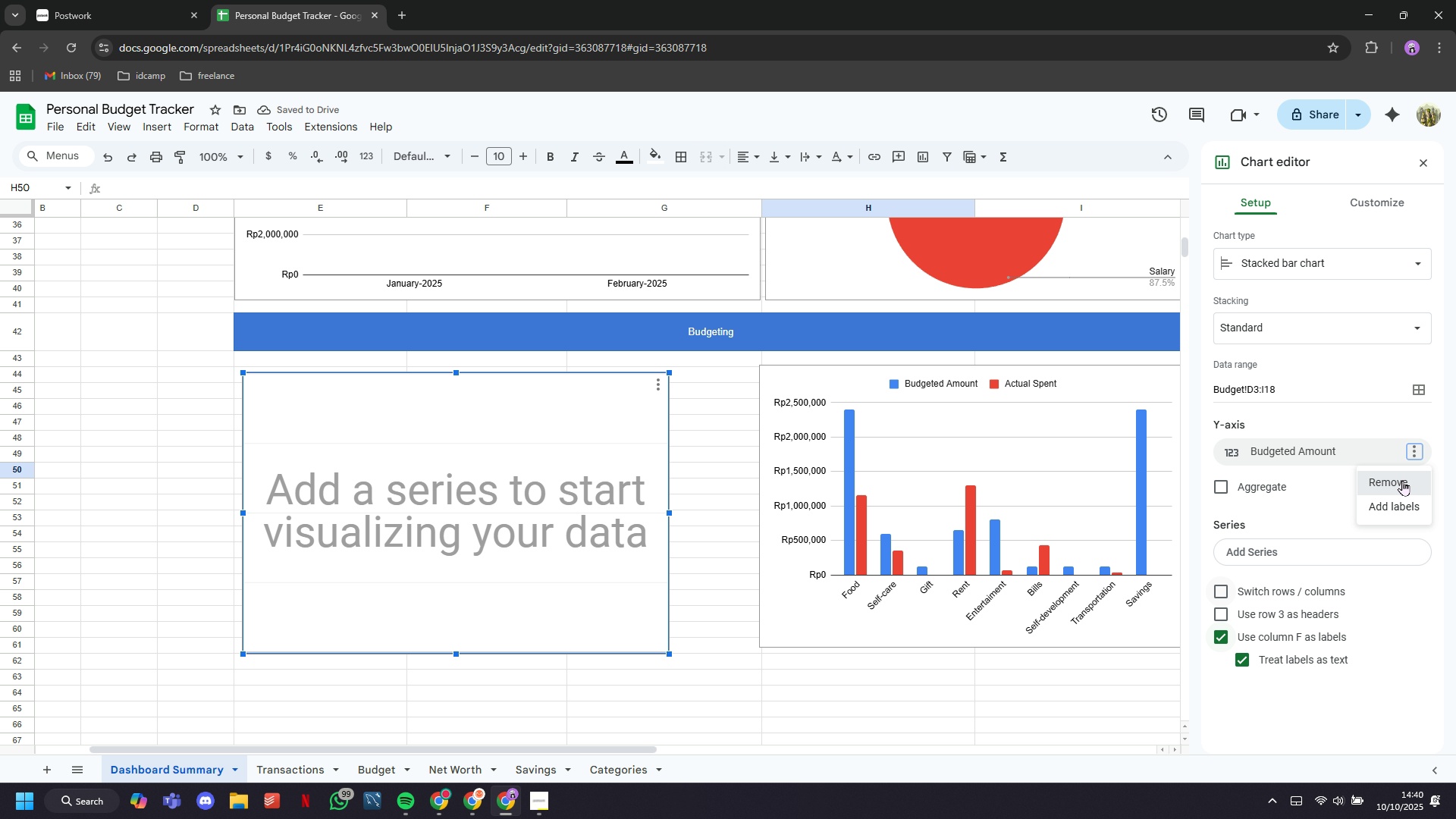 
left_click([1402, 480])
 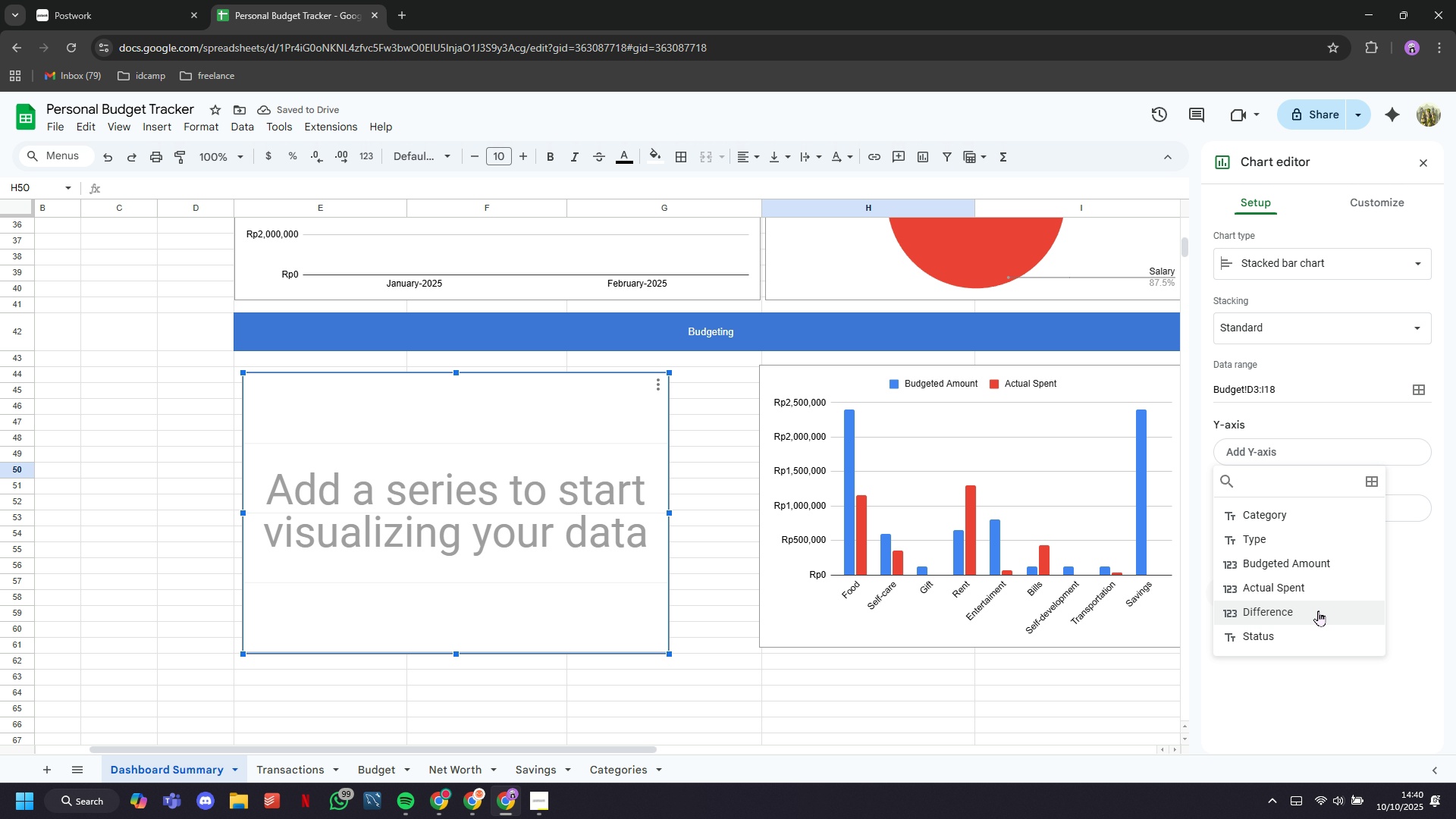 
left_click([1313, 614])
 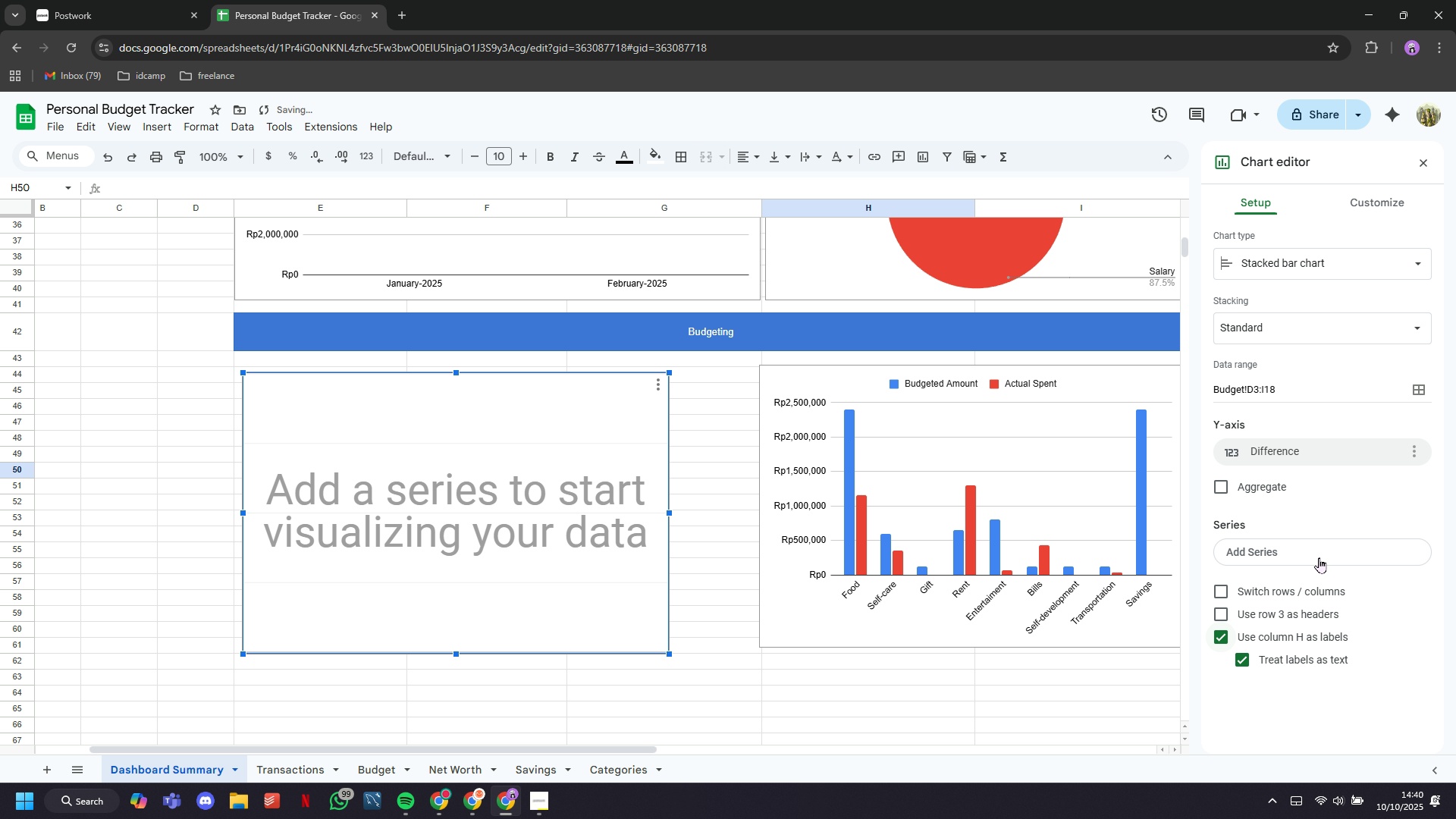 
left_click([1320, 554])
 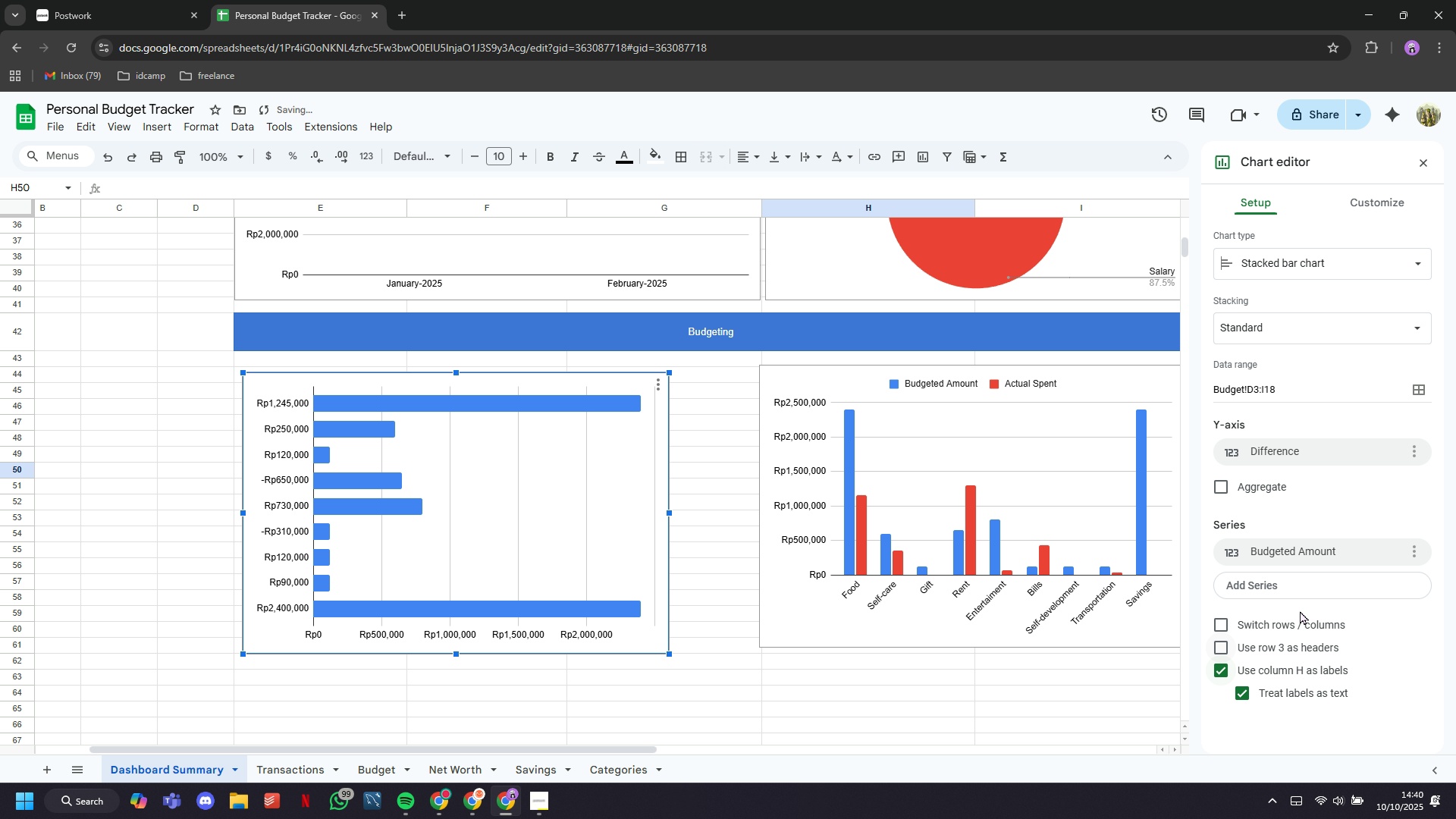 
key(Control+Z)
 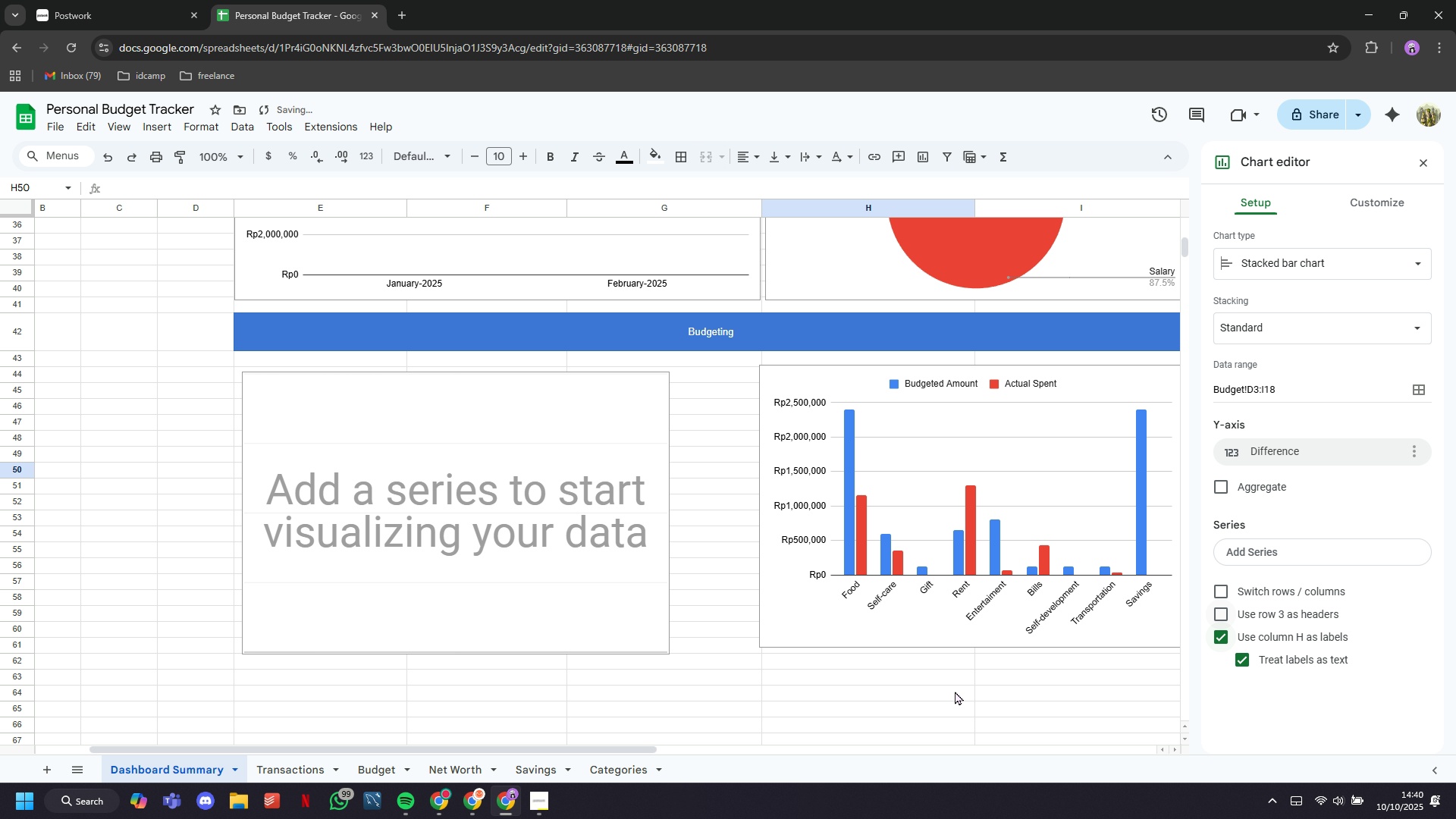 
left_click([955, 692])
 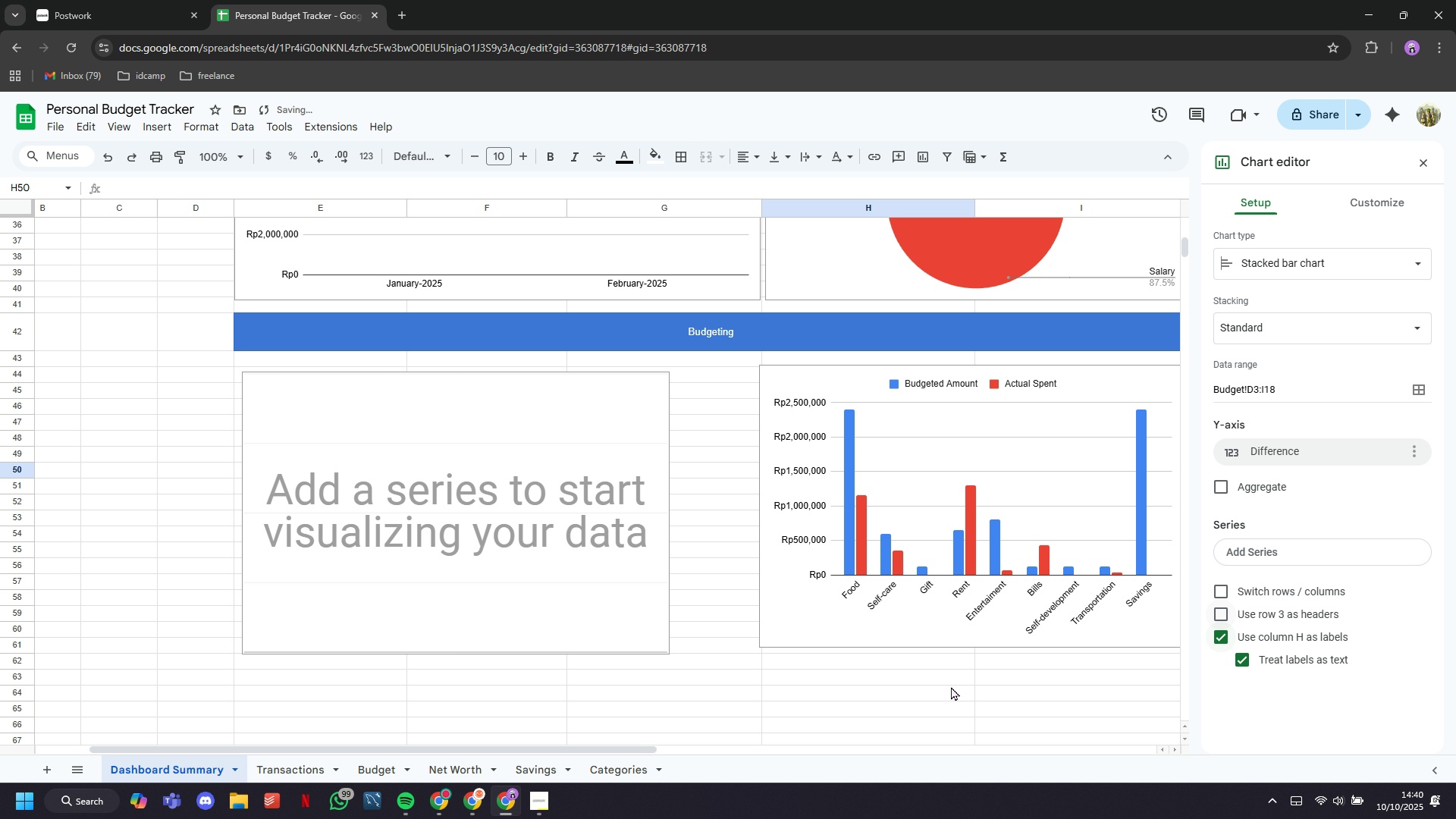 
key(Control+Z)
 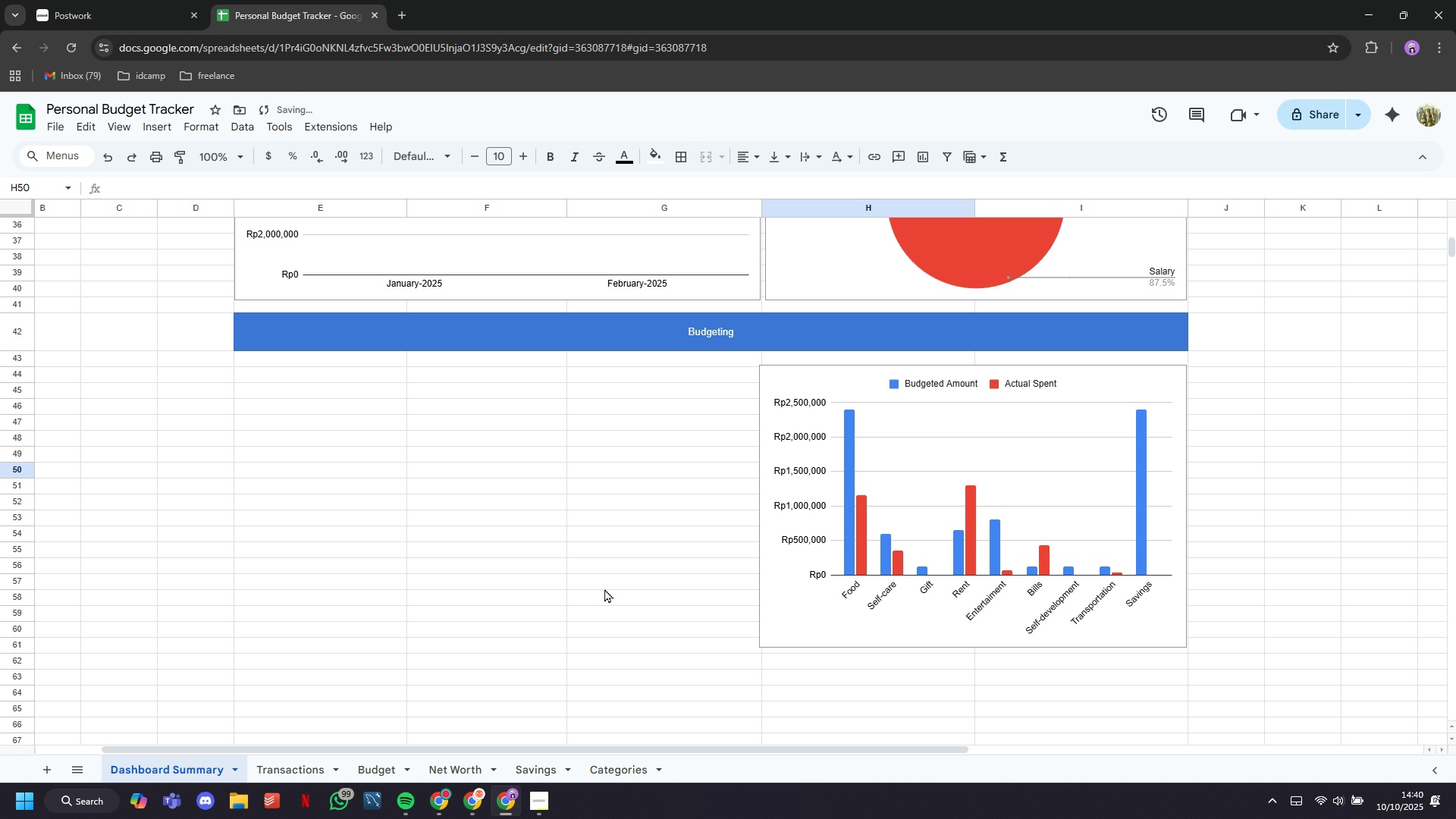 
key(Backspace)
 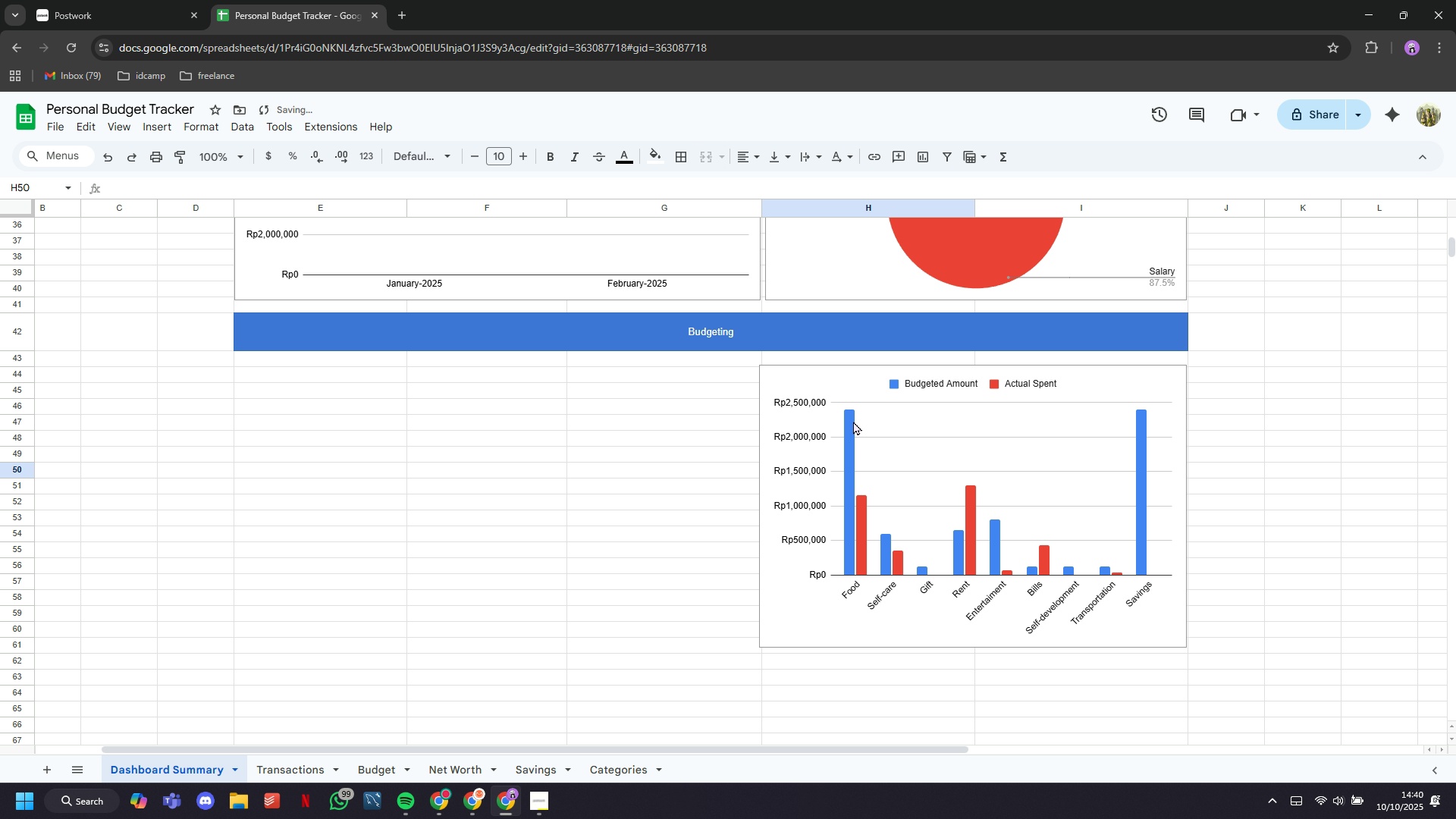 
left_click([871, 422])
 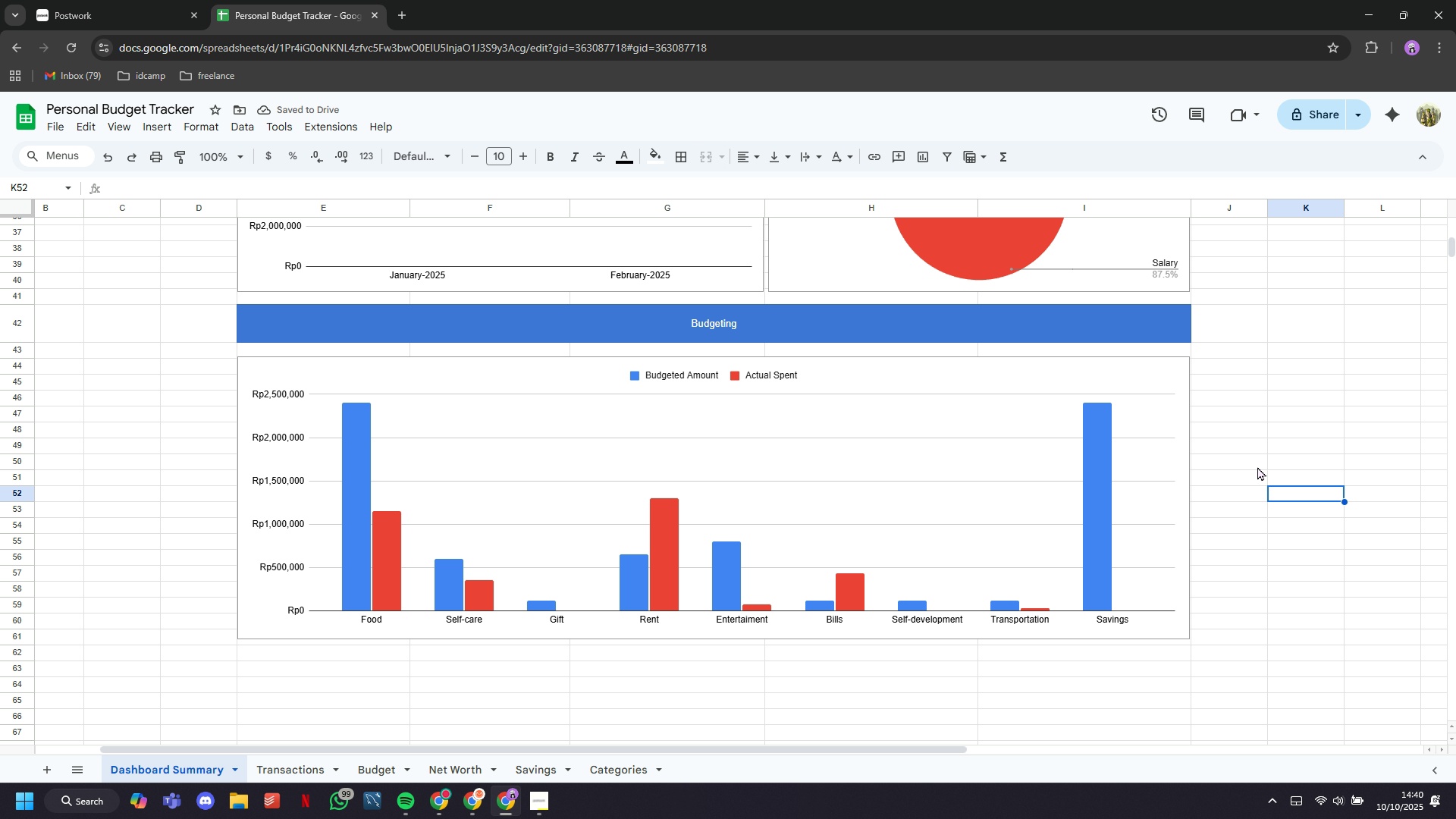 
wait(11.87)
 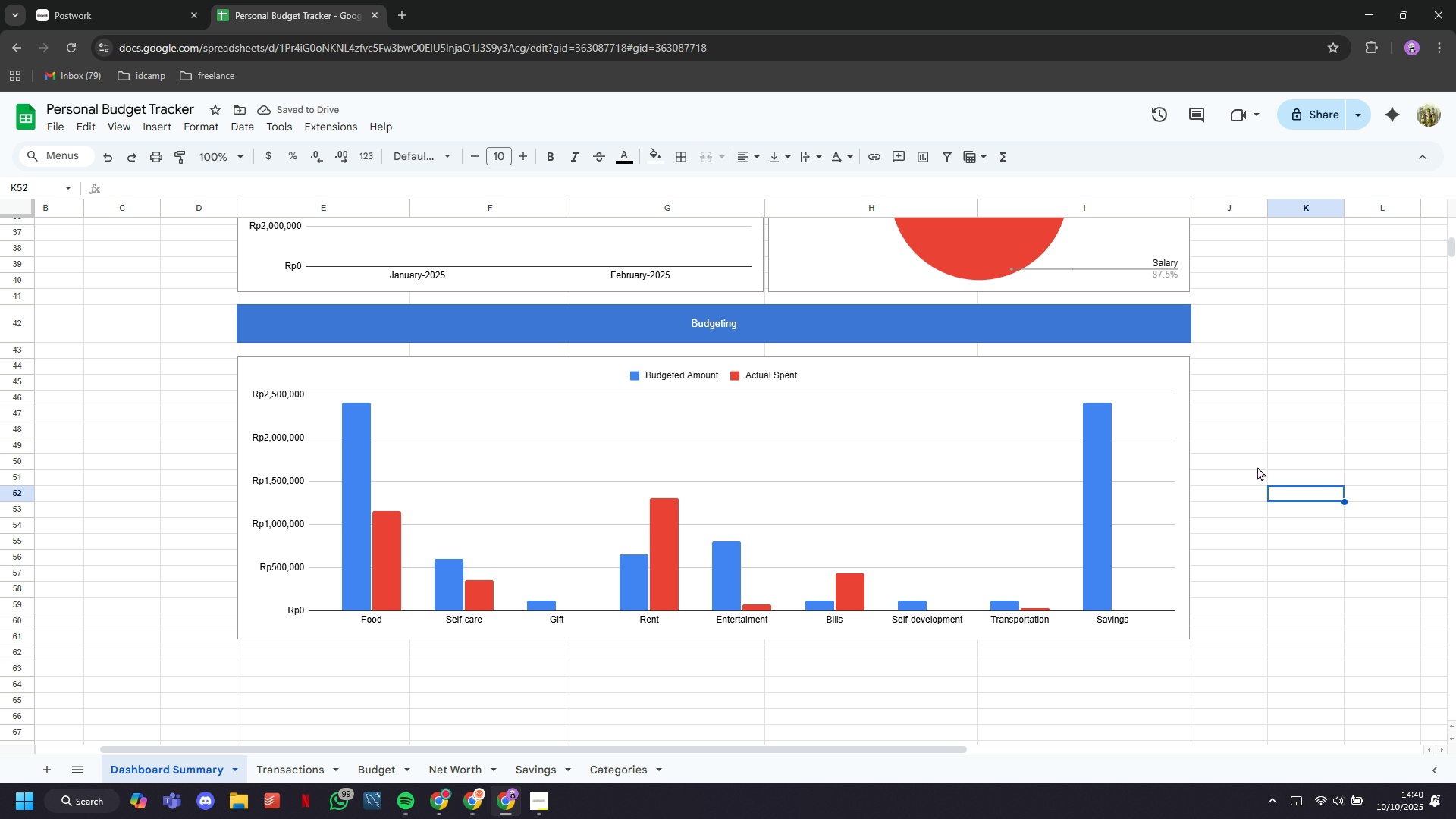 
left_click([791, 557])
 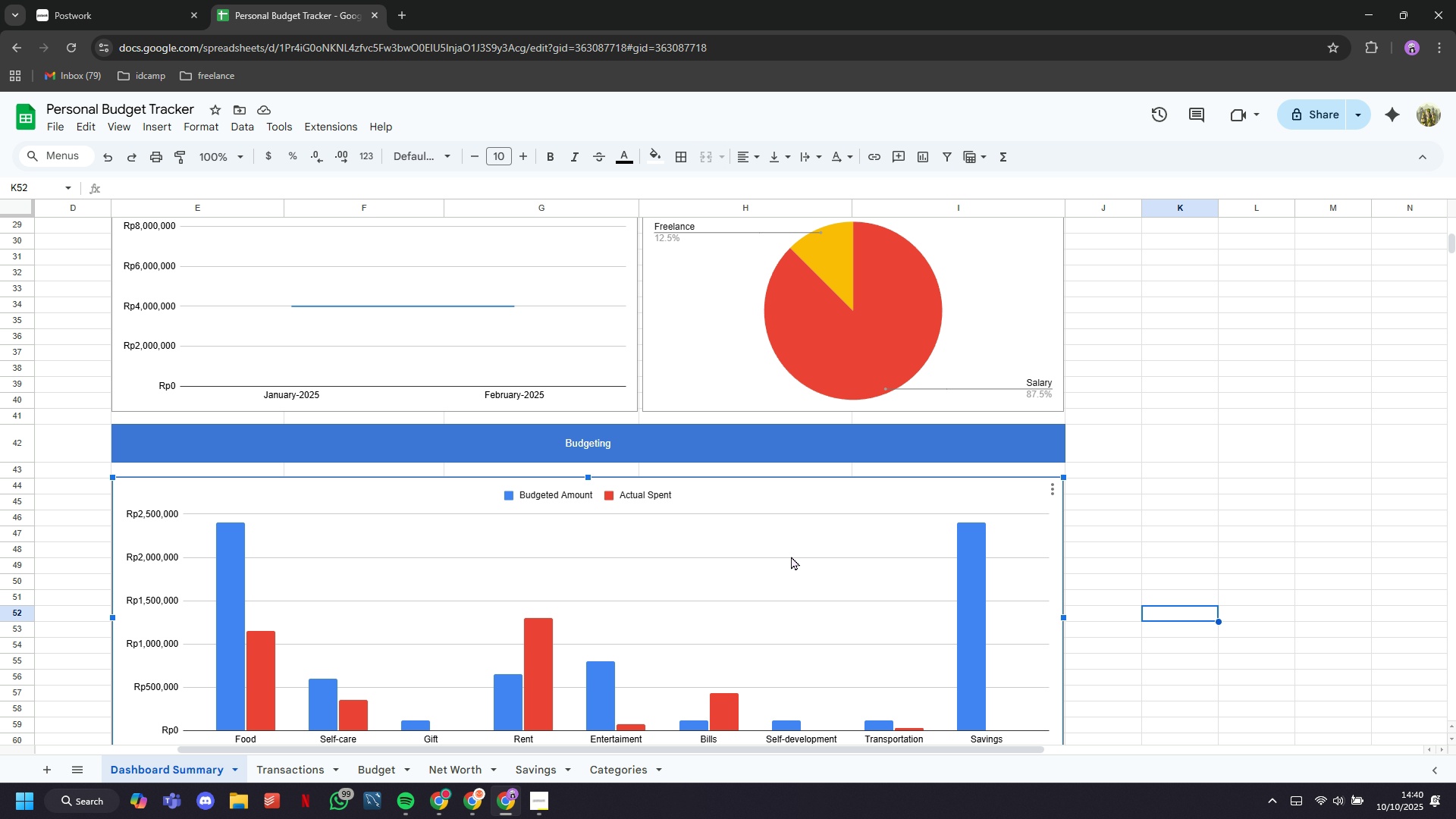 
double_click([791, 556])
 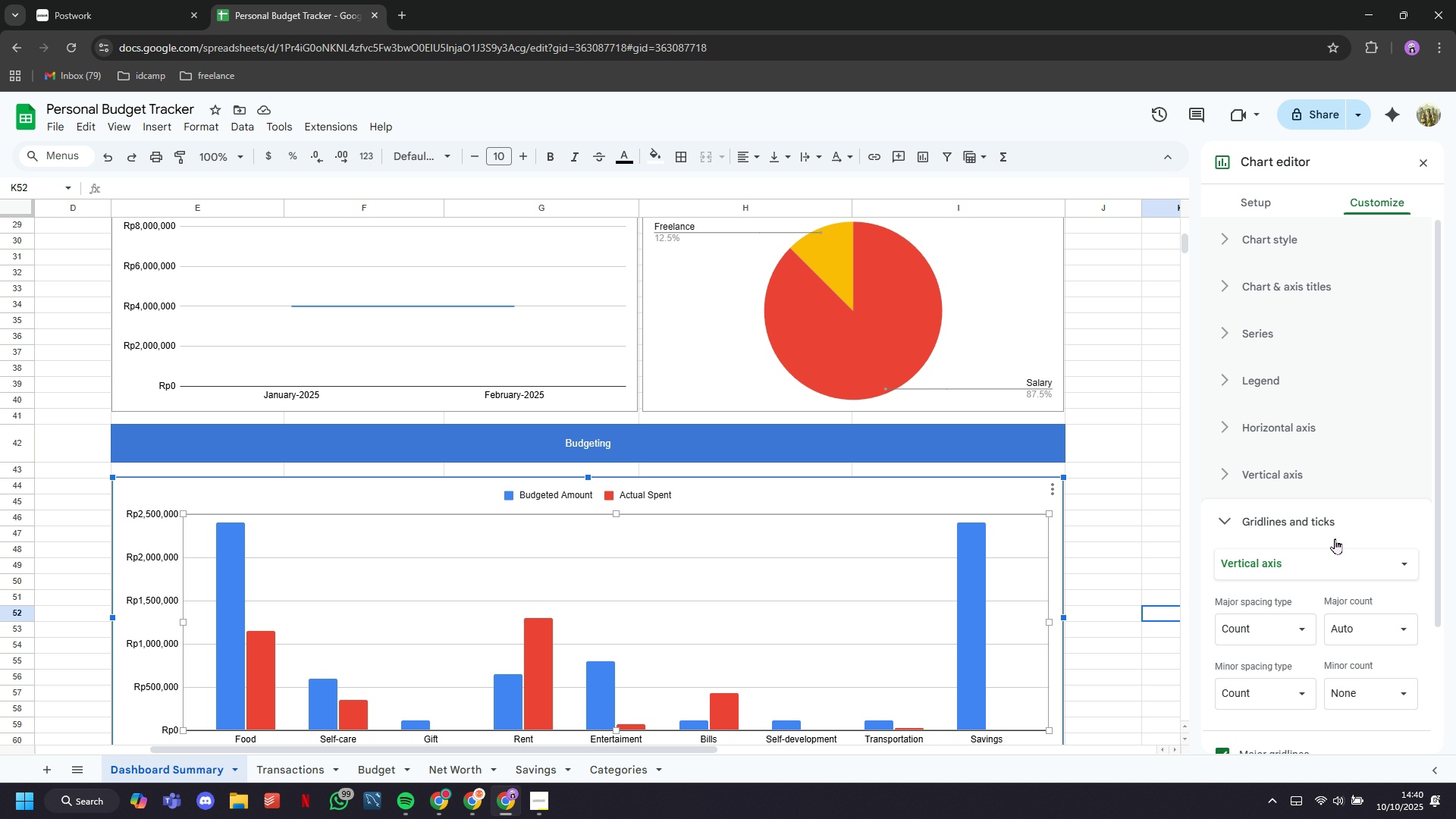 
left_click([1263, 243])
 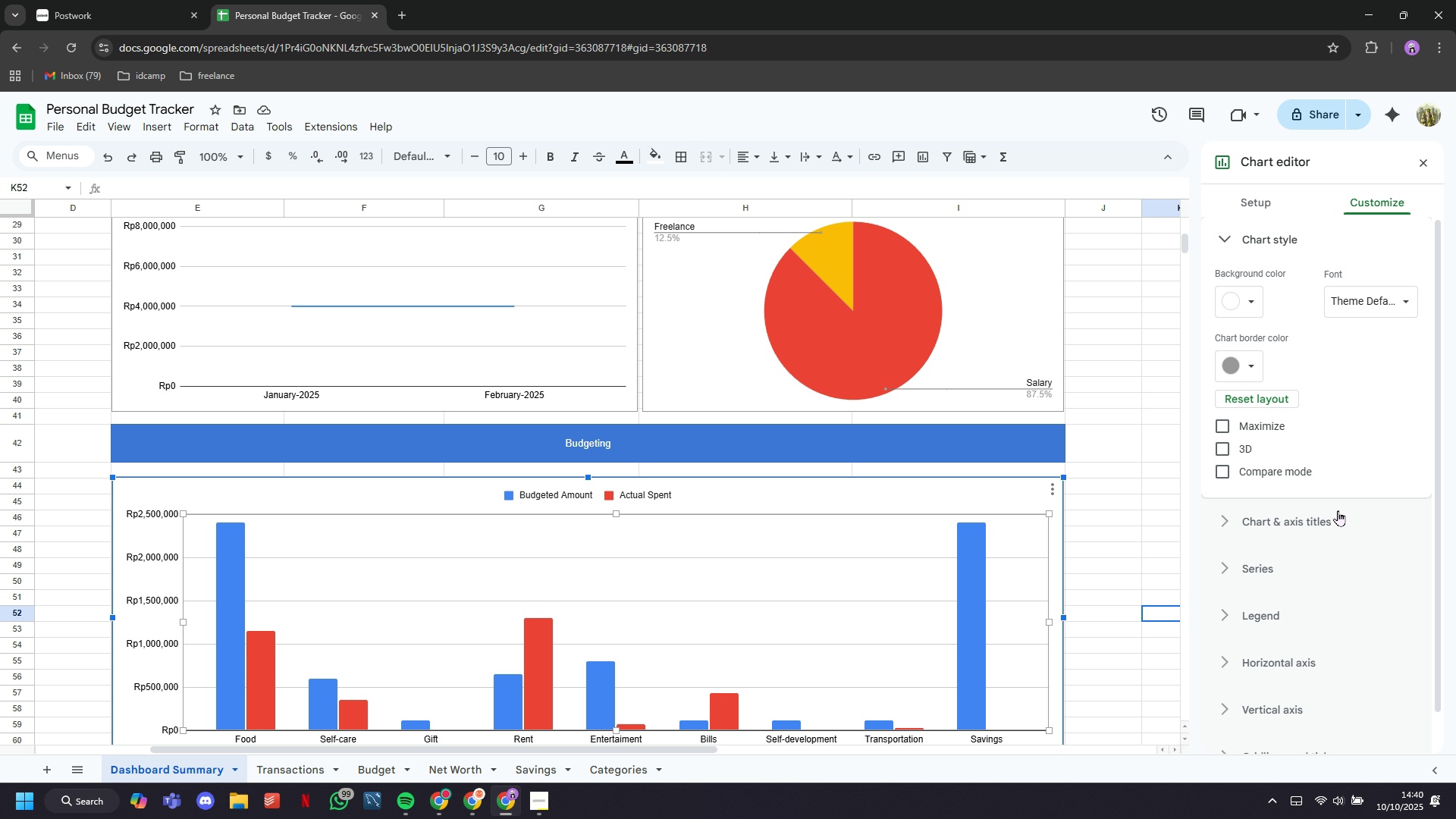 
left_click([1338, 510])
 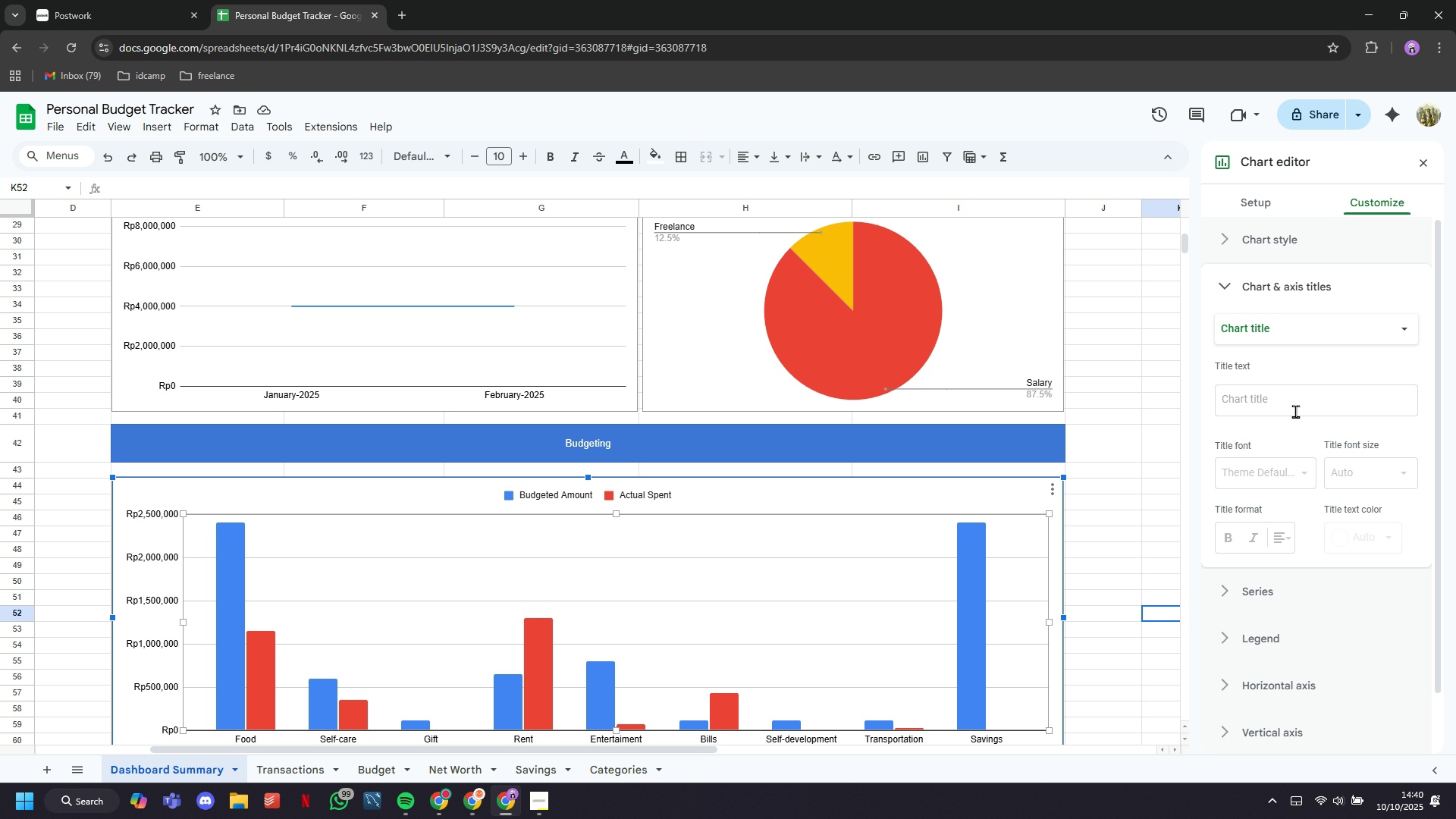 
left_click([1292, 400])
 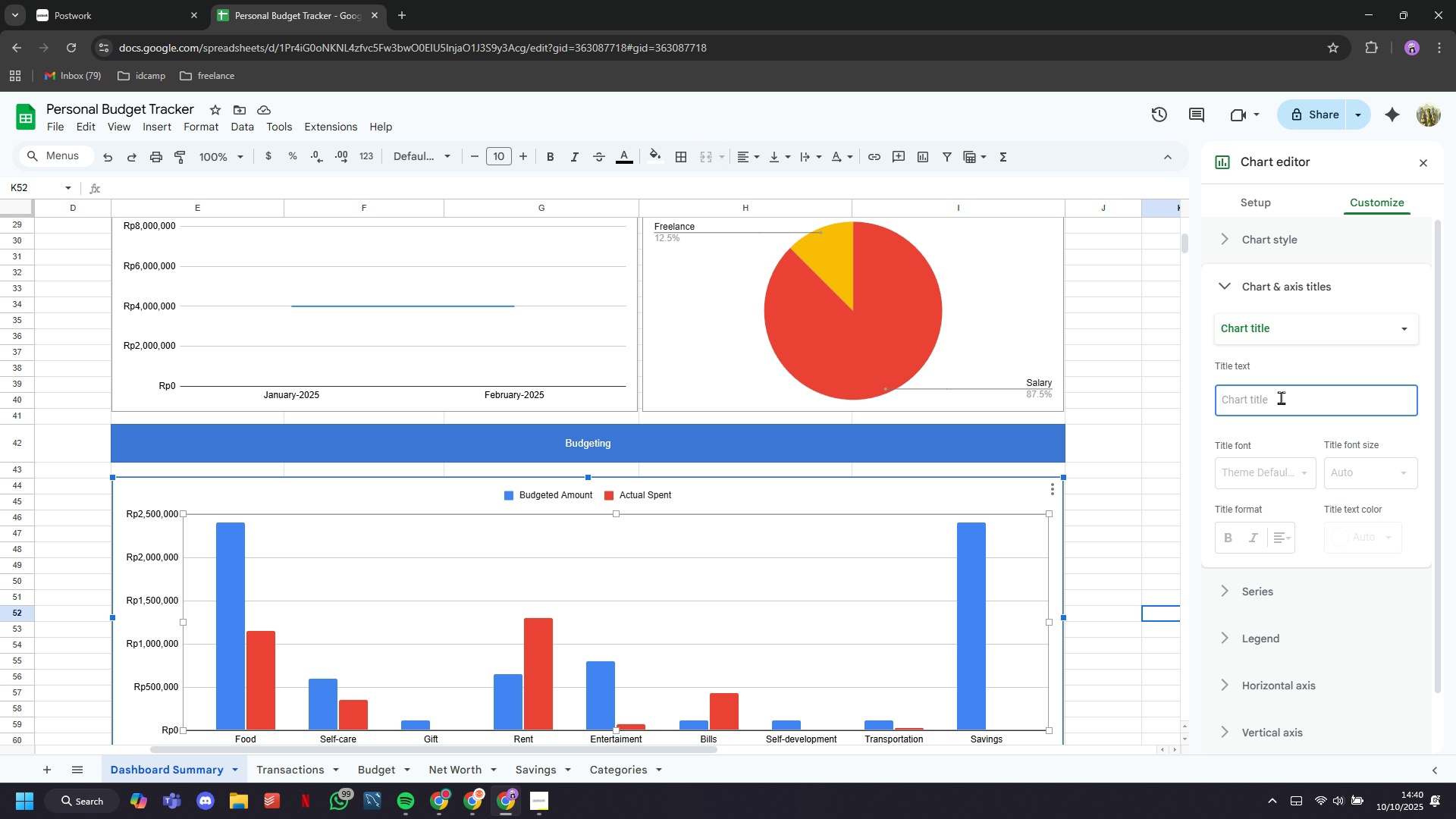 
type(Budget vs ACtual)
 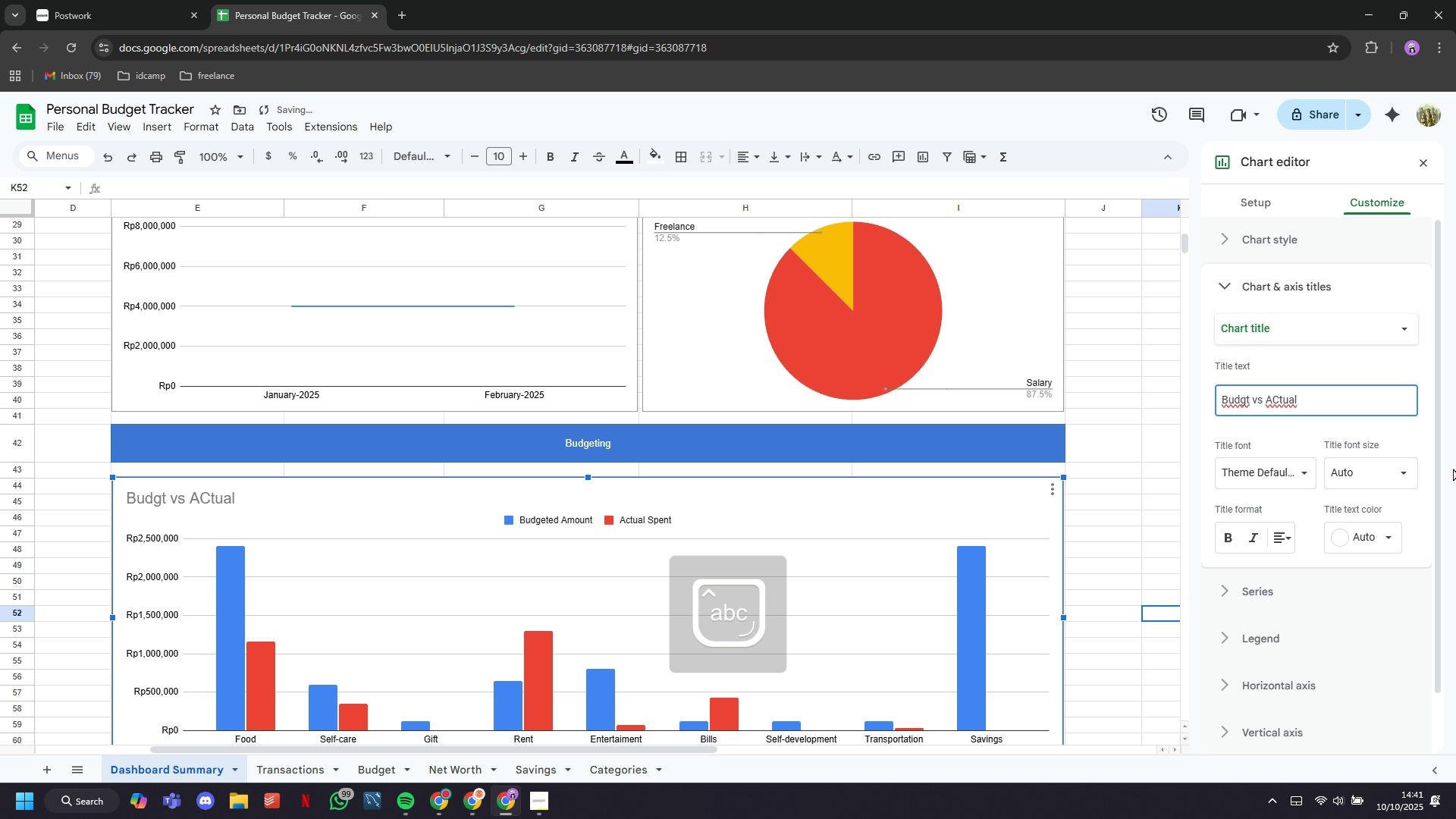 
key(ArrowLeft)
 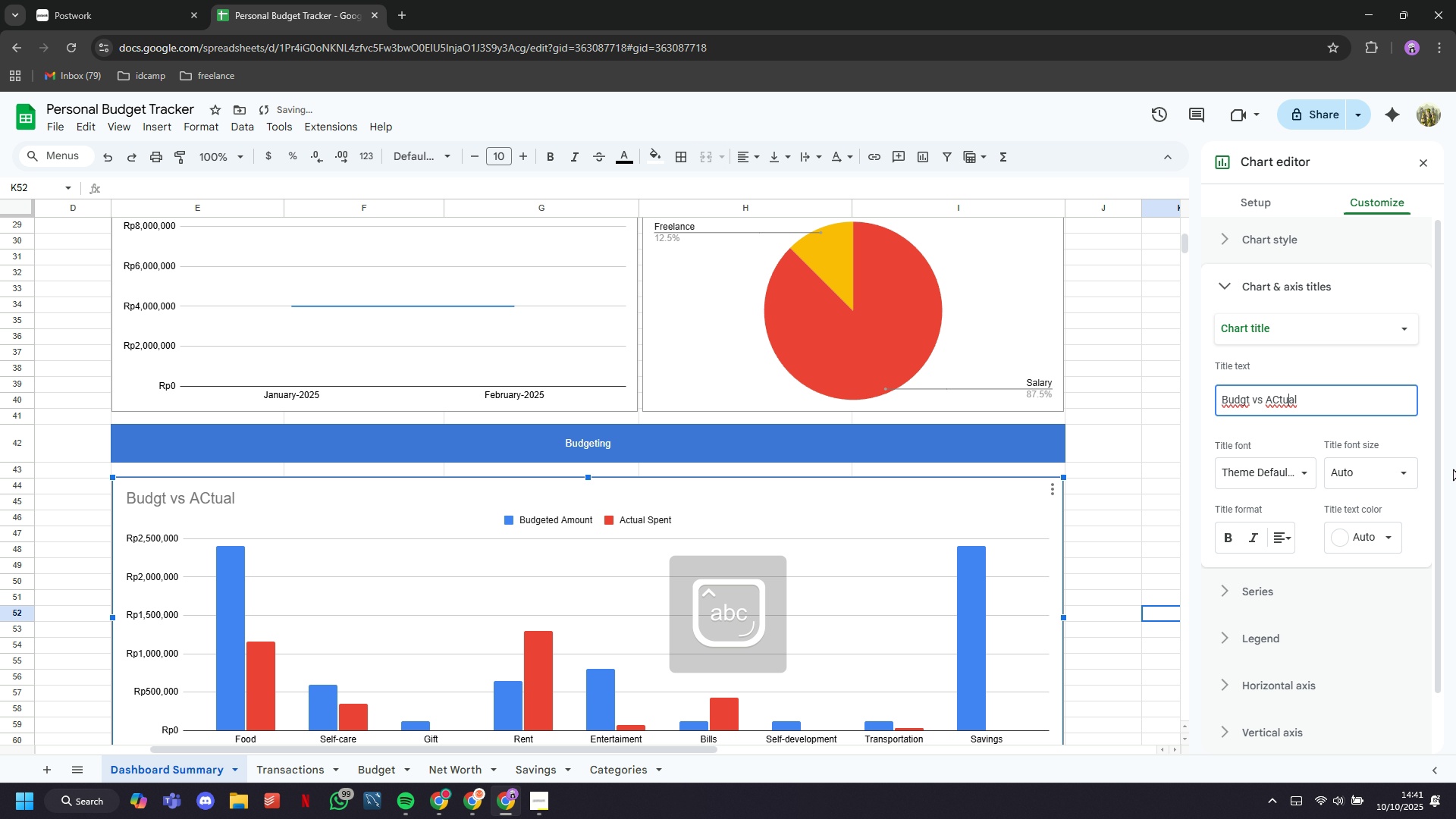 
key(ArrowLeft)
 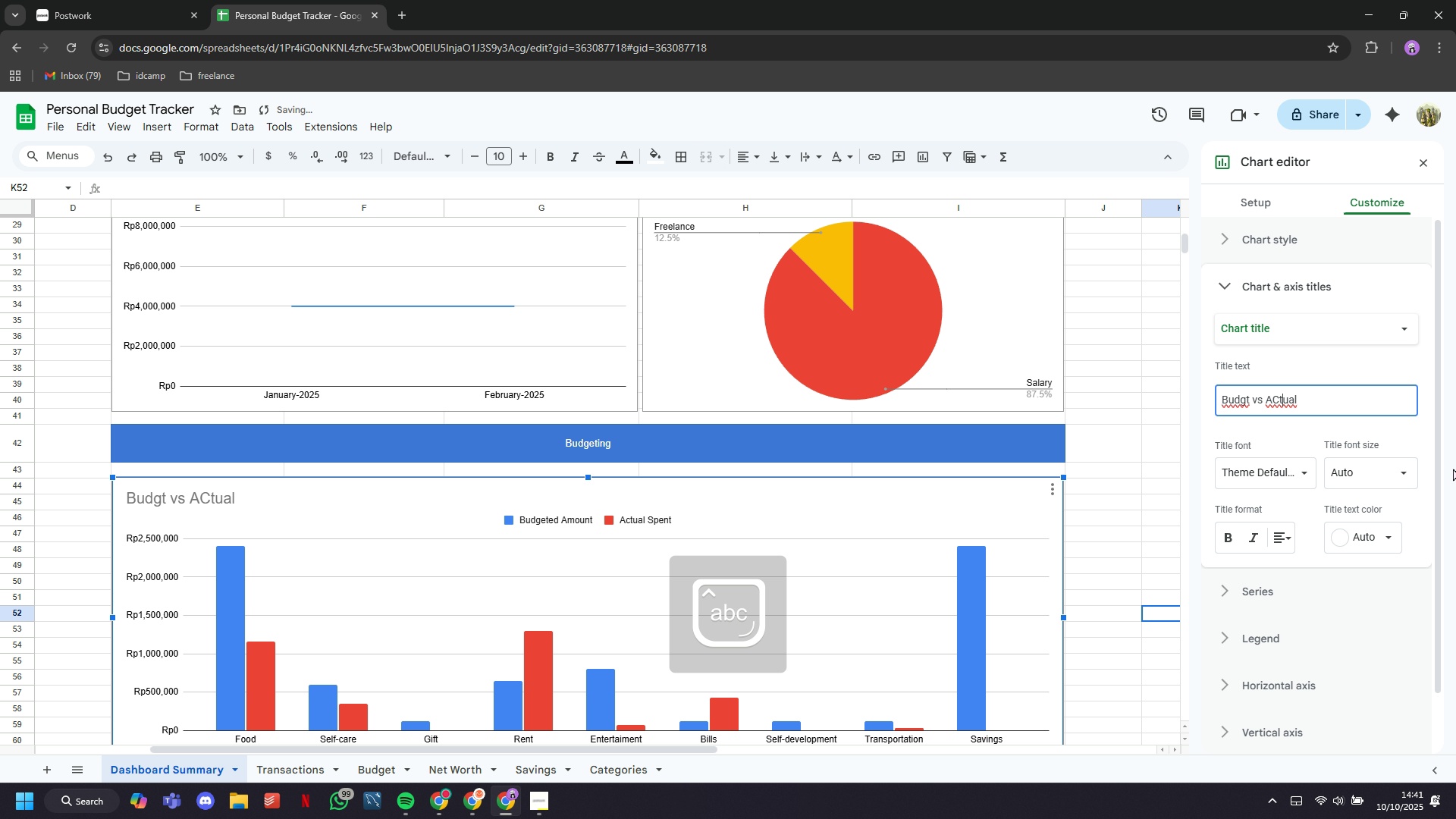 
key(ArrowLeft)
 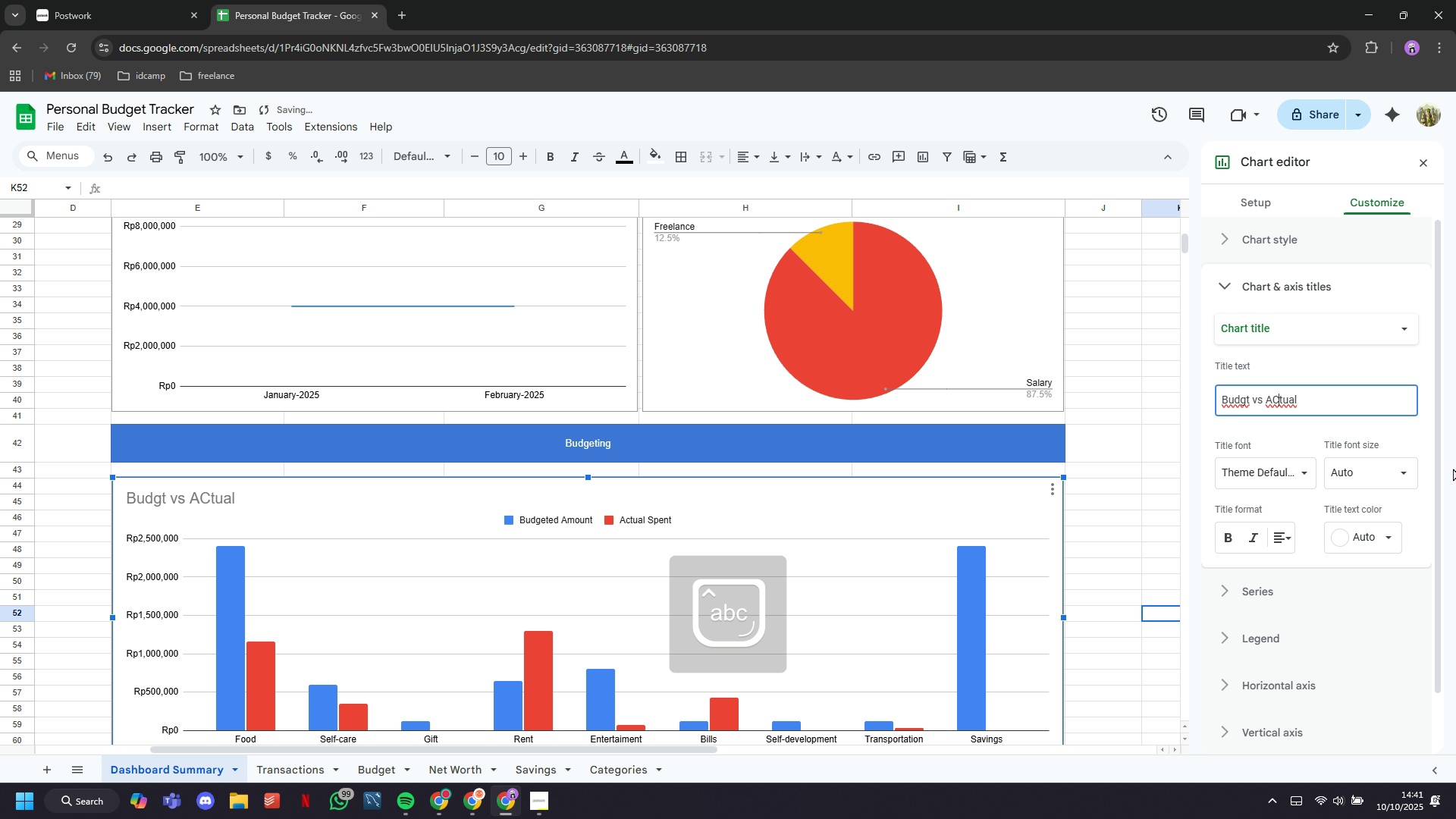 
key(ArrowLeft)
 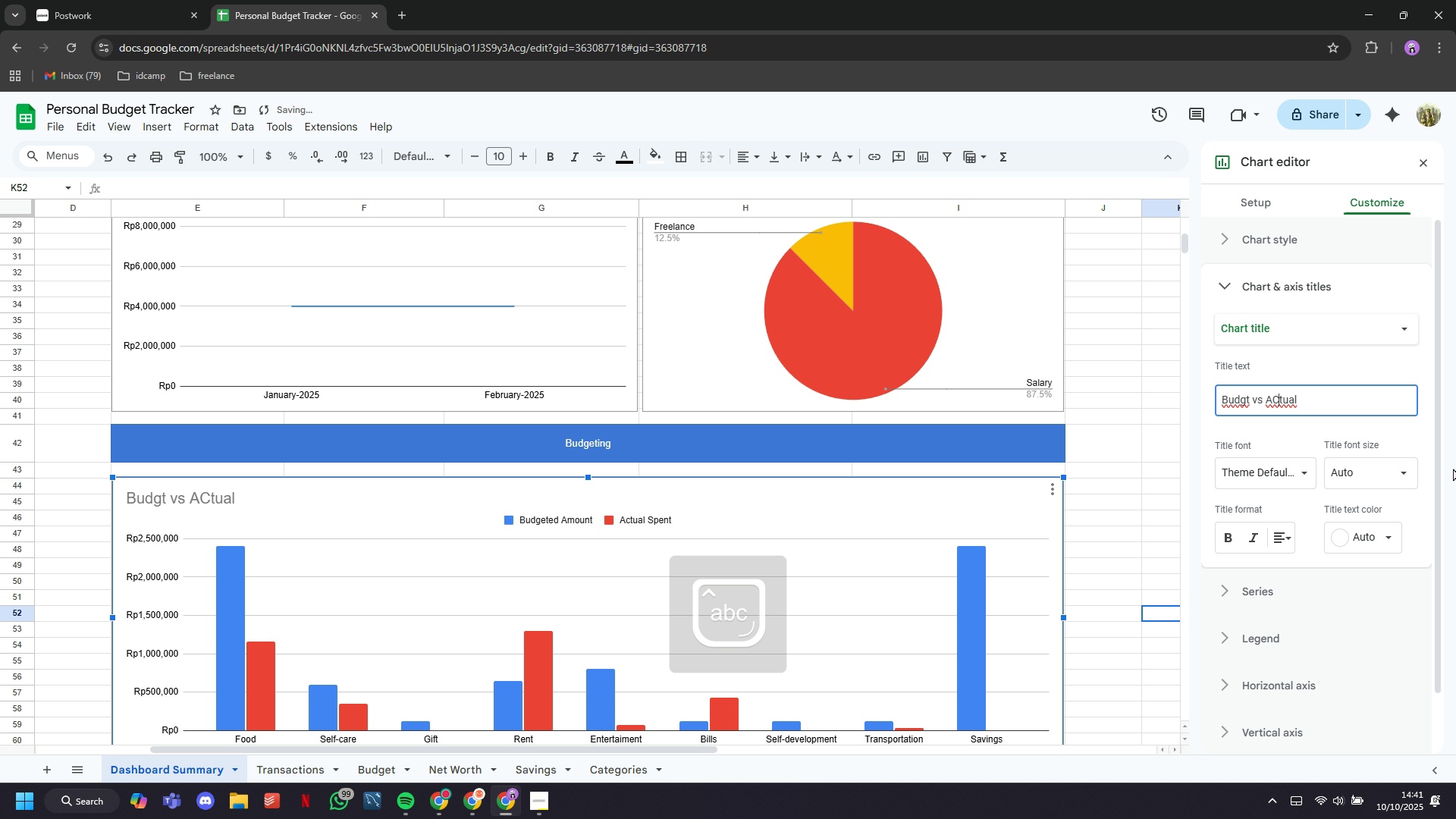 
key(Backspace)
 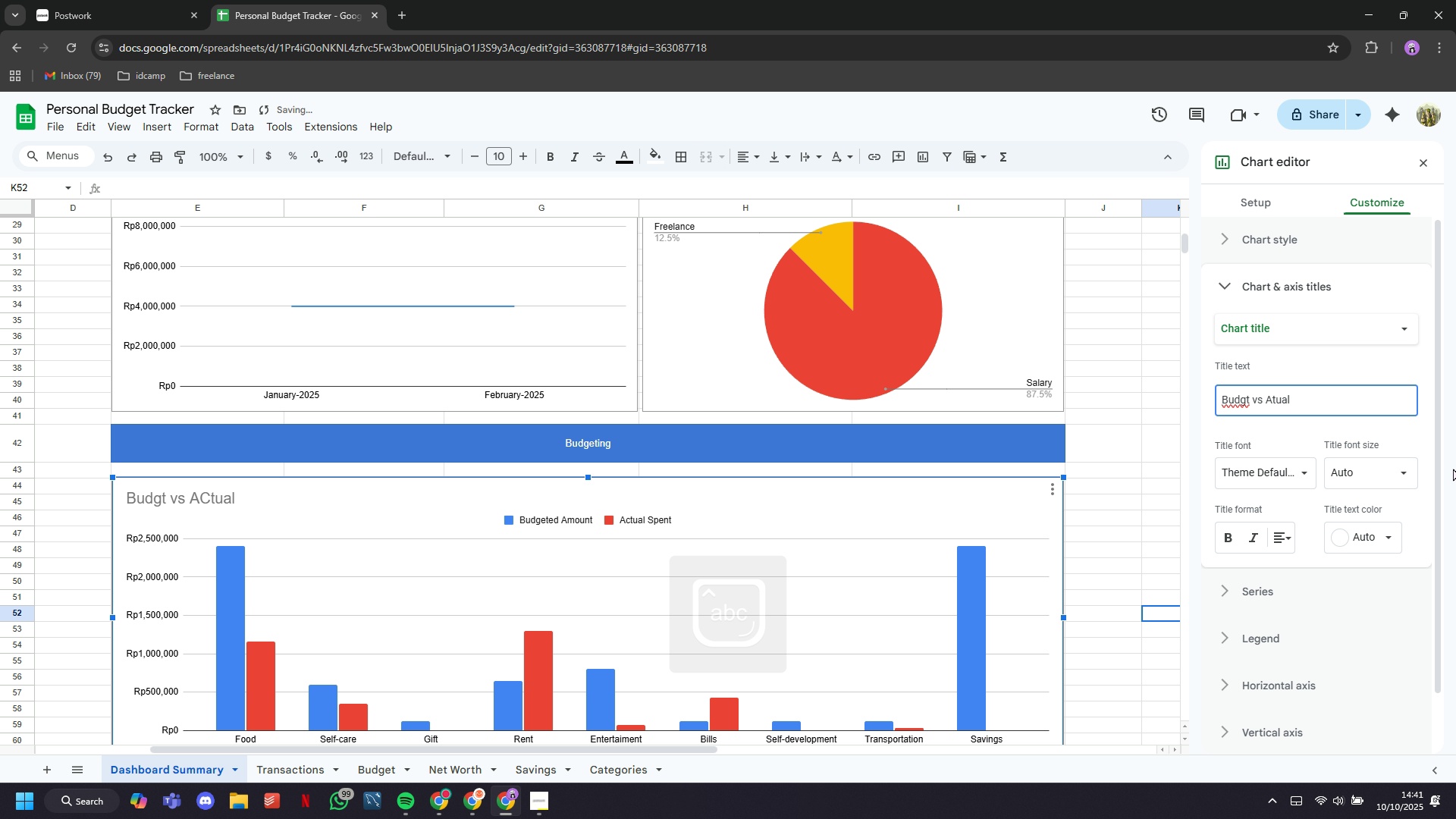 
key(C)
 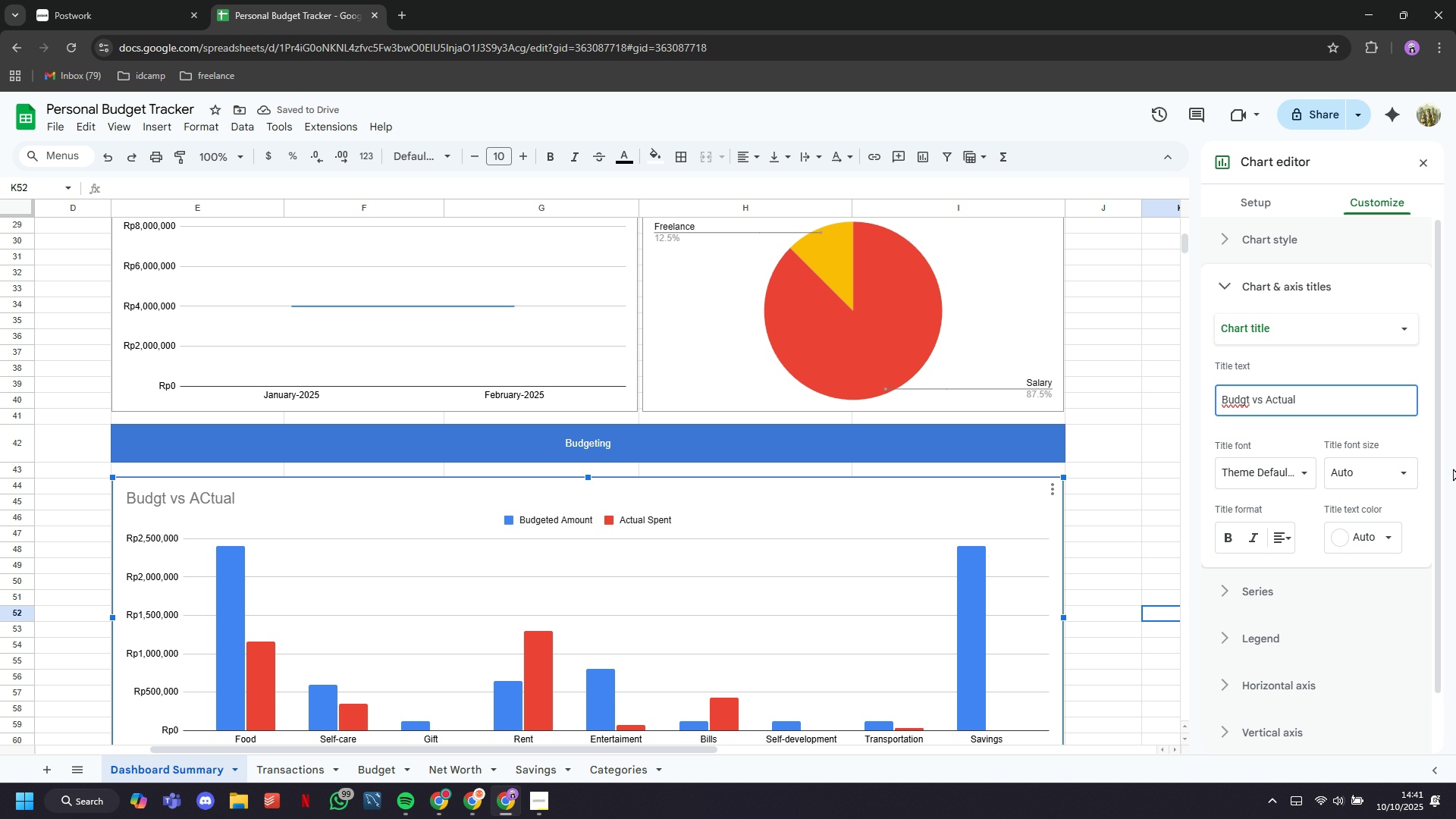 
key(Enter)
 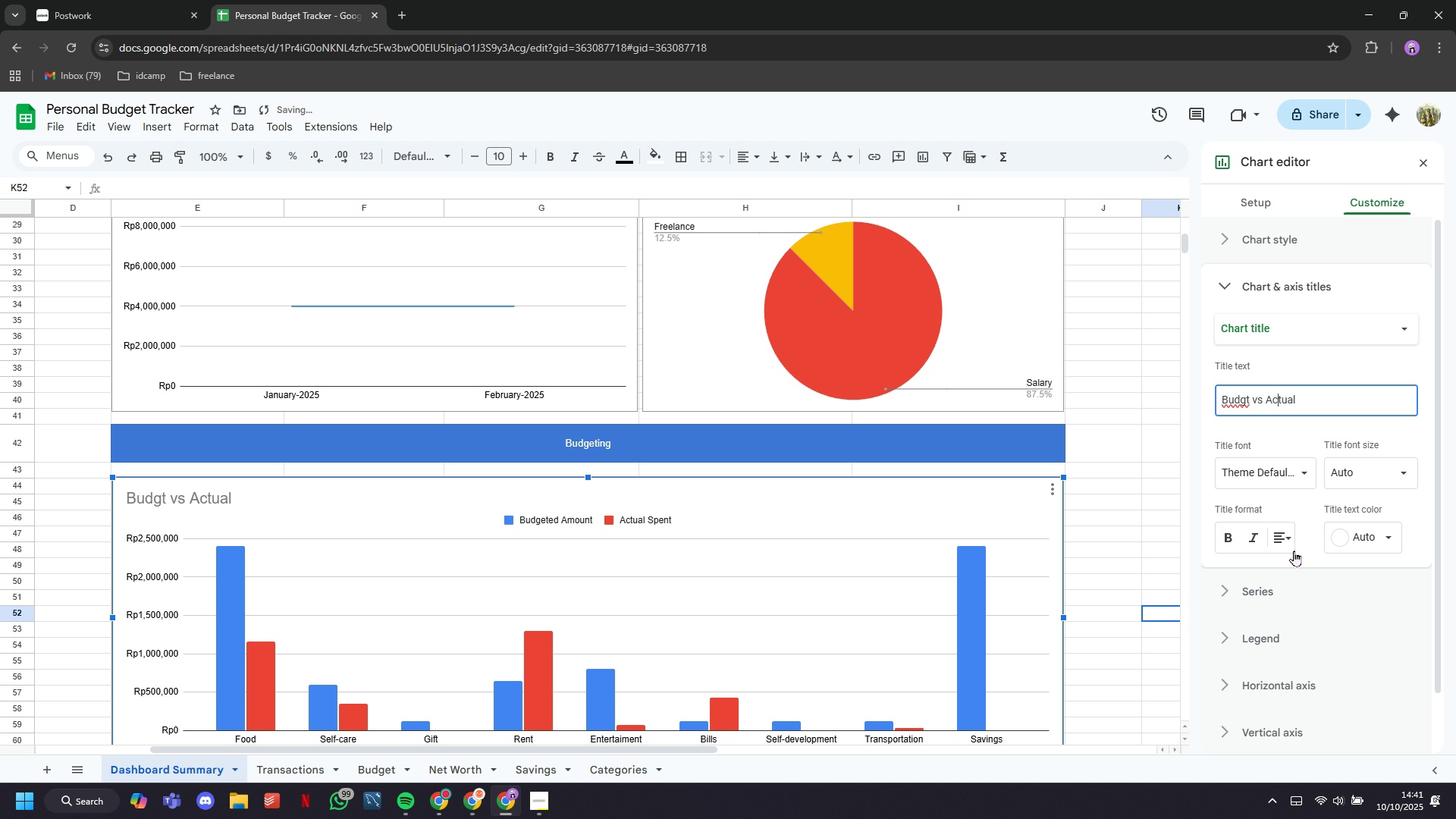 
left_click([1288, 529])
 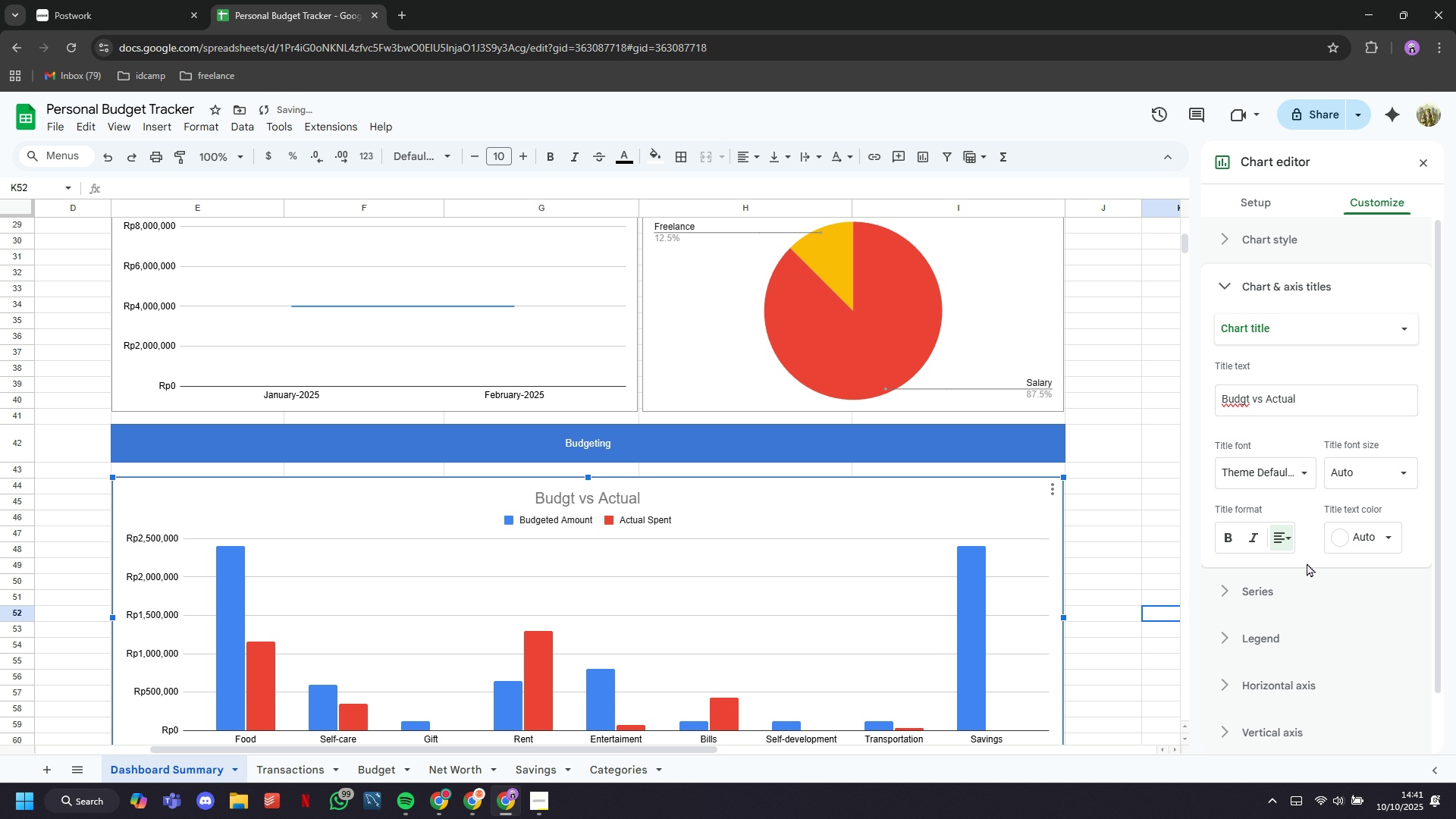 
left_click([1307, 563])
 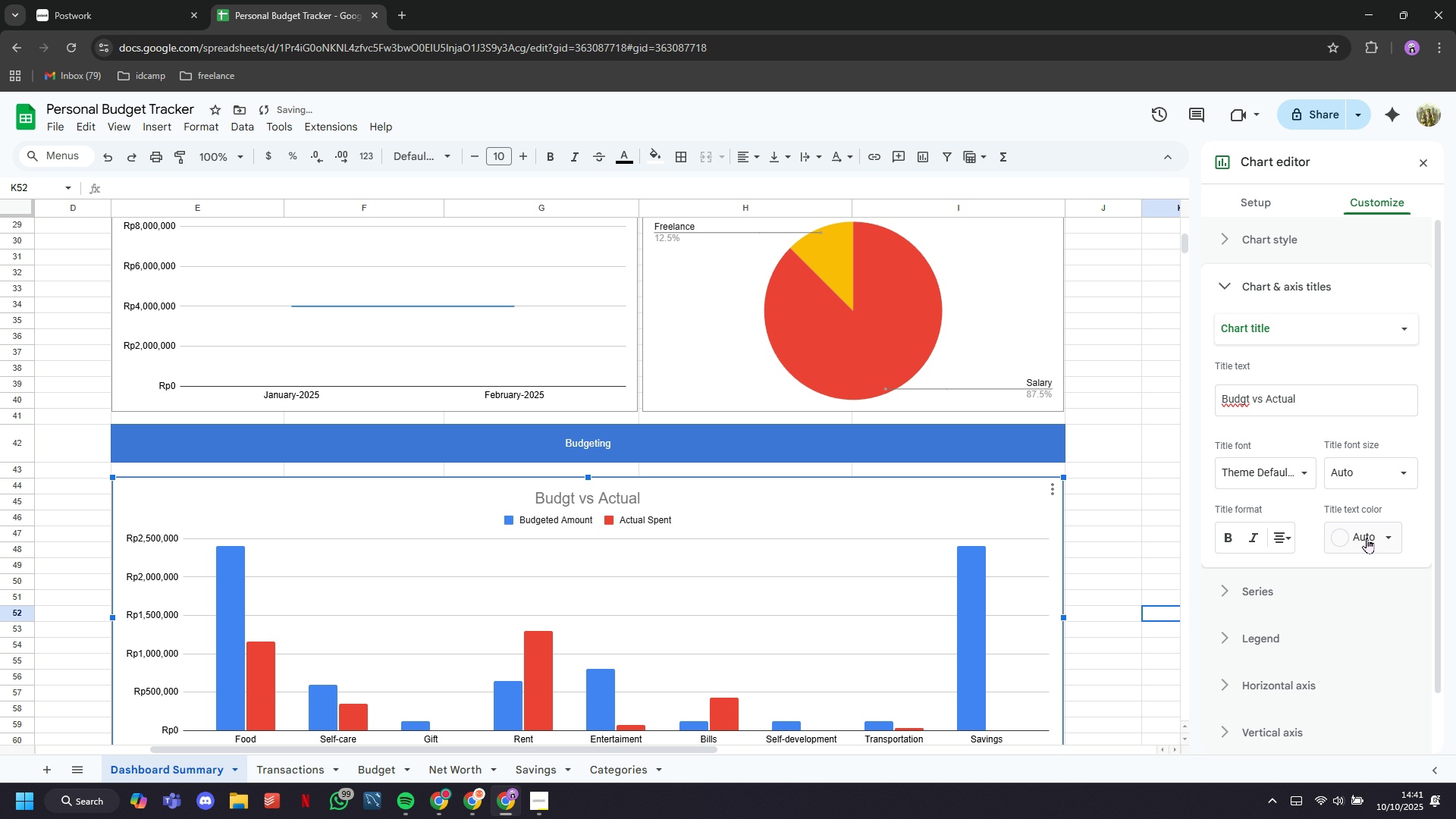 
left_click([1367, 538])
 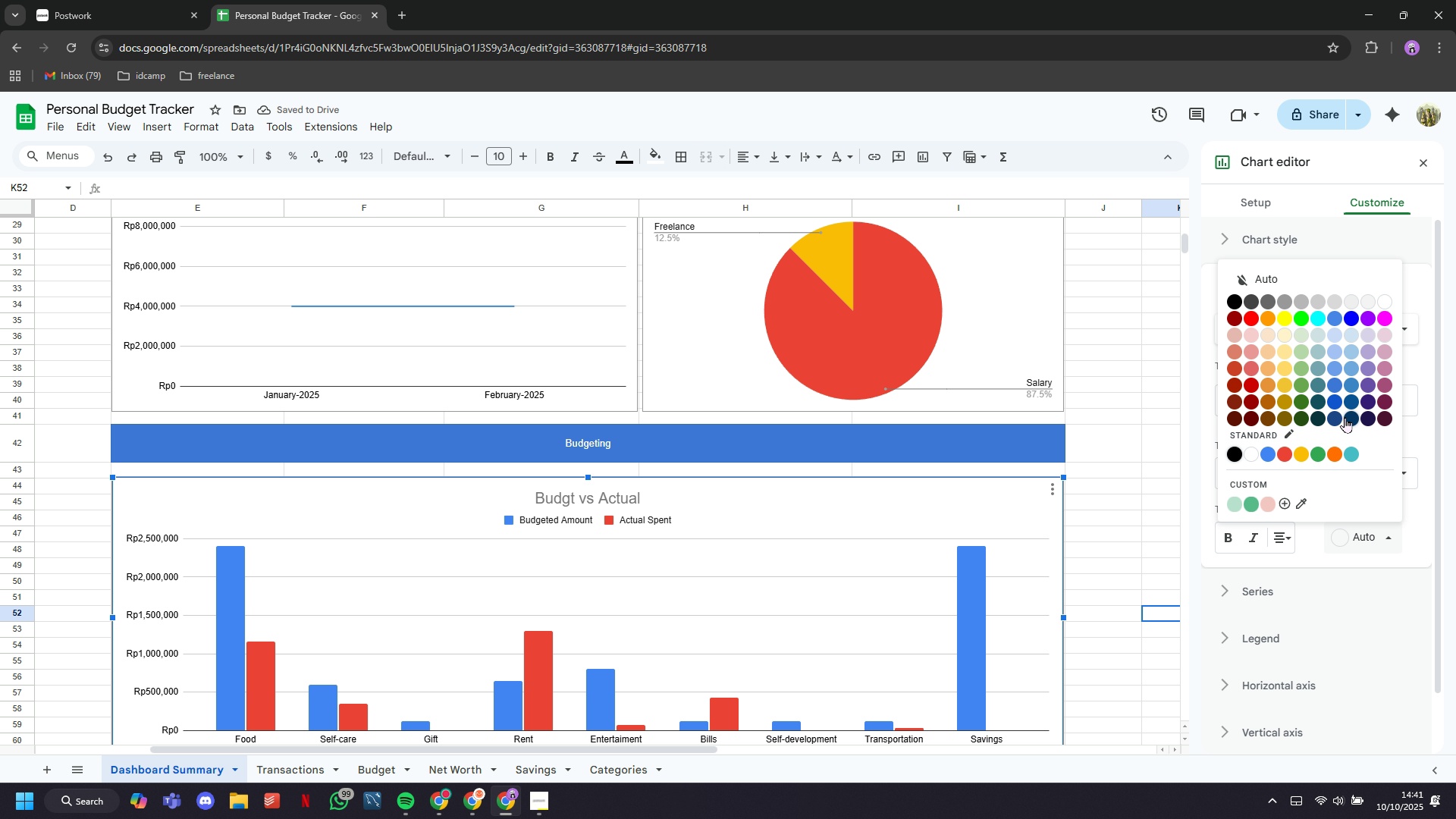 
left_click([1346, 415])
 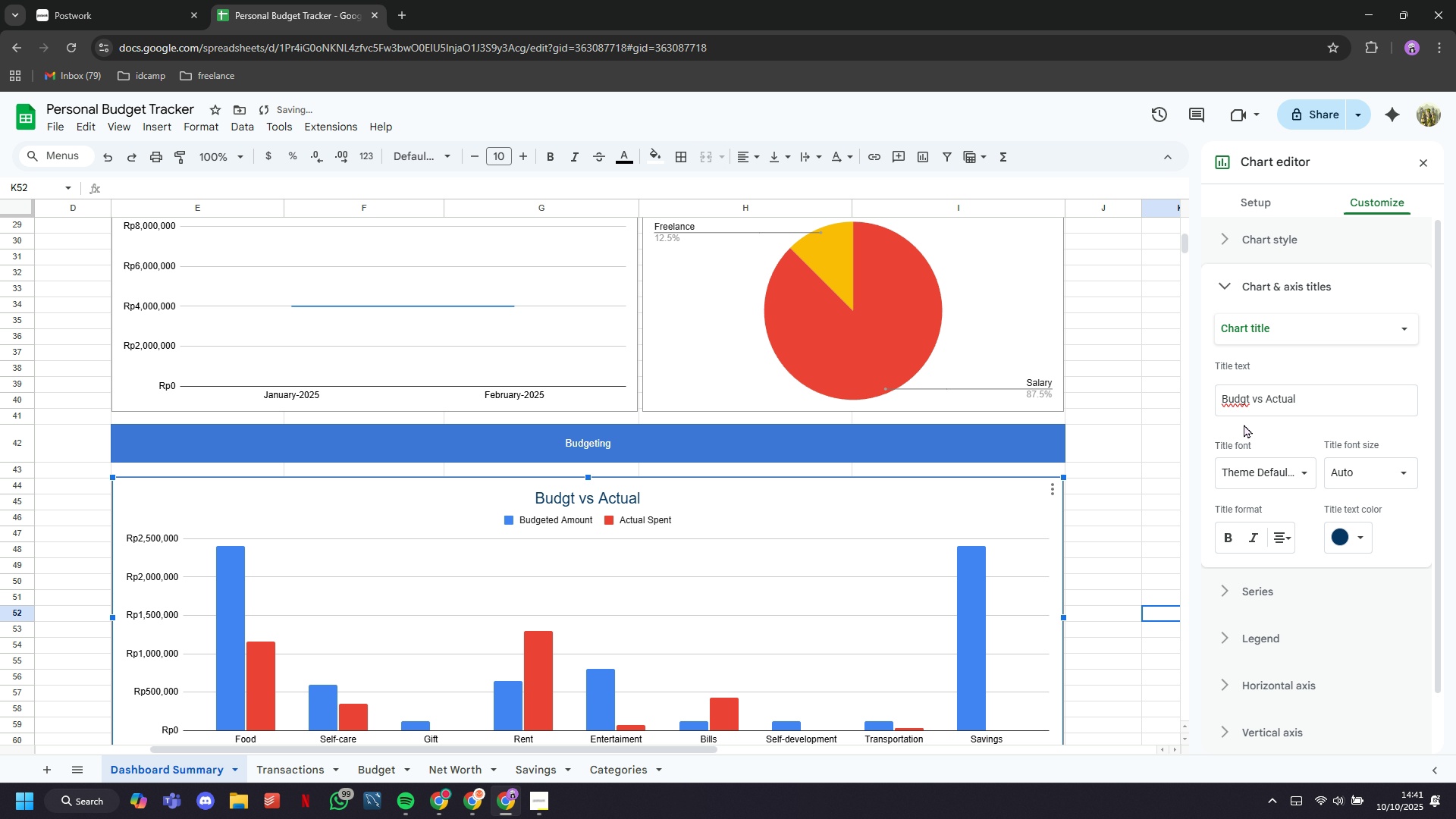 
left_click([1245, 401])
 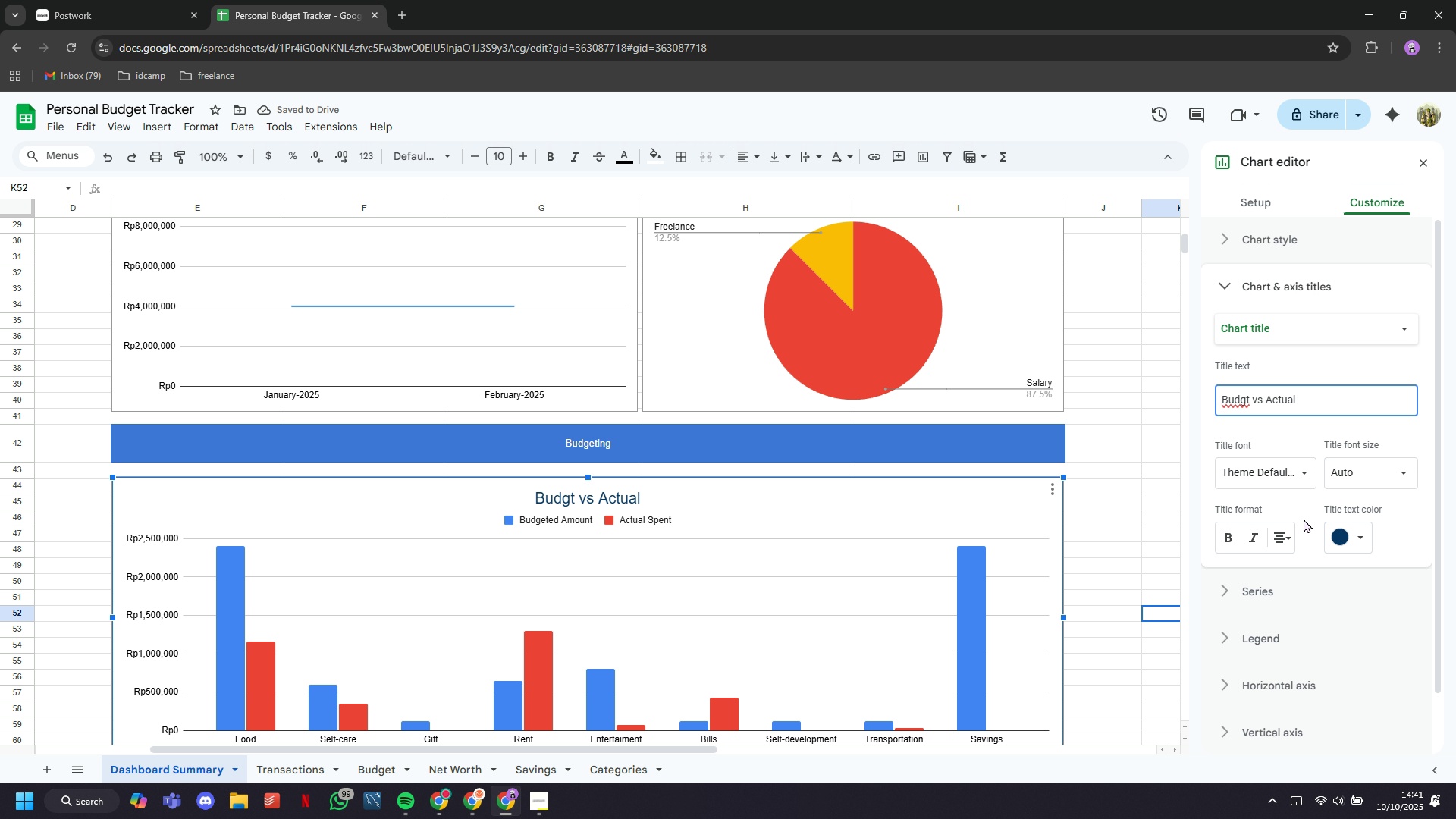 
key(E)
 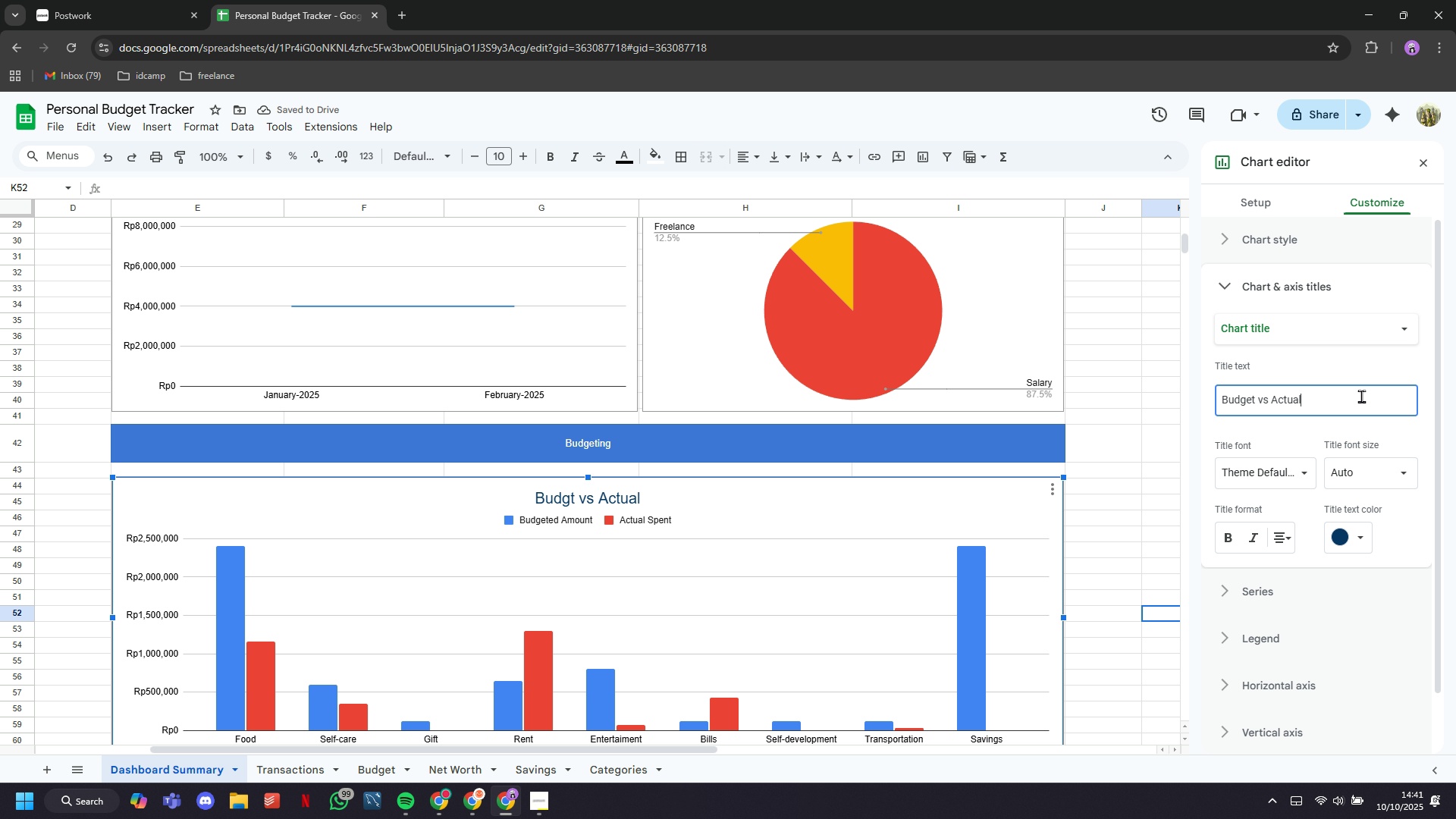 
left_click([1361, 396])
 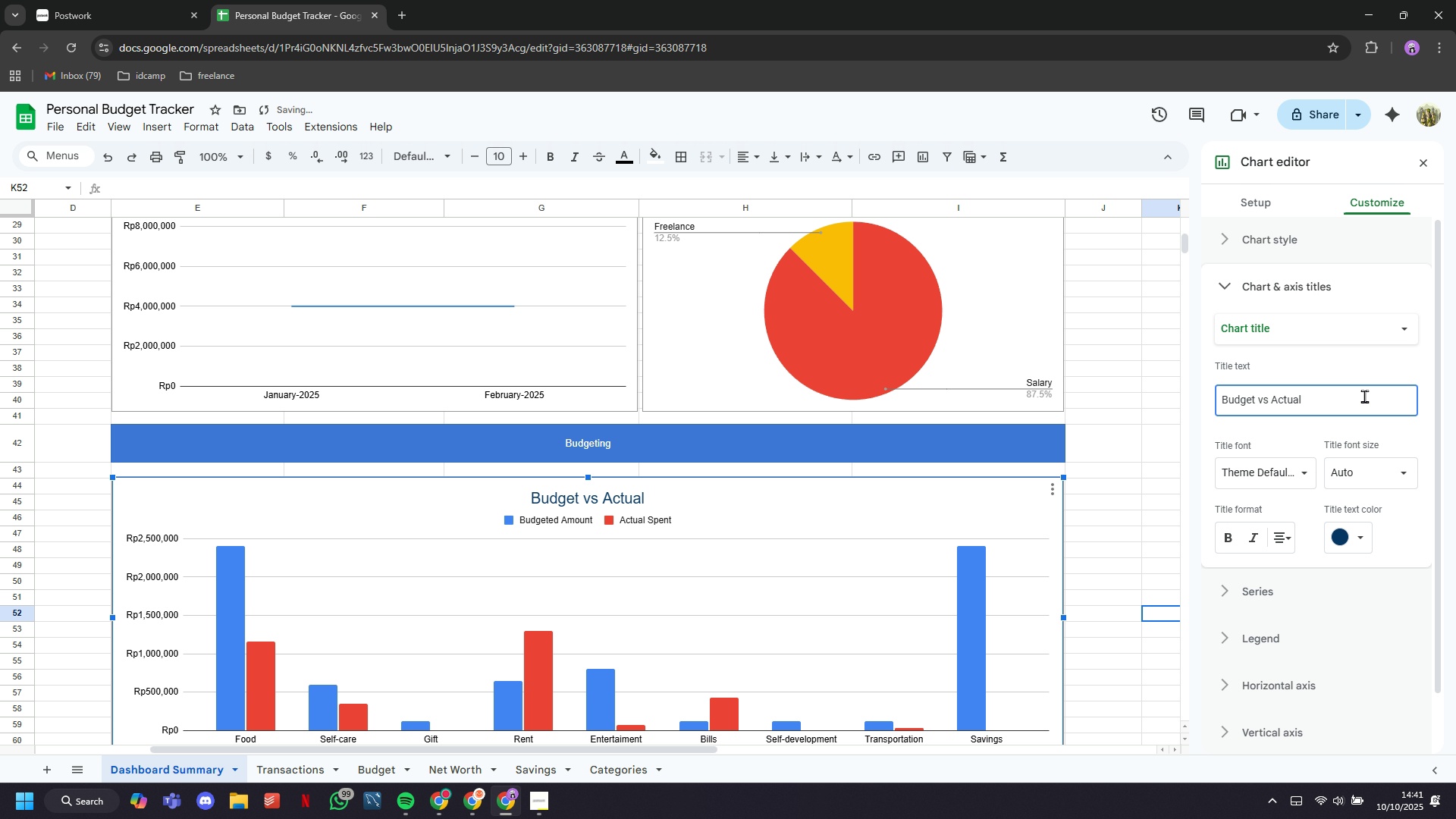 
type( (Spending))
 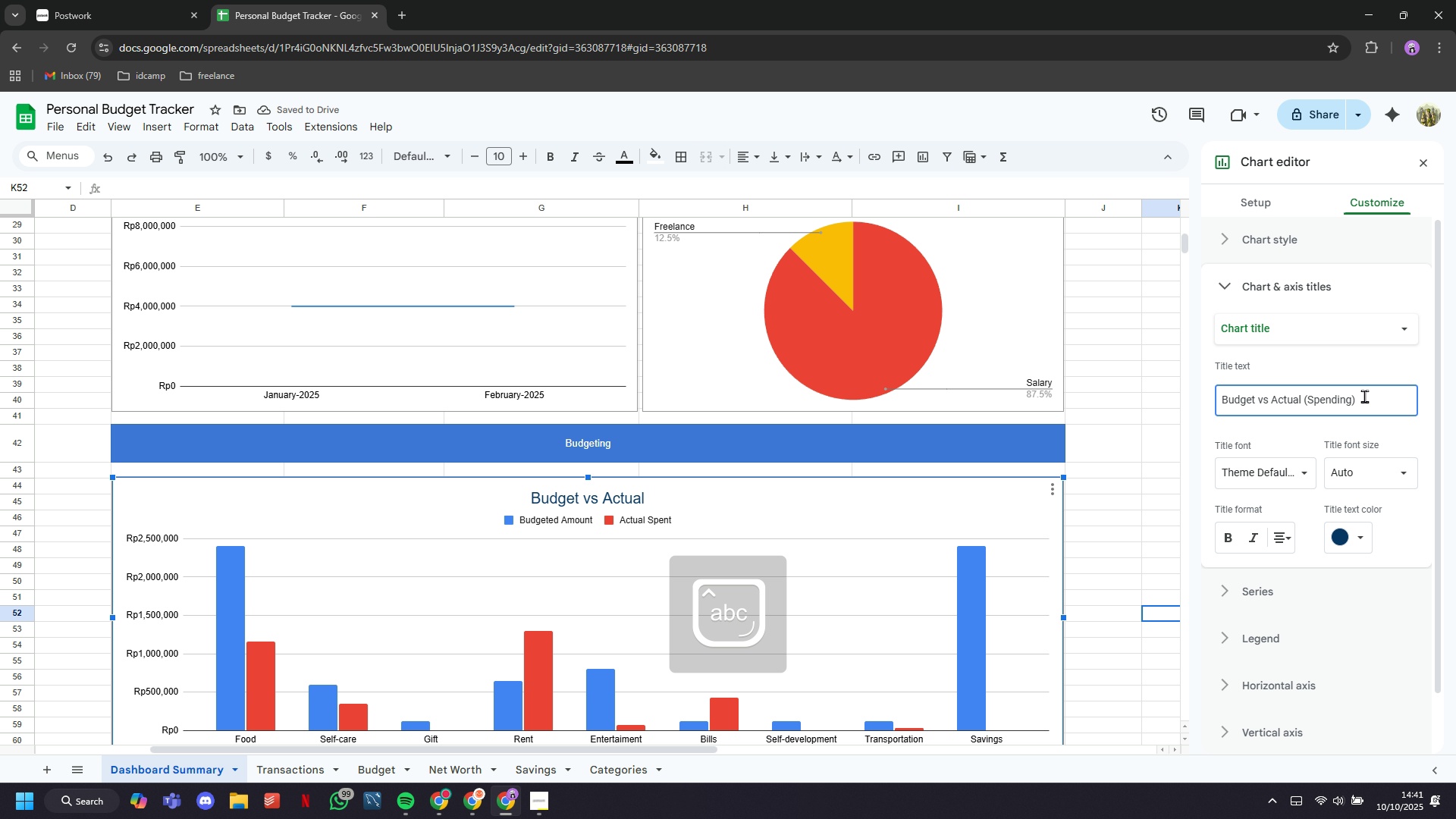 
 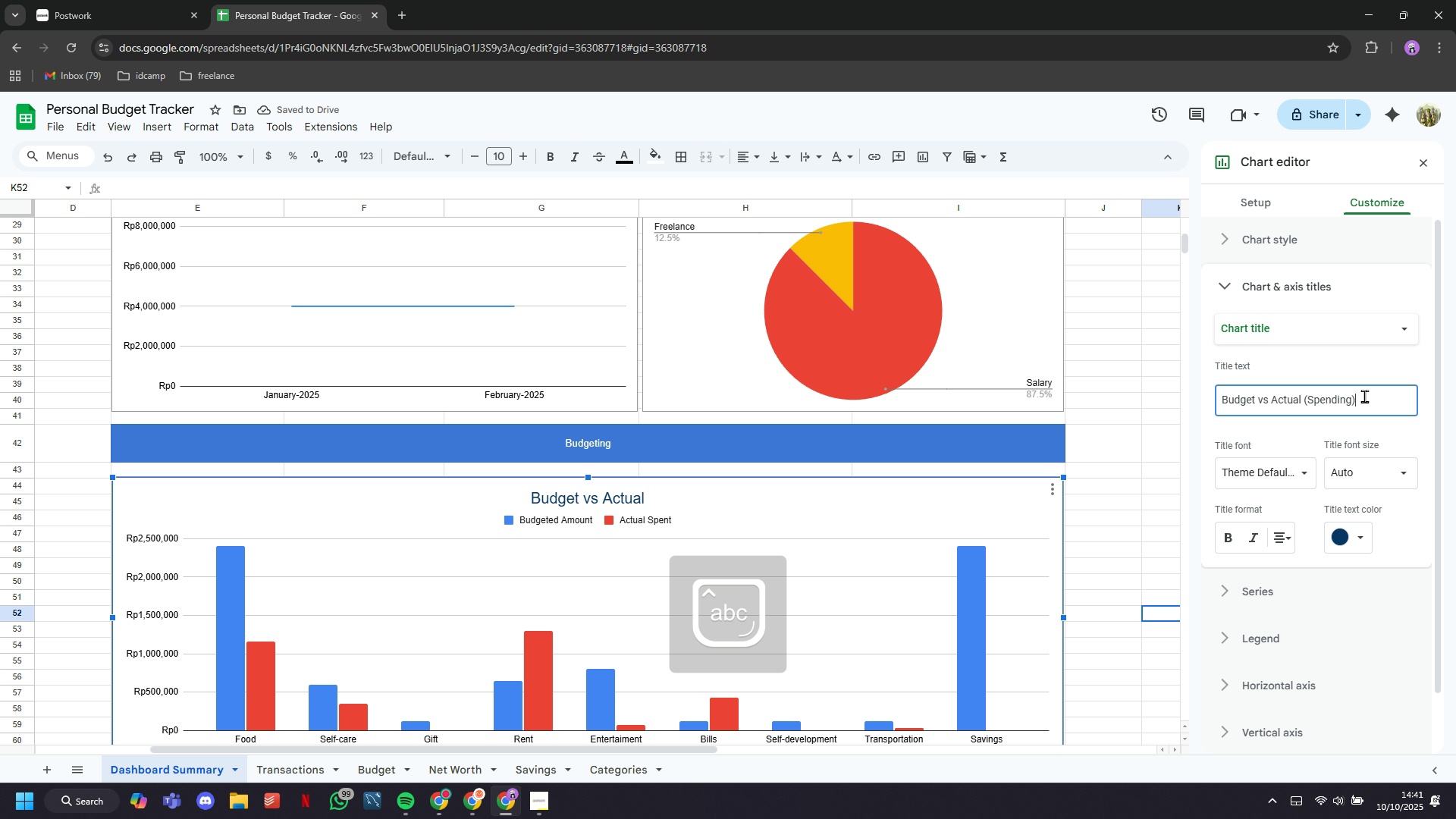 
key(Enter)
 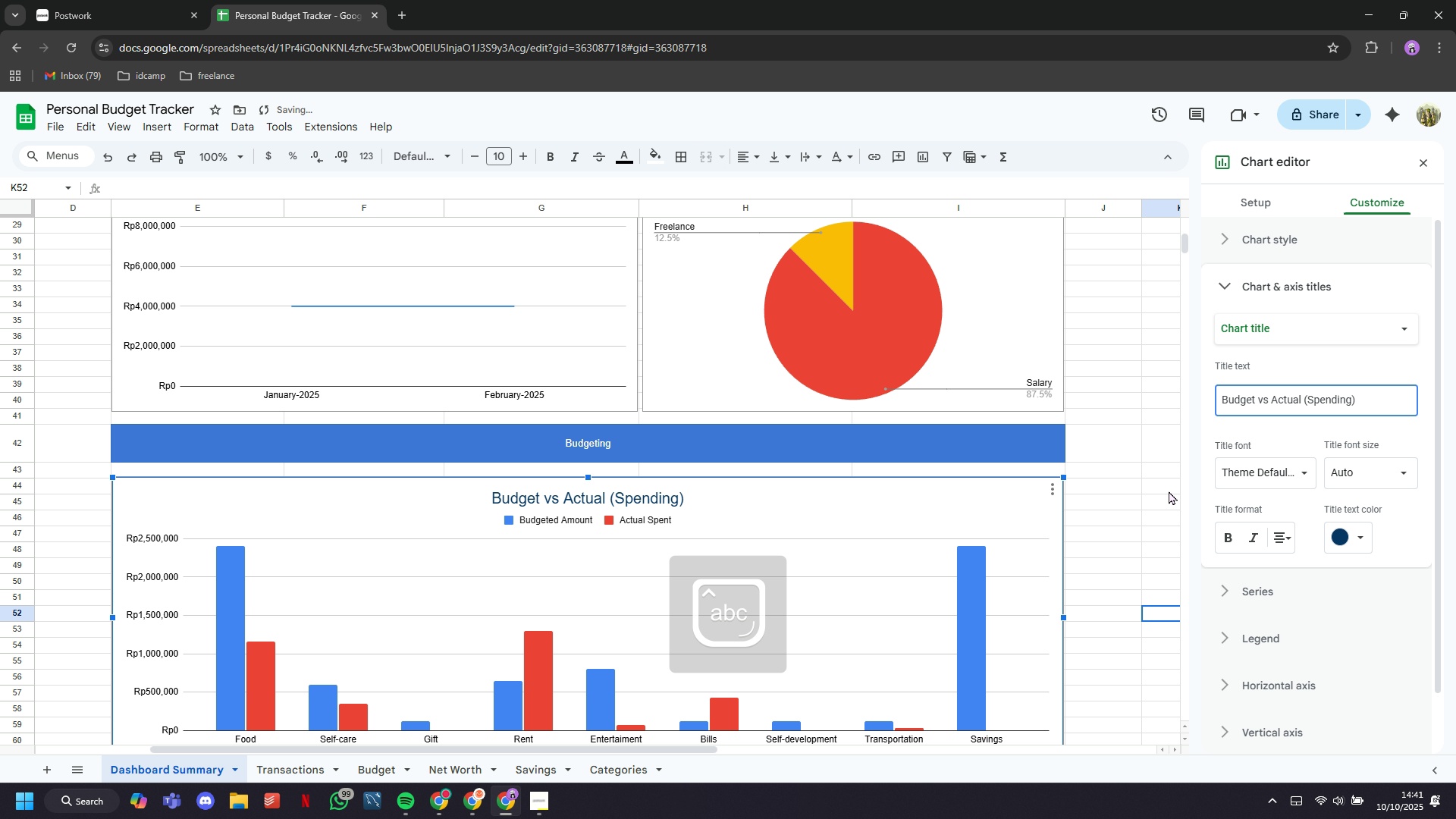 
left_click([1140, 527])
 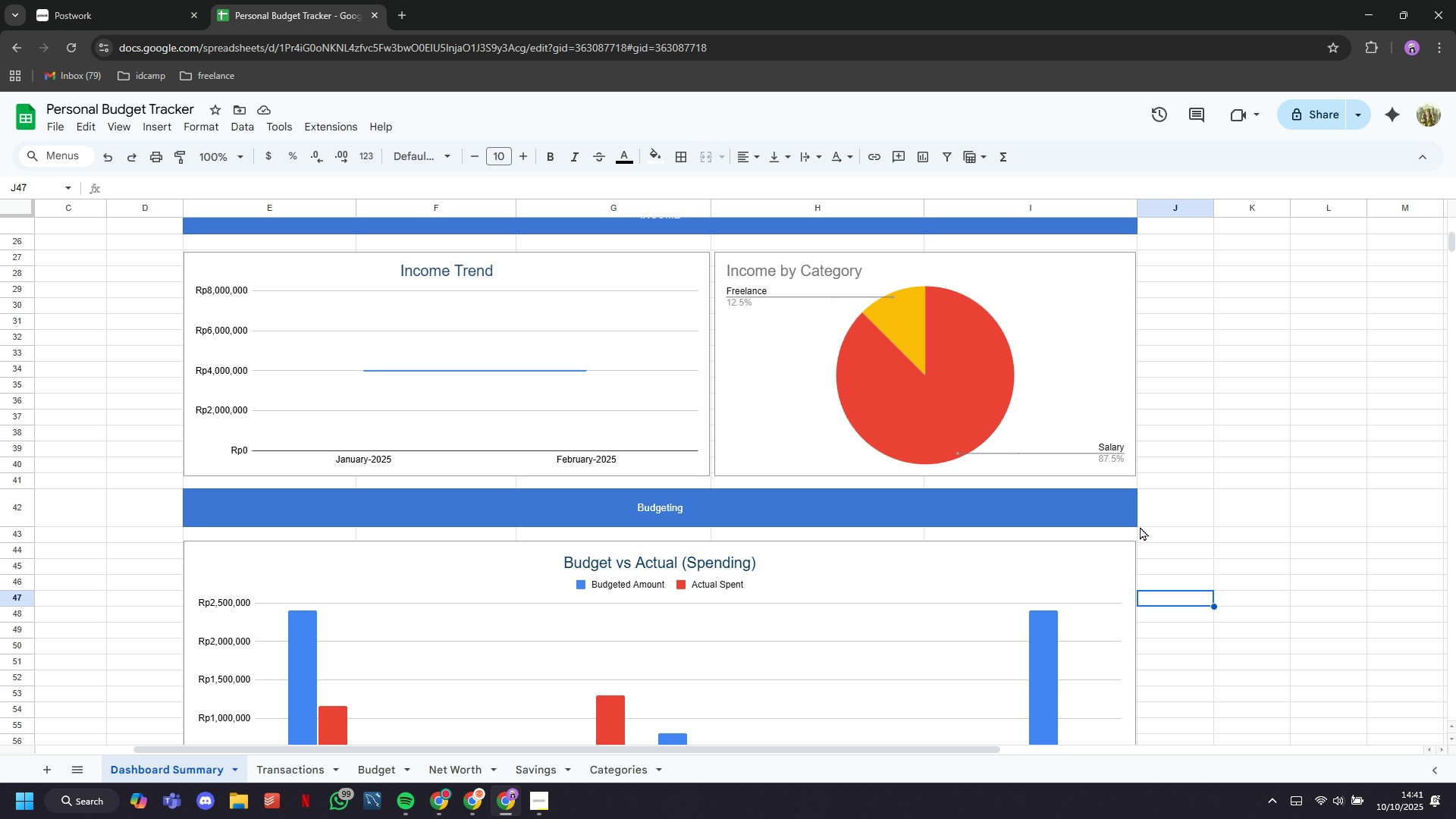 
wait(10.01)
 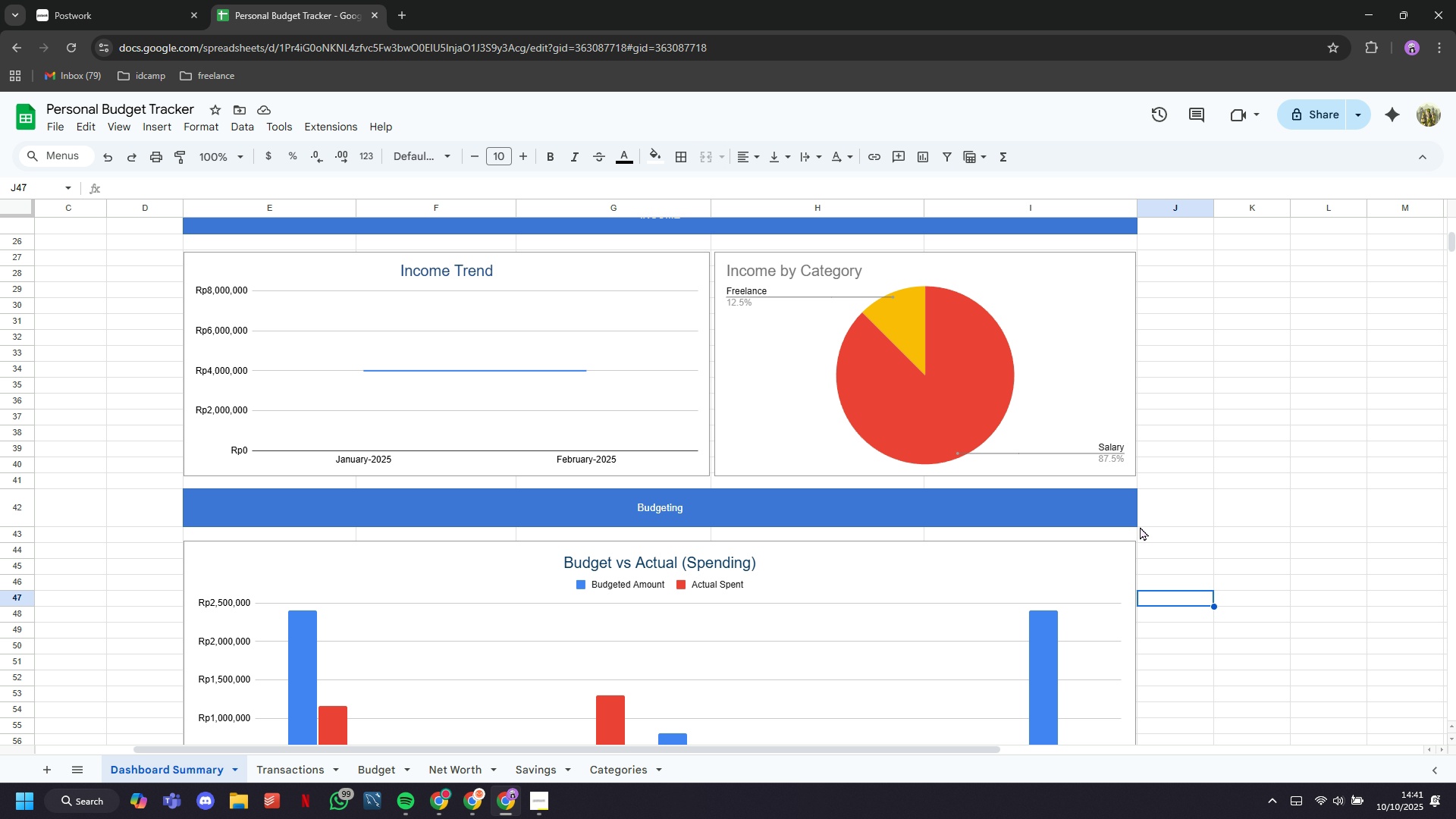 
scroll: coordinate [907, 410], scroll_direction: up, amount: 8.0
 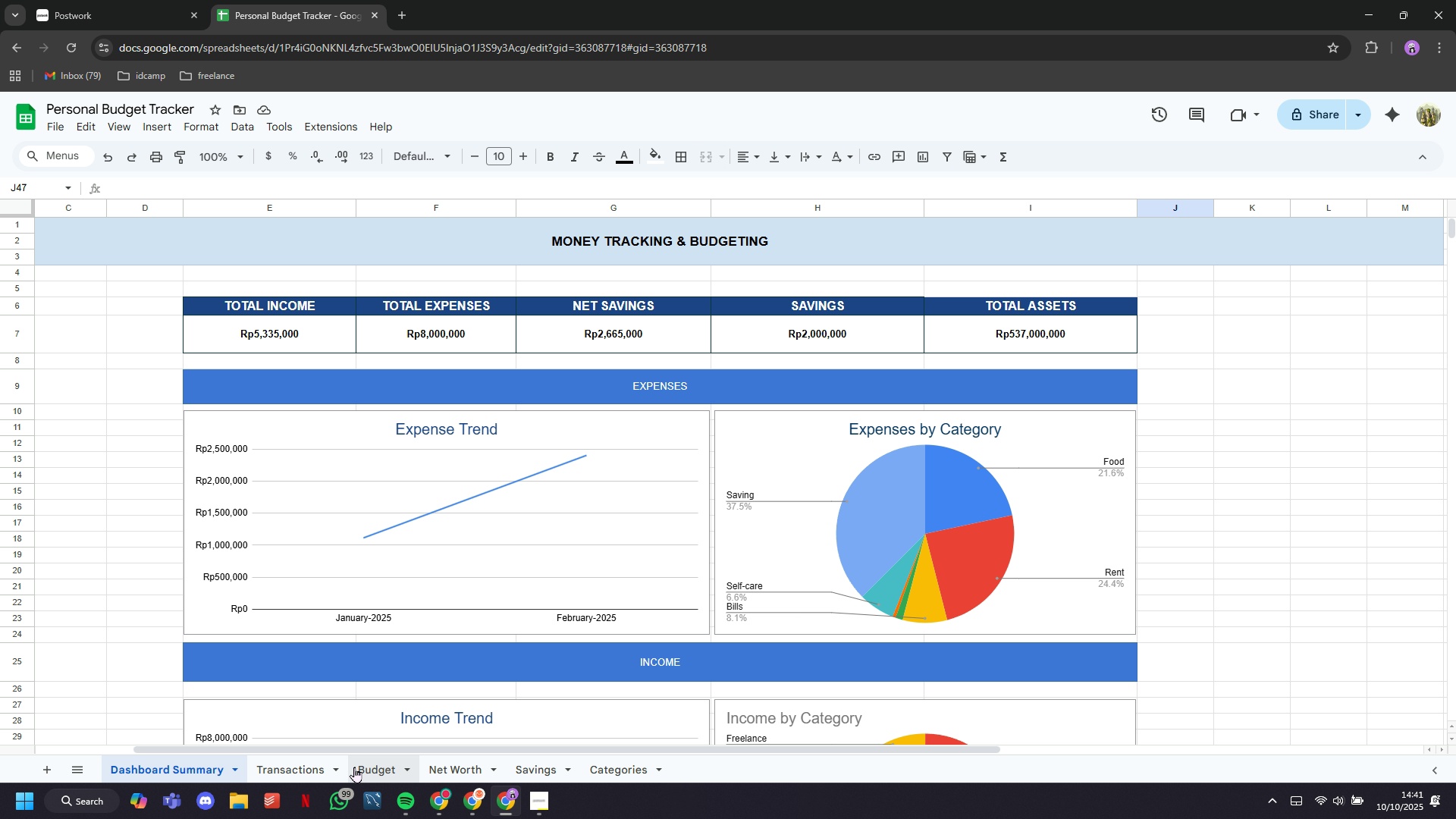 
scroll: coordinate [555, 668], scroll_direction: down, amount: 7.0
 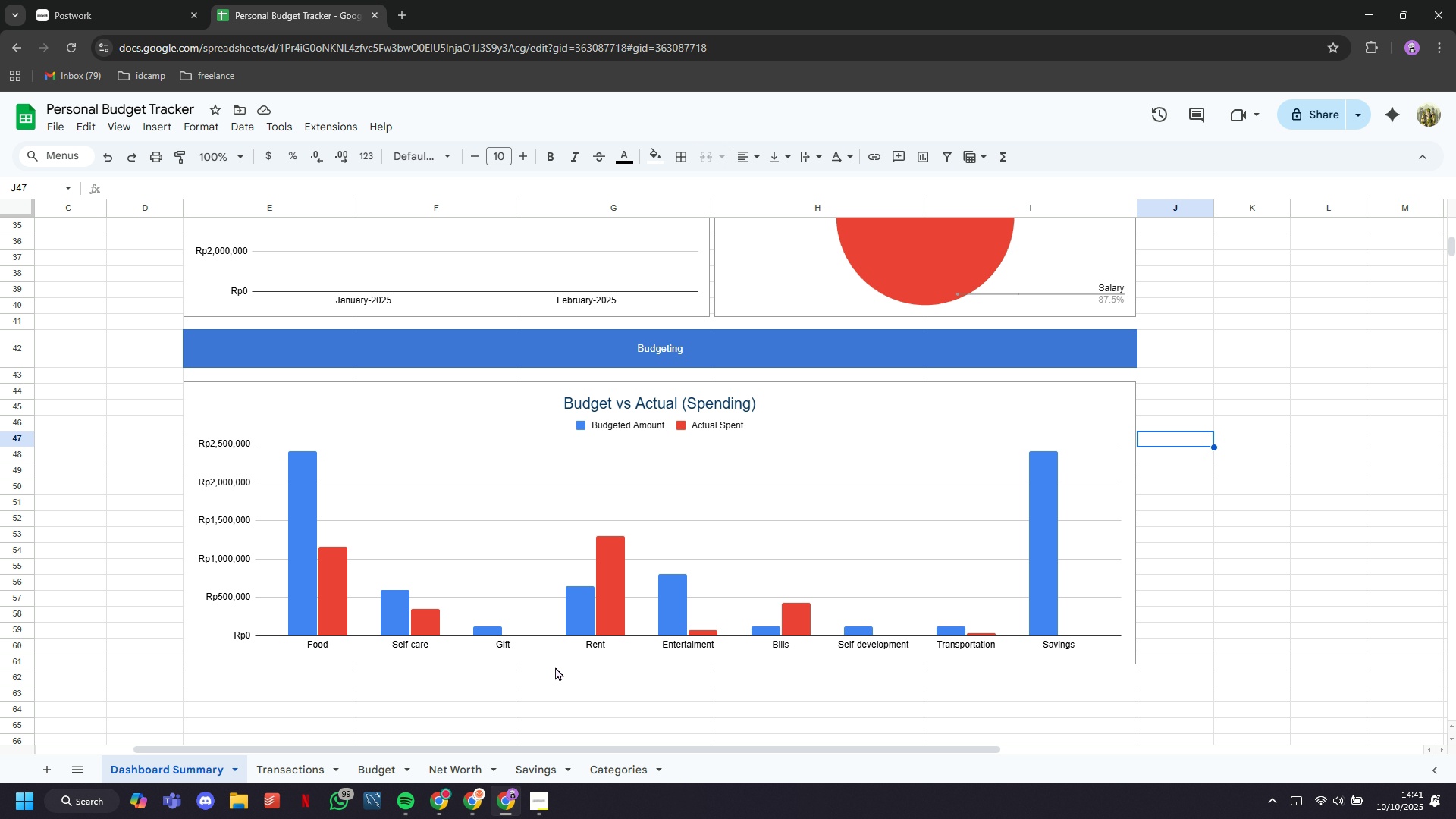 
scroll: coordinate [556, 664], scroll_direction: up, amount: 8.0
 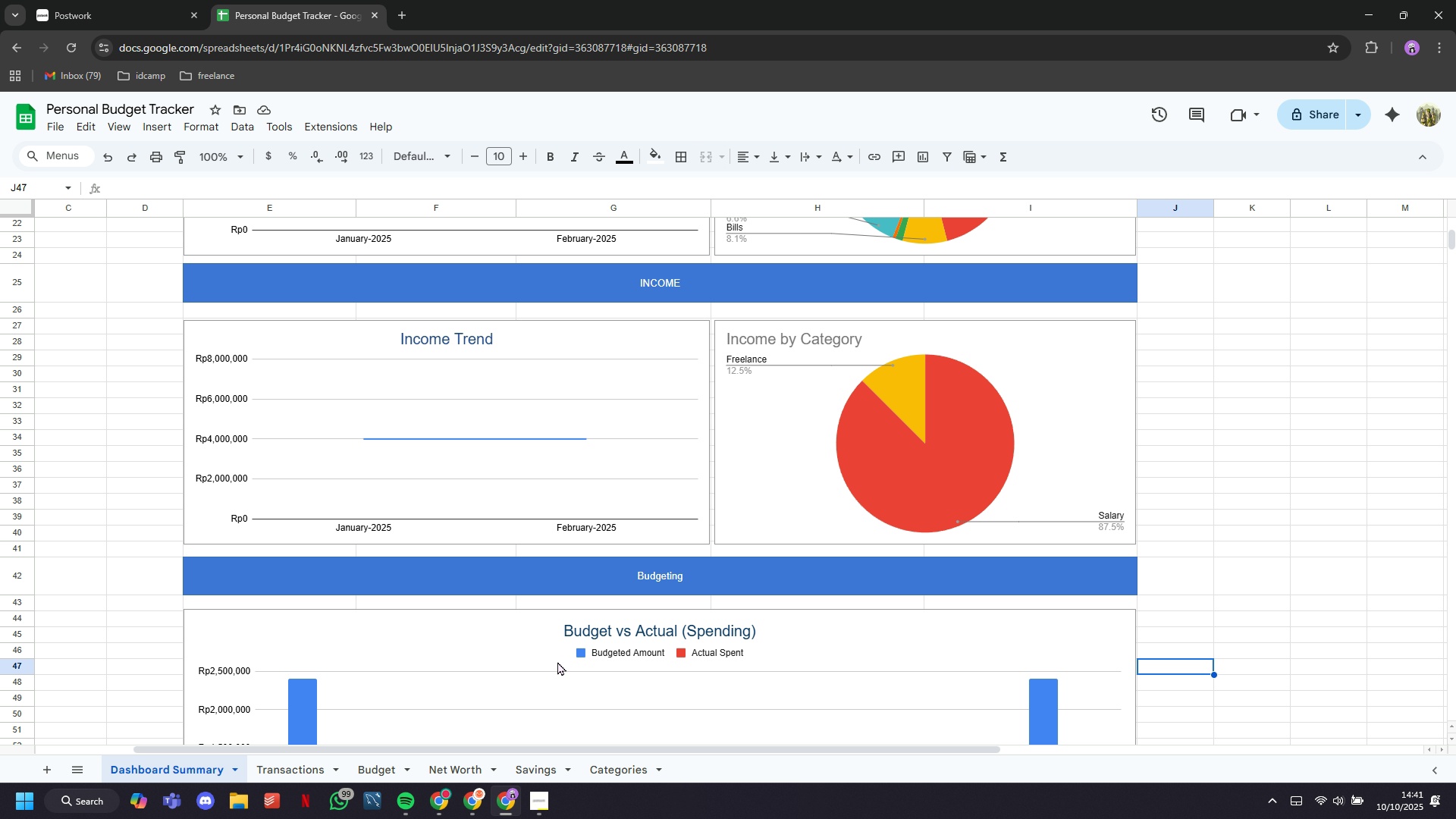 
scroll: coordinate [557, 657], scroll_direction: down, amount: 5.0
 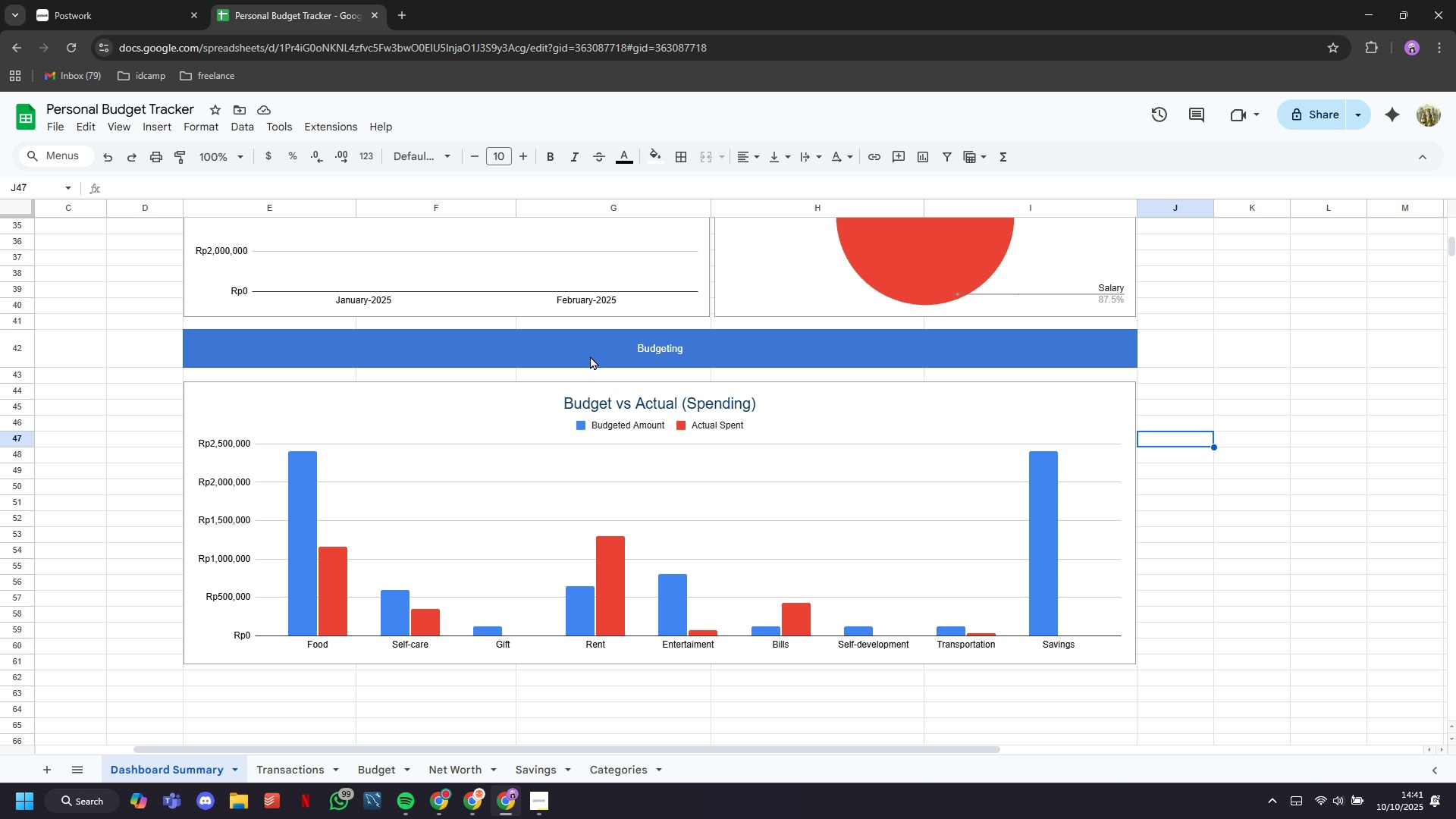 
left_click([589, 352])
 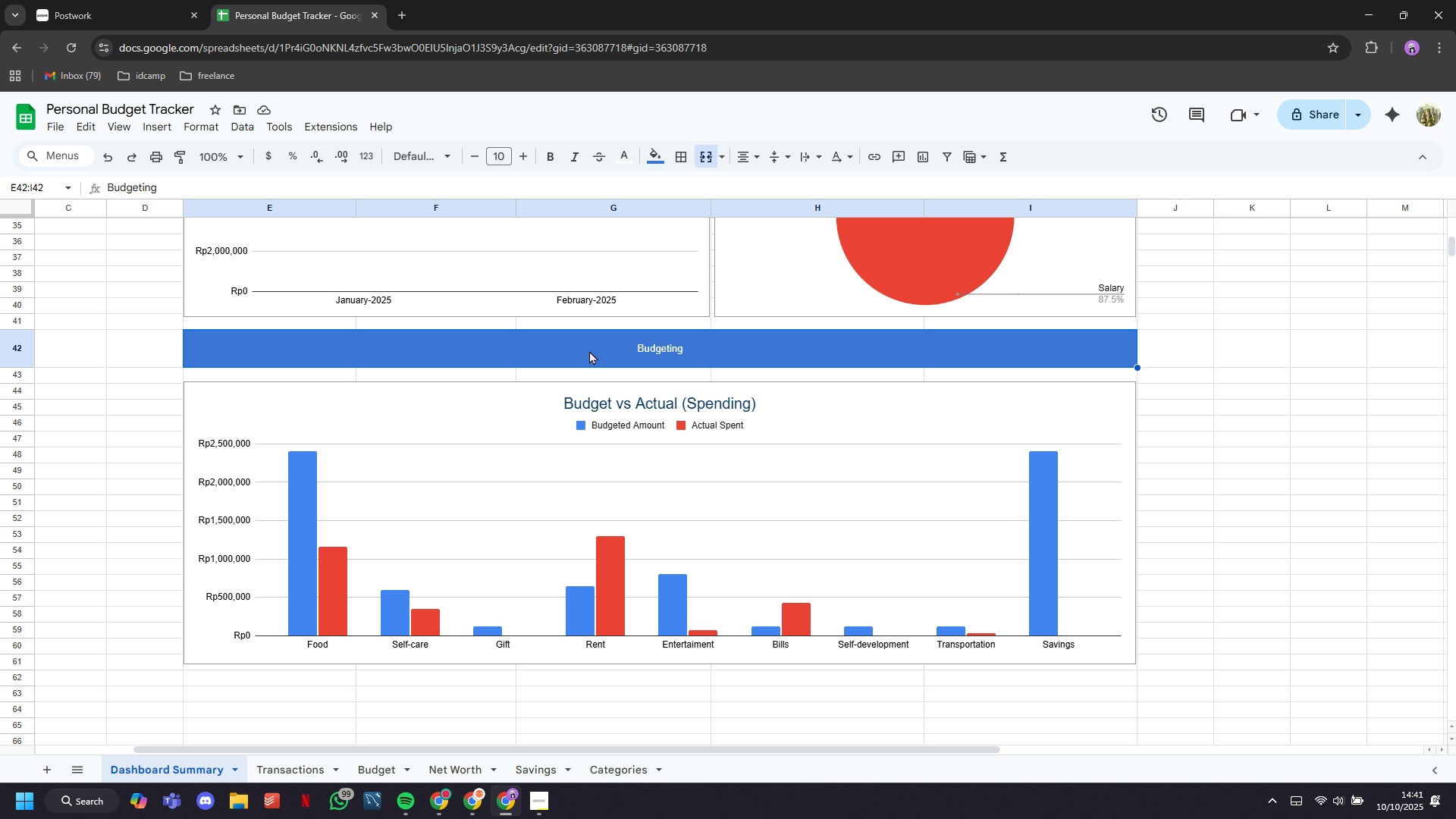 
key(Control+C)
 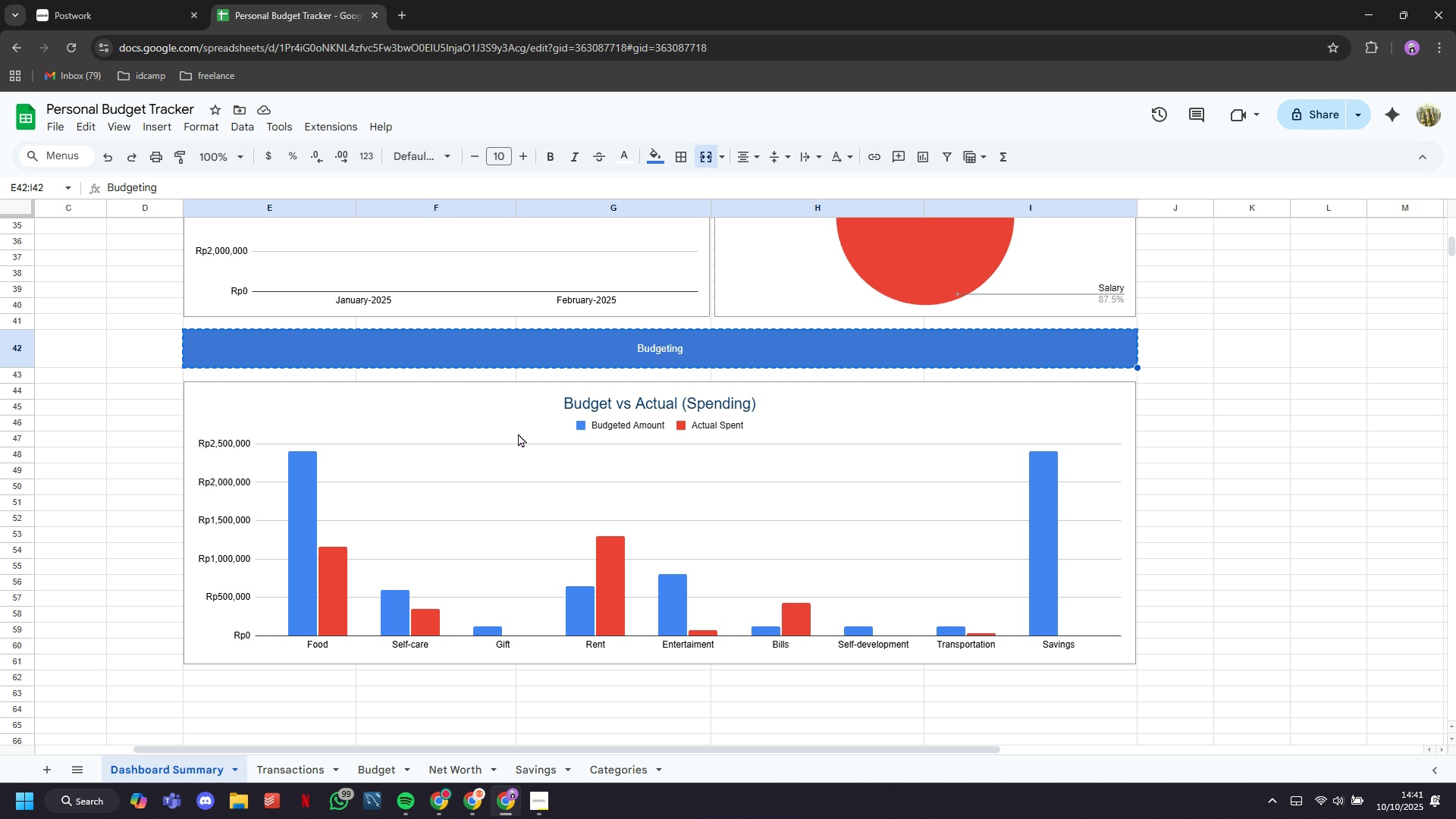 
scroll: coordinate [518, 433], scroll_direction: down, amount: 2.0
 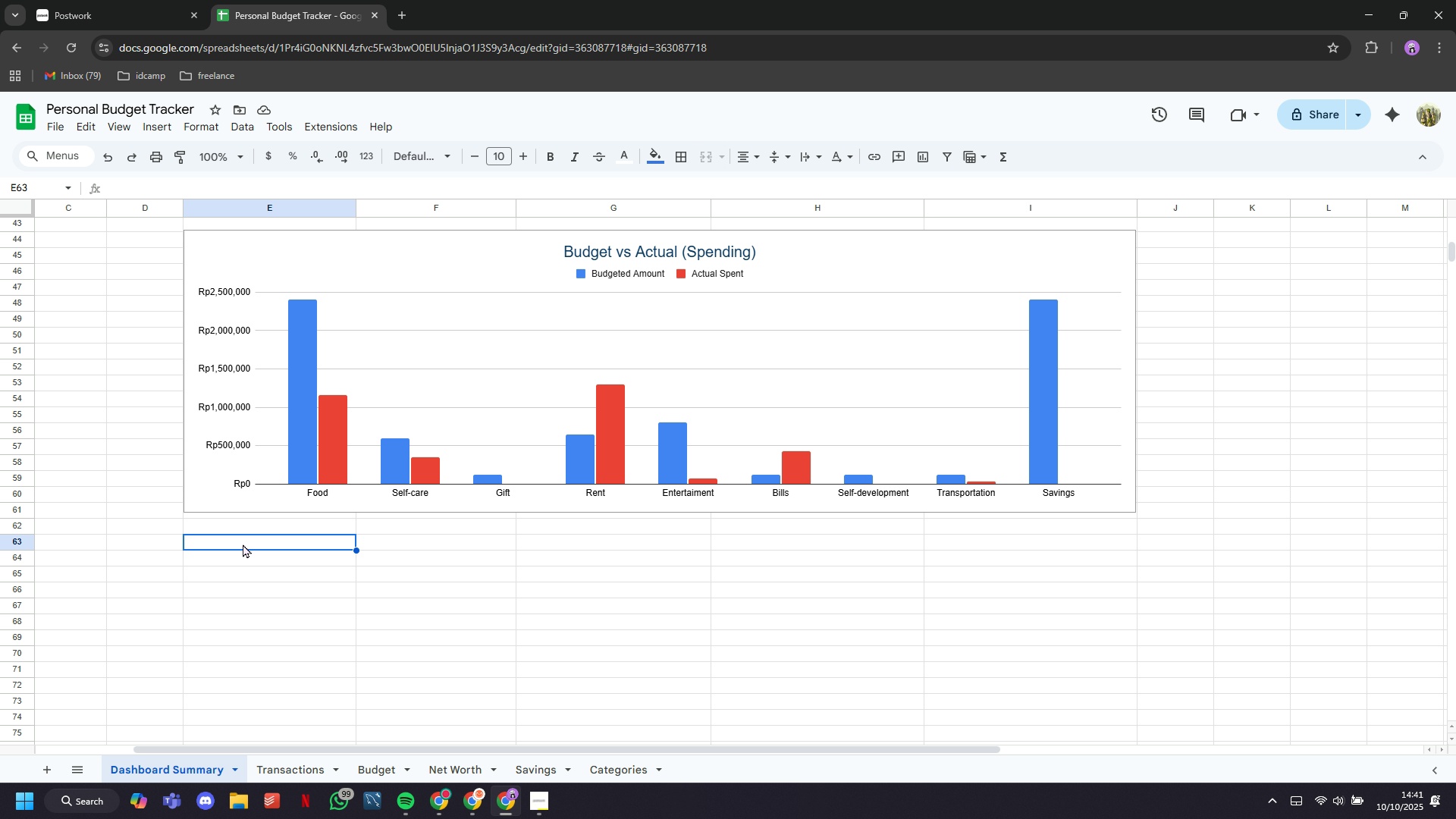 
key(Control+V)
 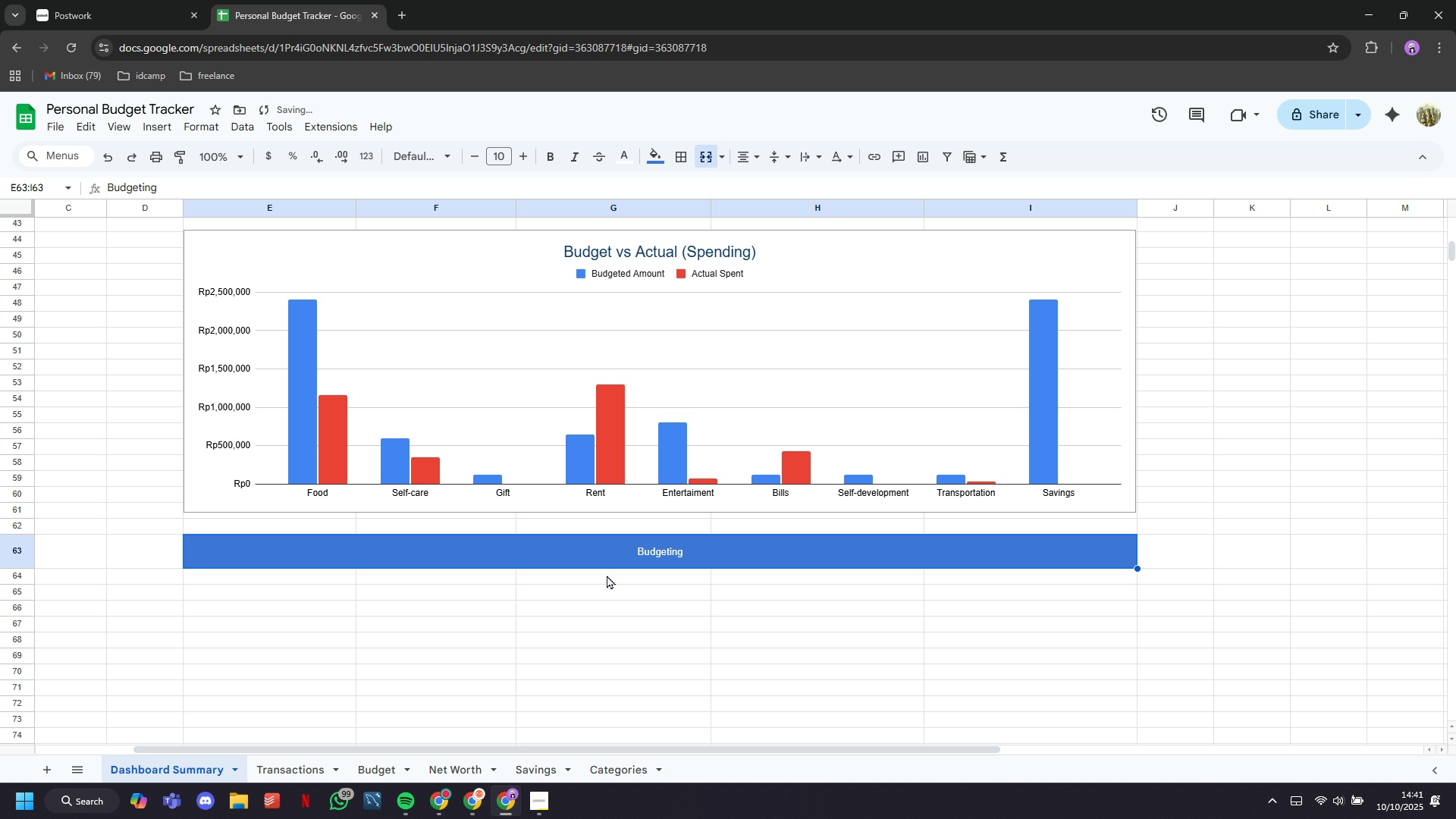 
double_click([672, 554])
 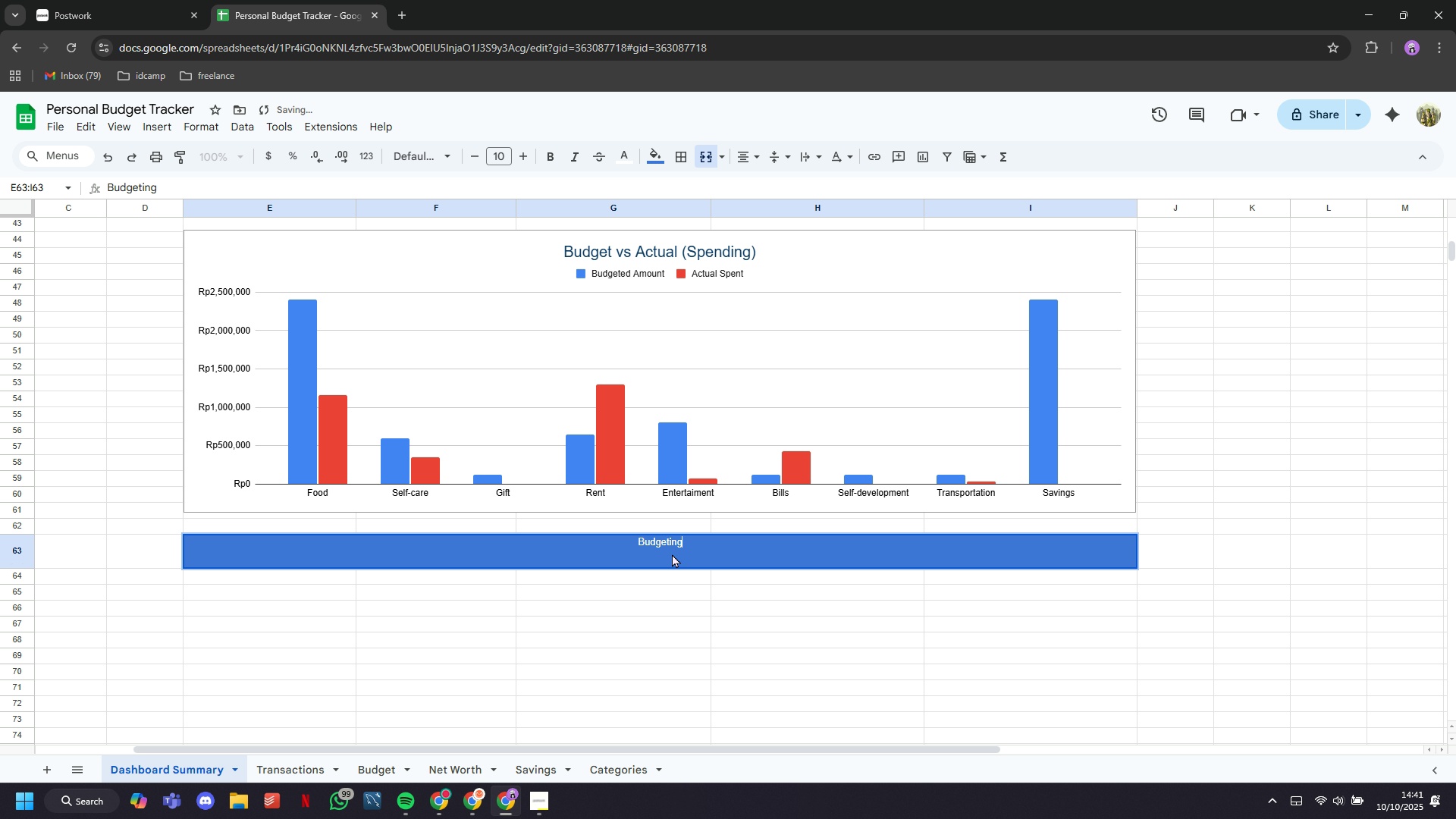 
triple_click([672, 554])
 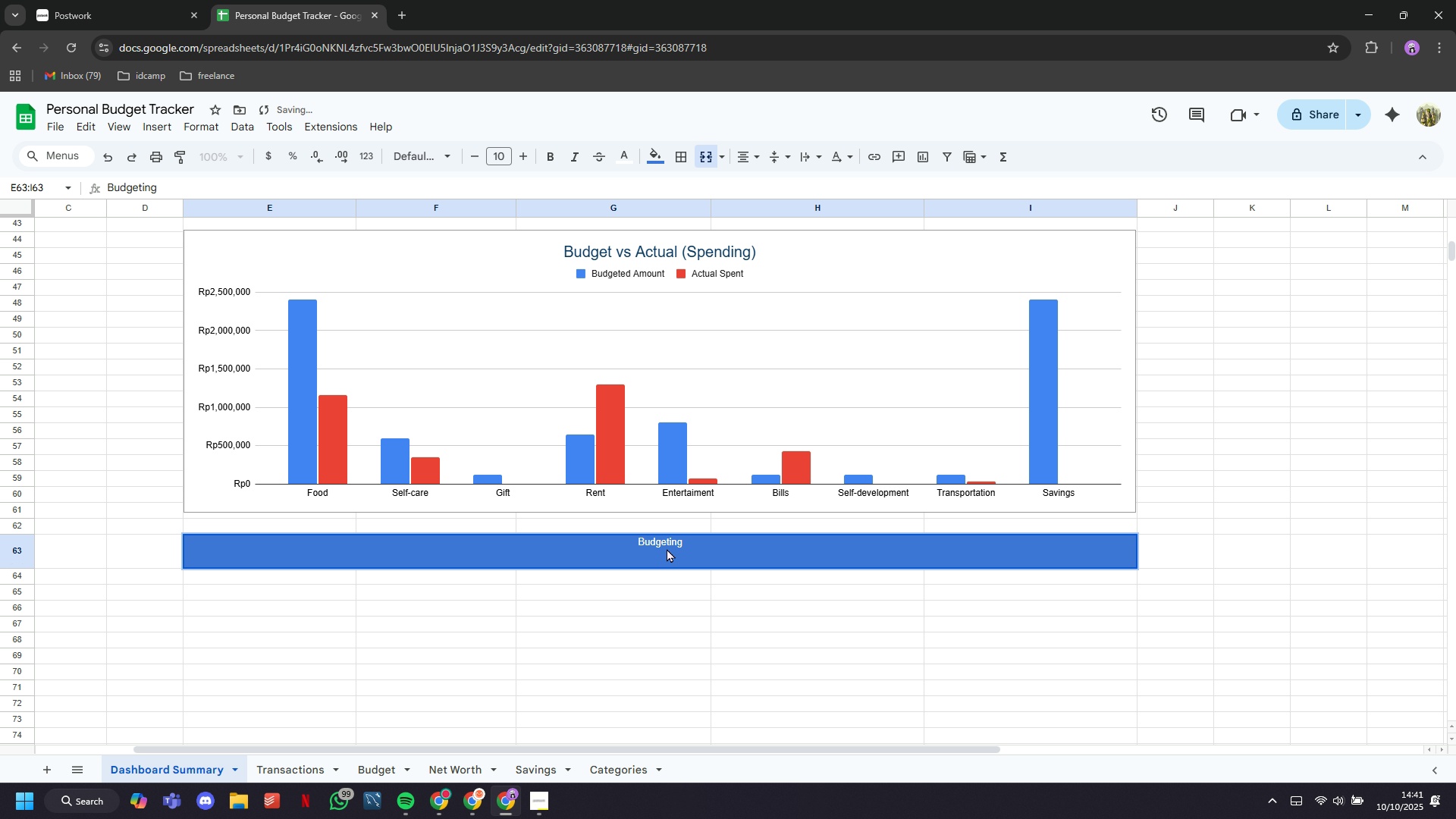 
double_click([667, 548])
 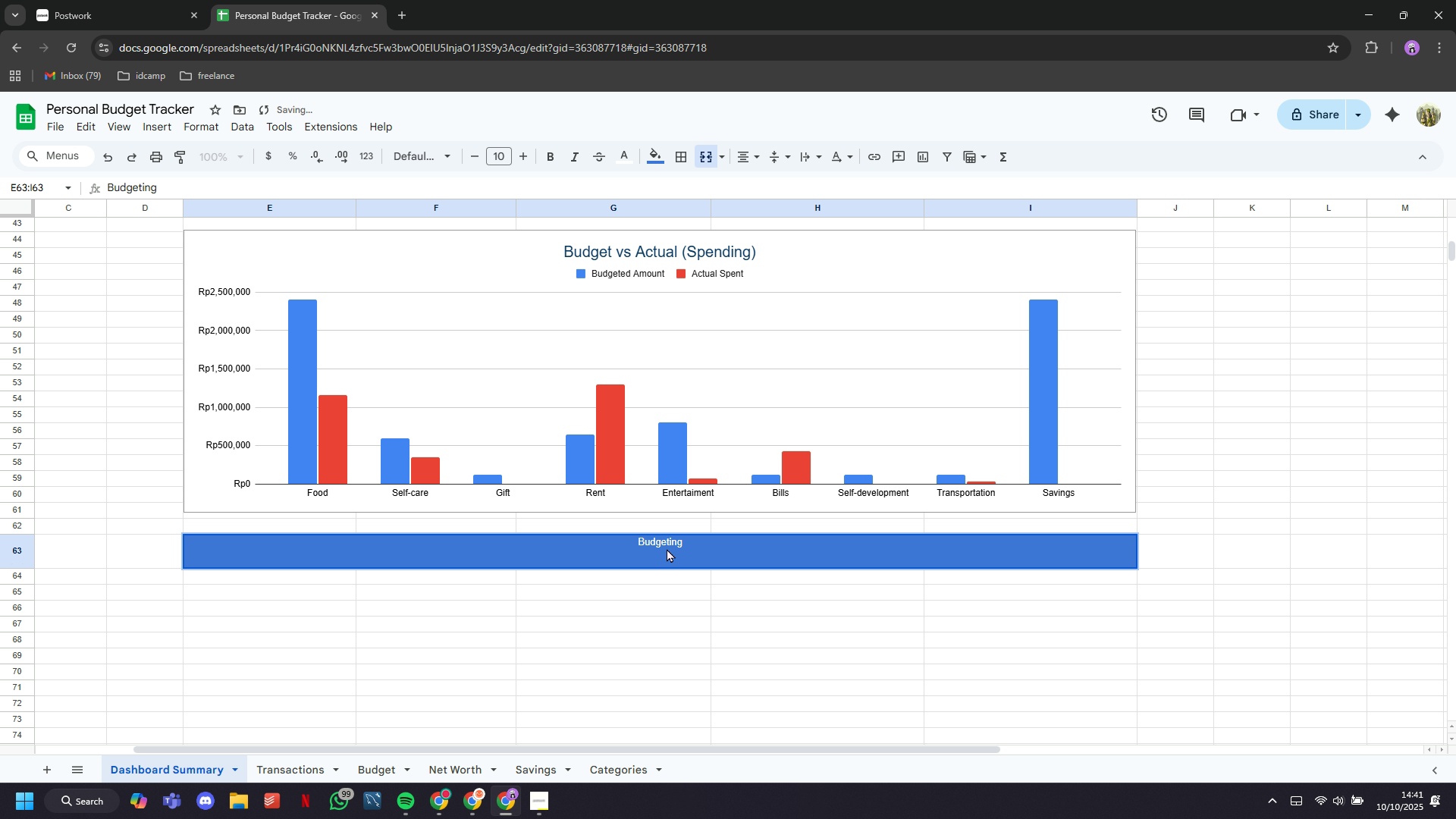 
triple_click([667, 548])
 